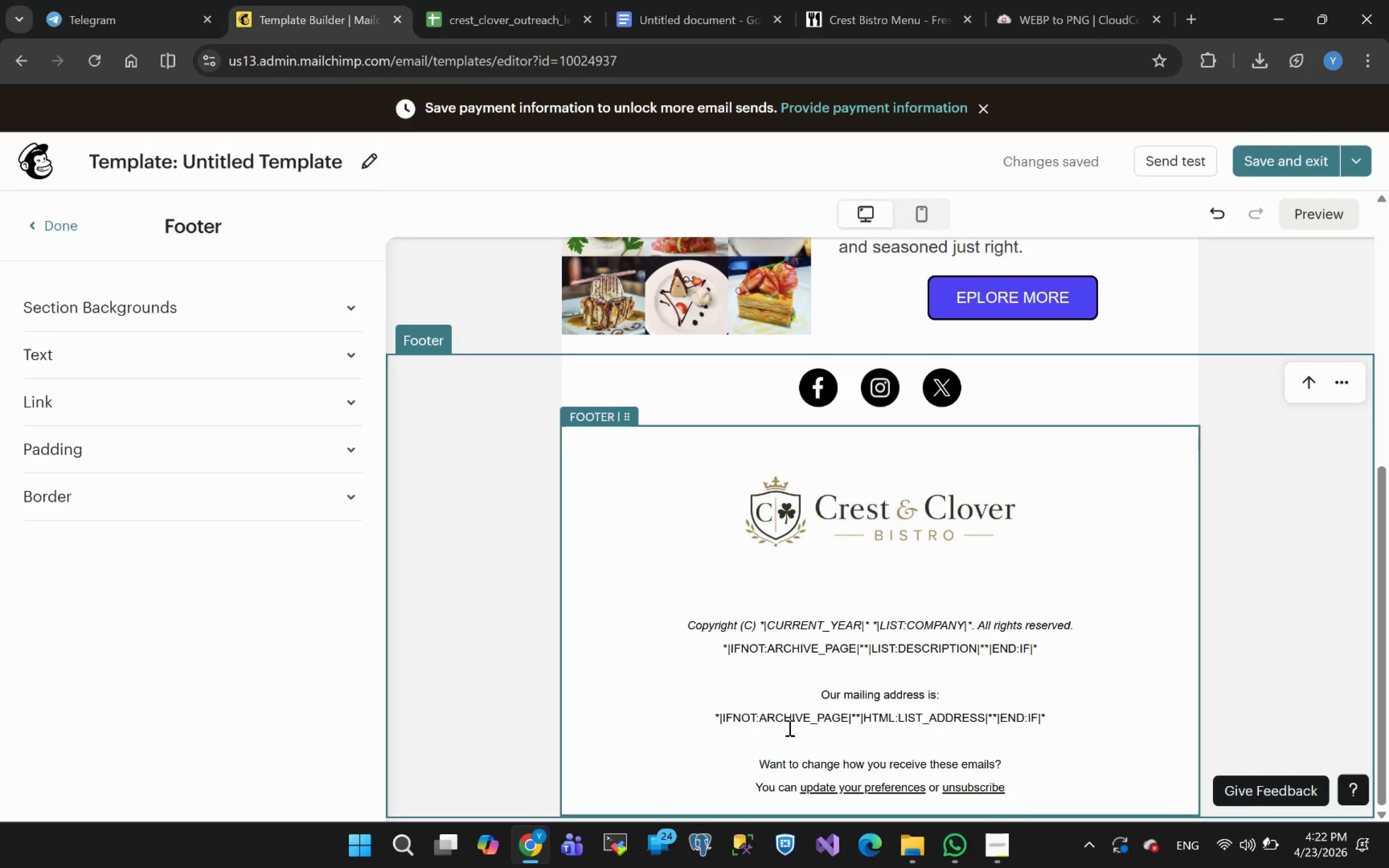 
left_click_drag(start_coordinate=[760, 763], to_coordinate=[676, 619])
 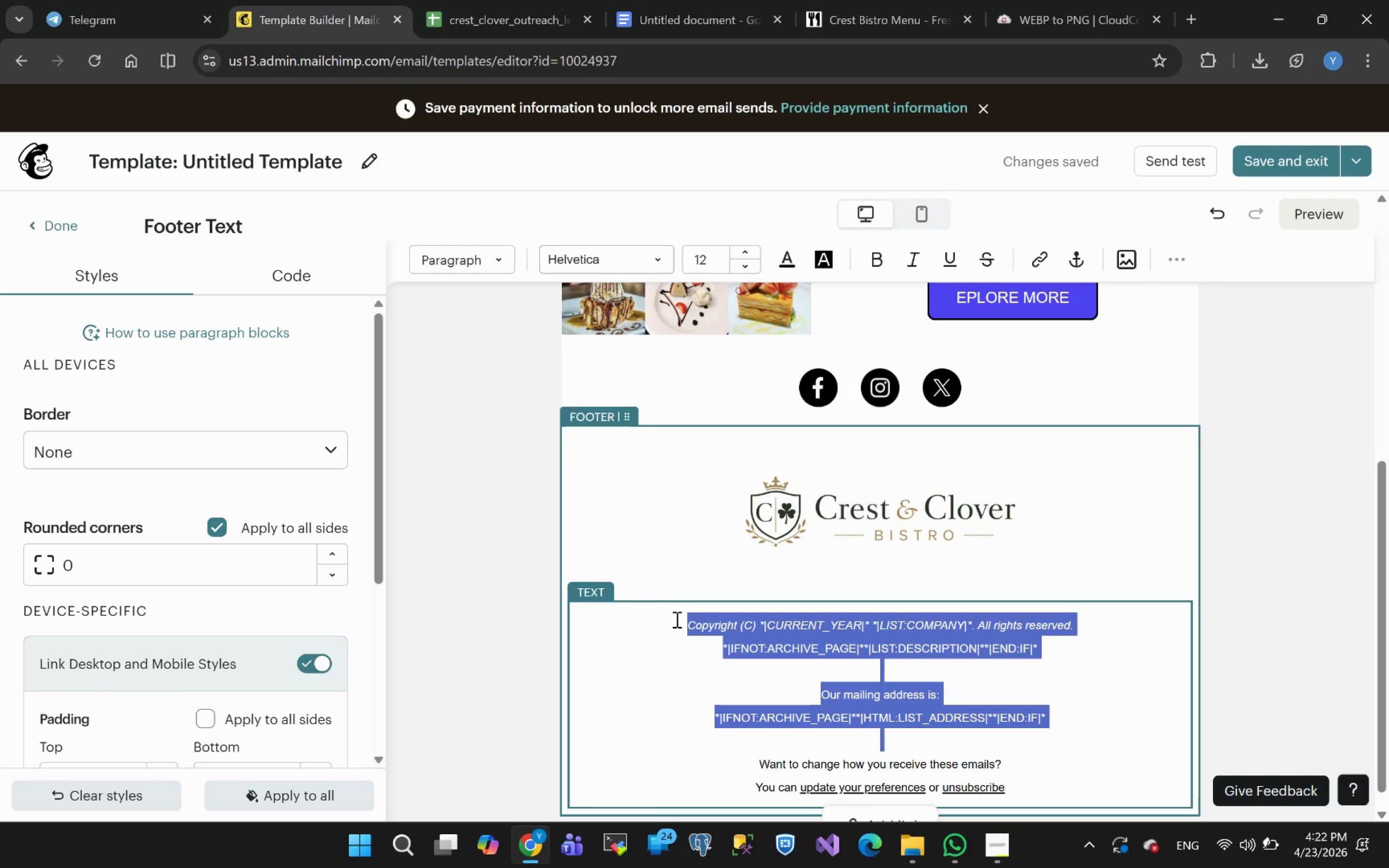 
key(Backspace)
 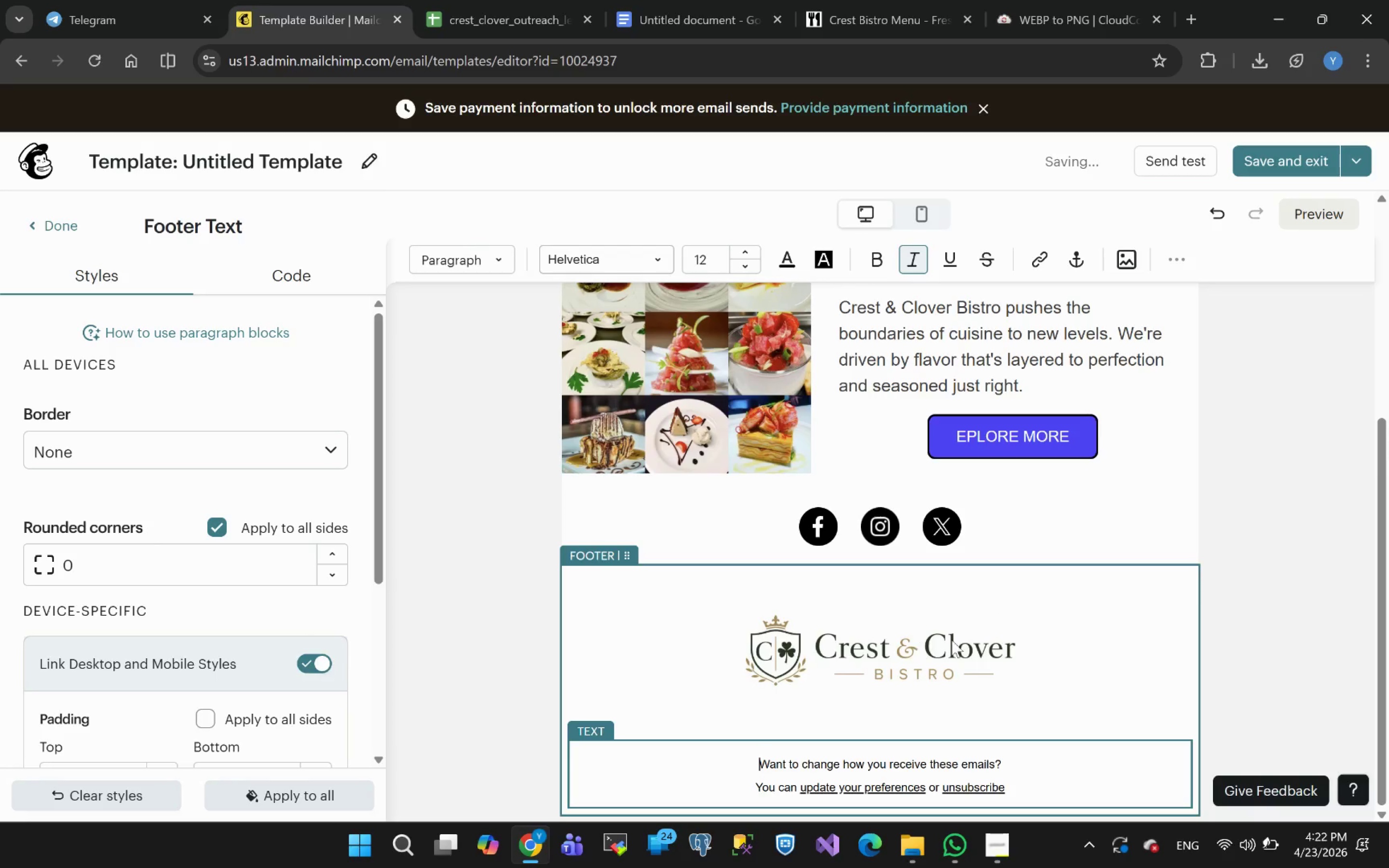 
left_click([936, 716])
 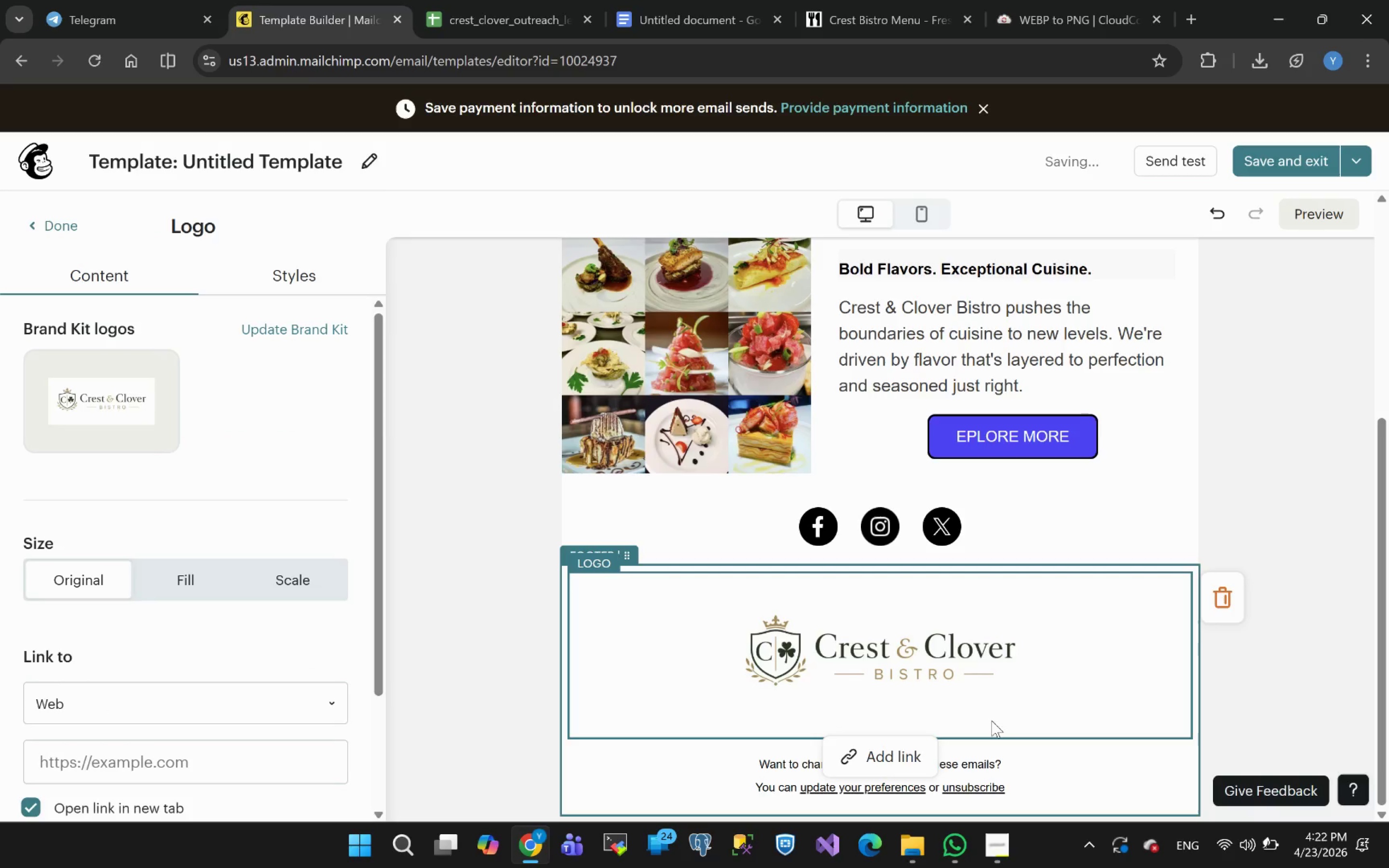 
left_click([298, 272])
 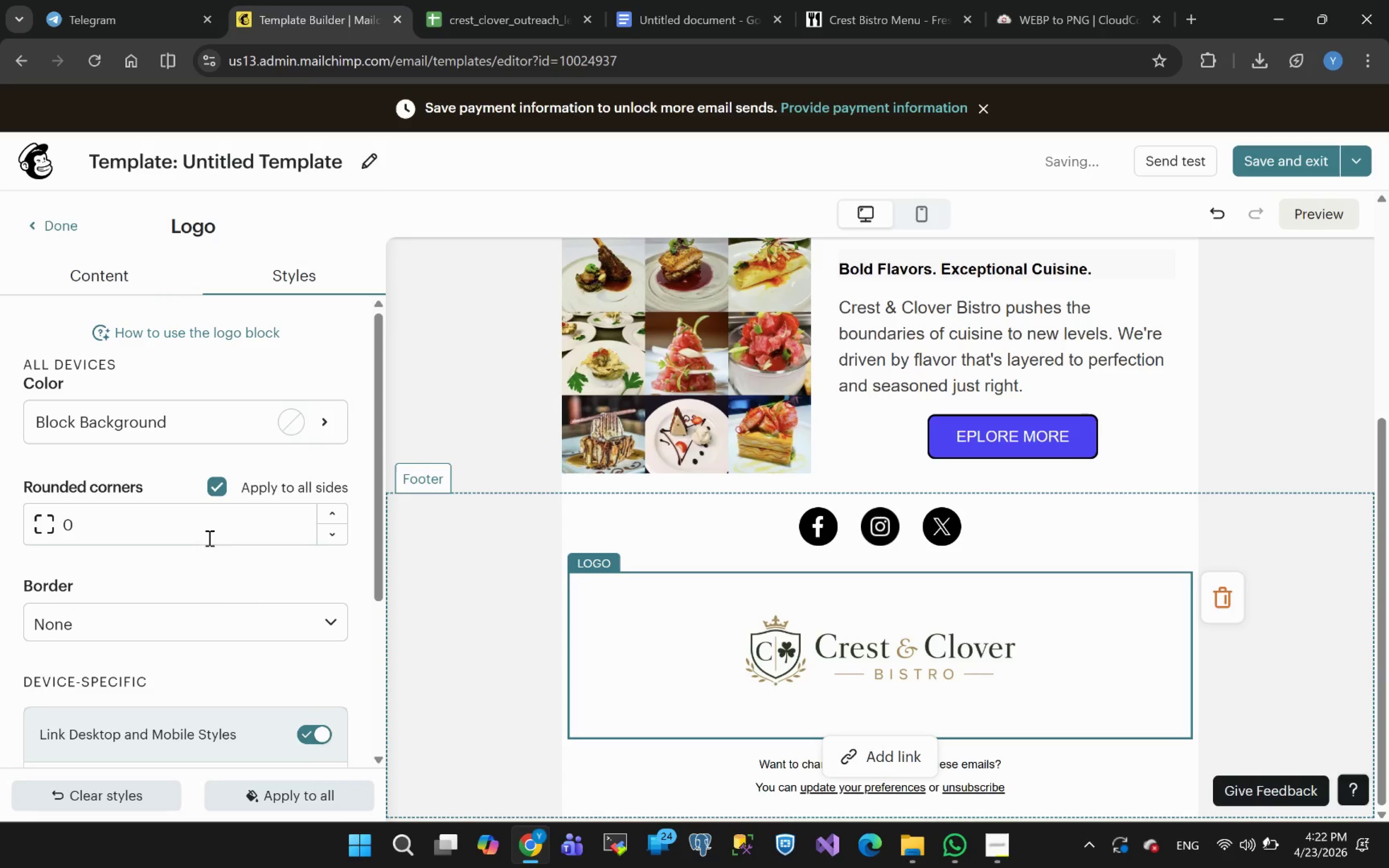 
mouse_move([179, 619])
 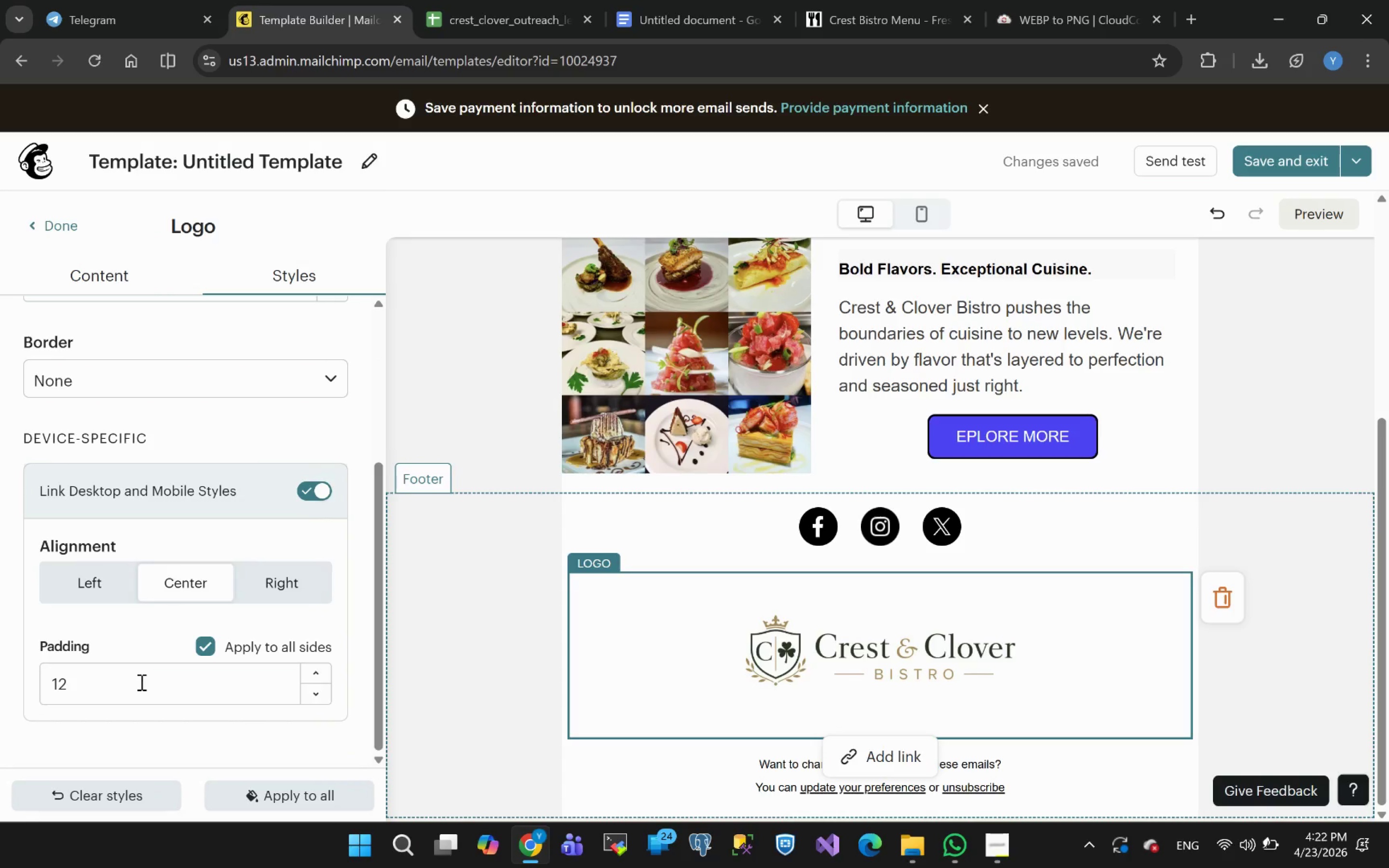 
left_click_drag(start_coordinate=[127, 680], to_coordinate=[0, 706])
 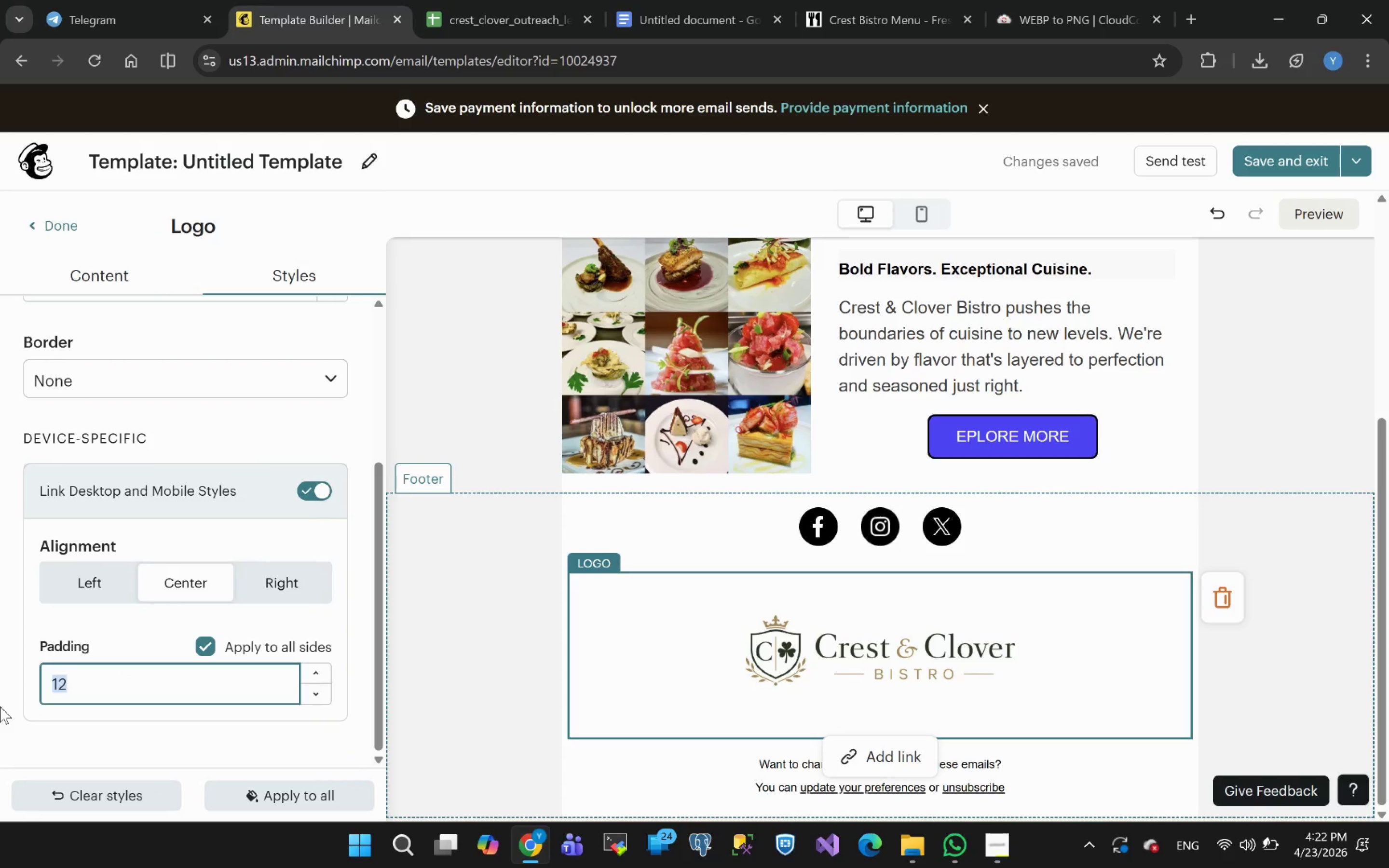 
key(0)
 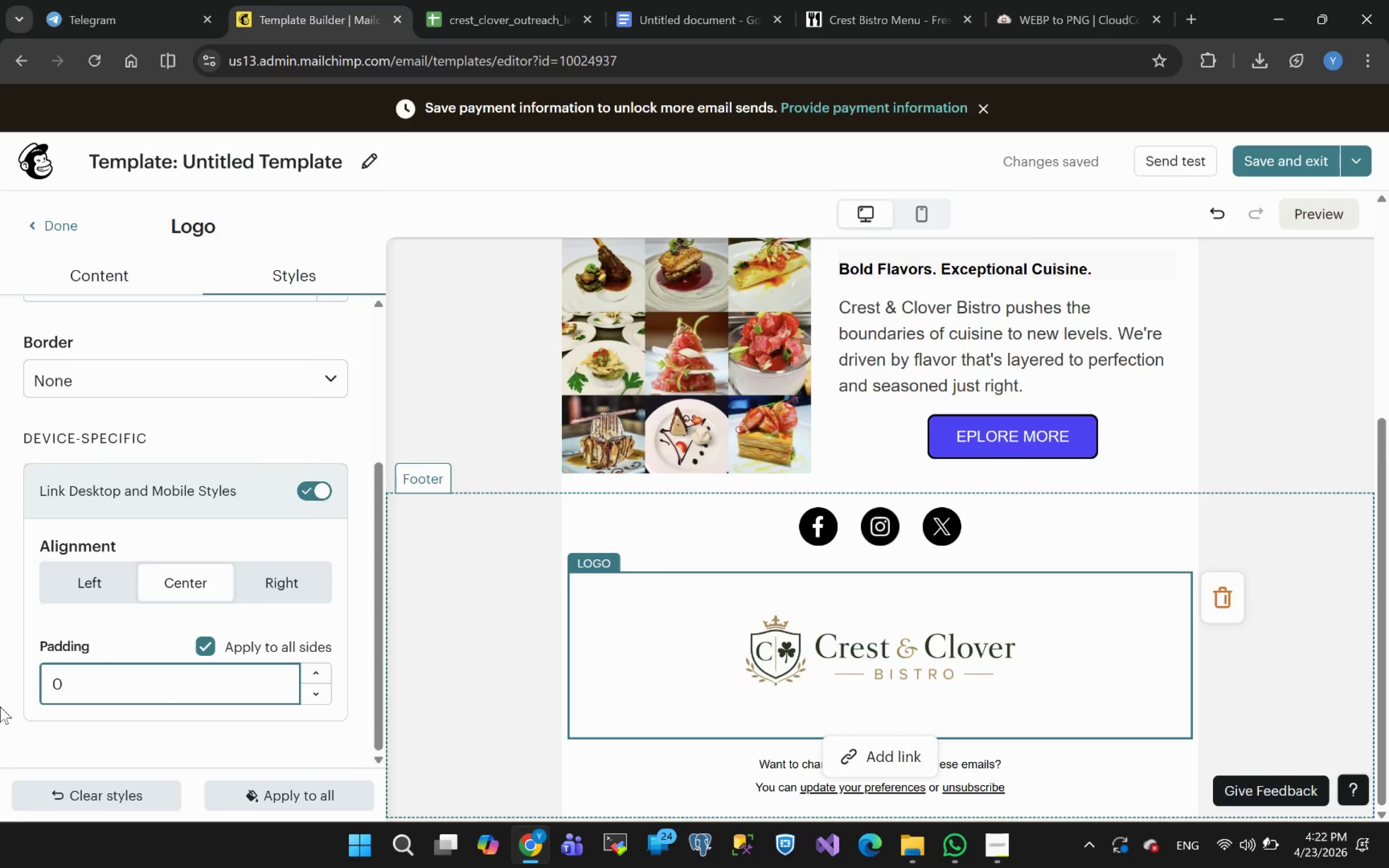 
key(Enter)
 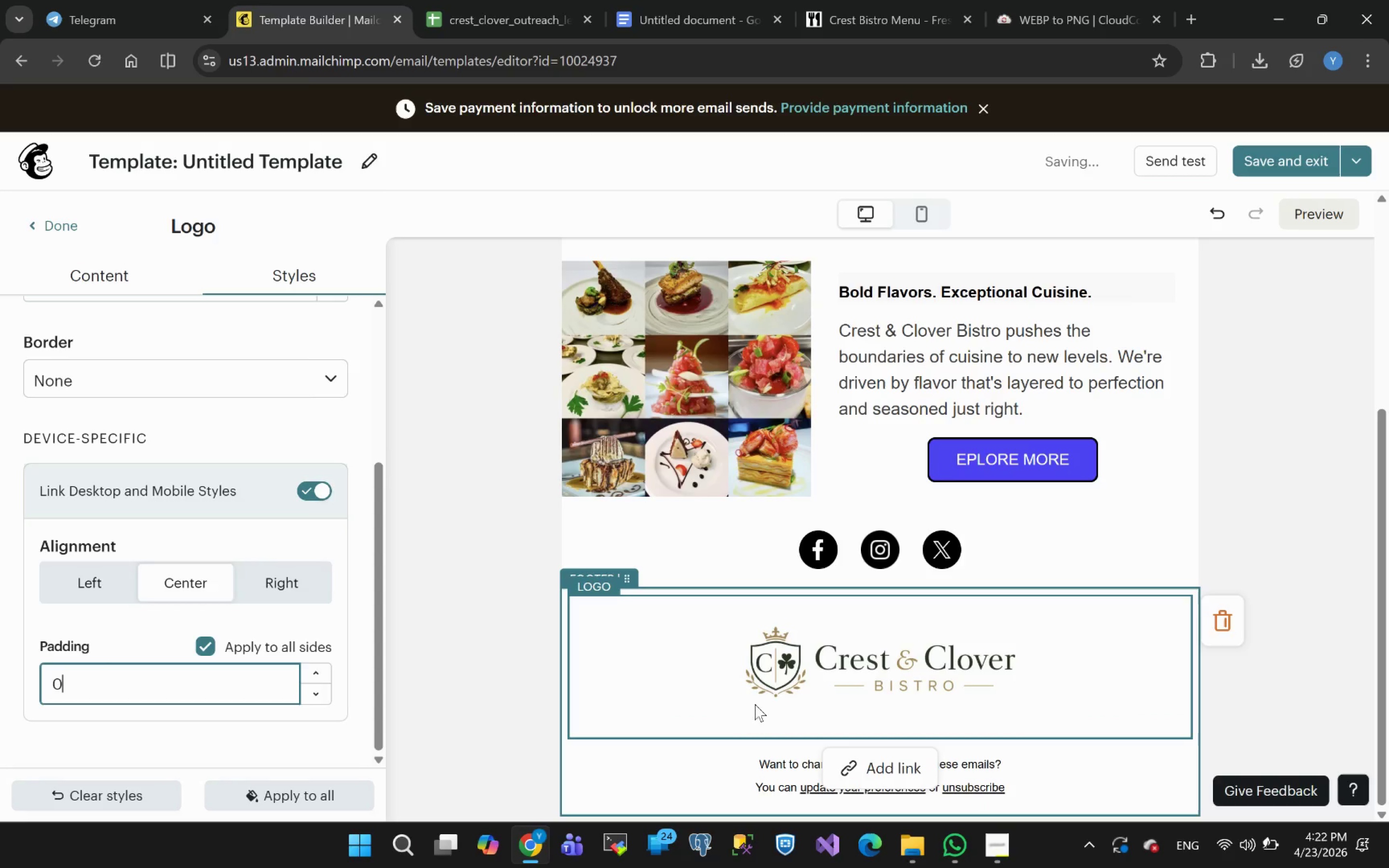 
left_click([859, 718])
 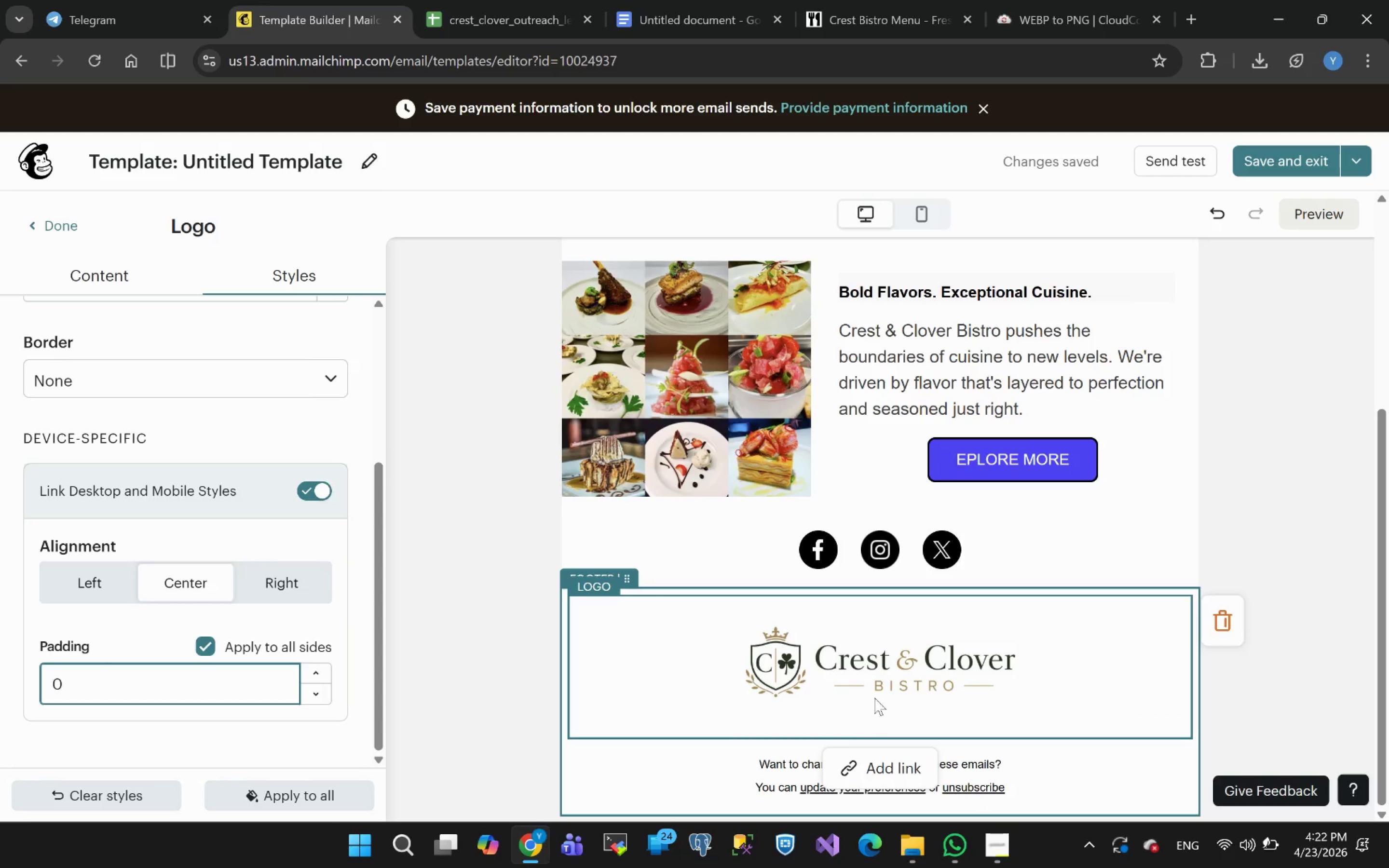 
double_click([878, 694])
 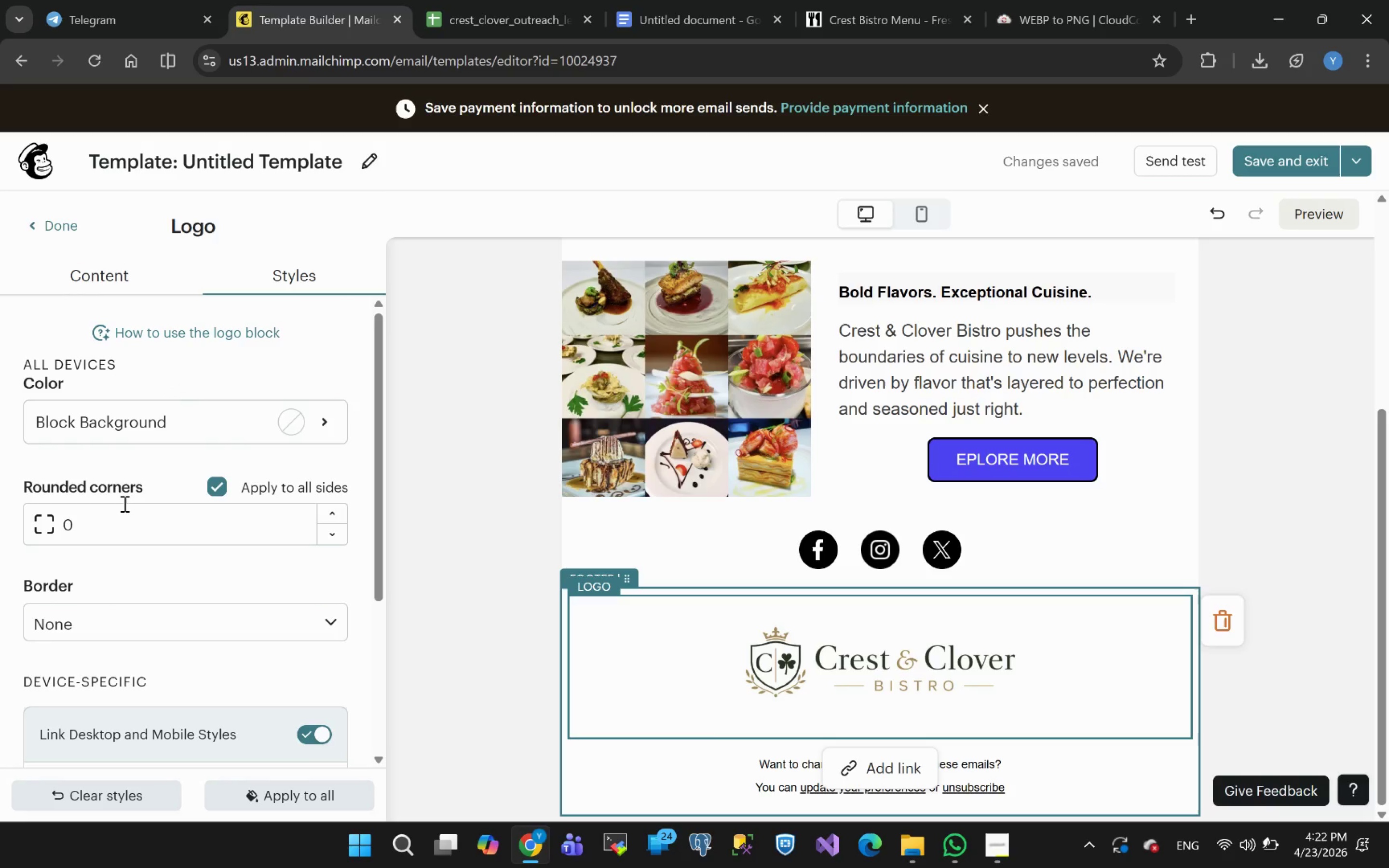 
wait(7.5)
 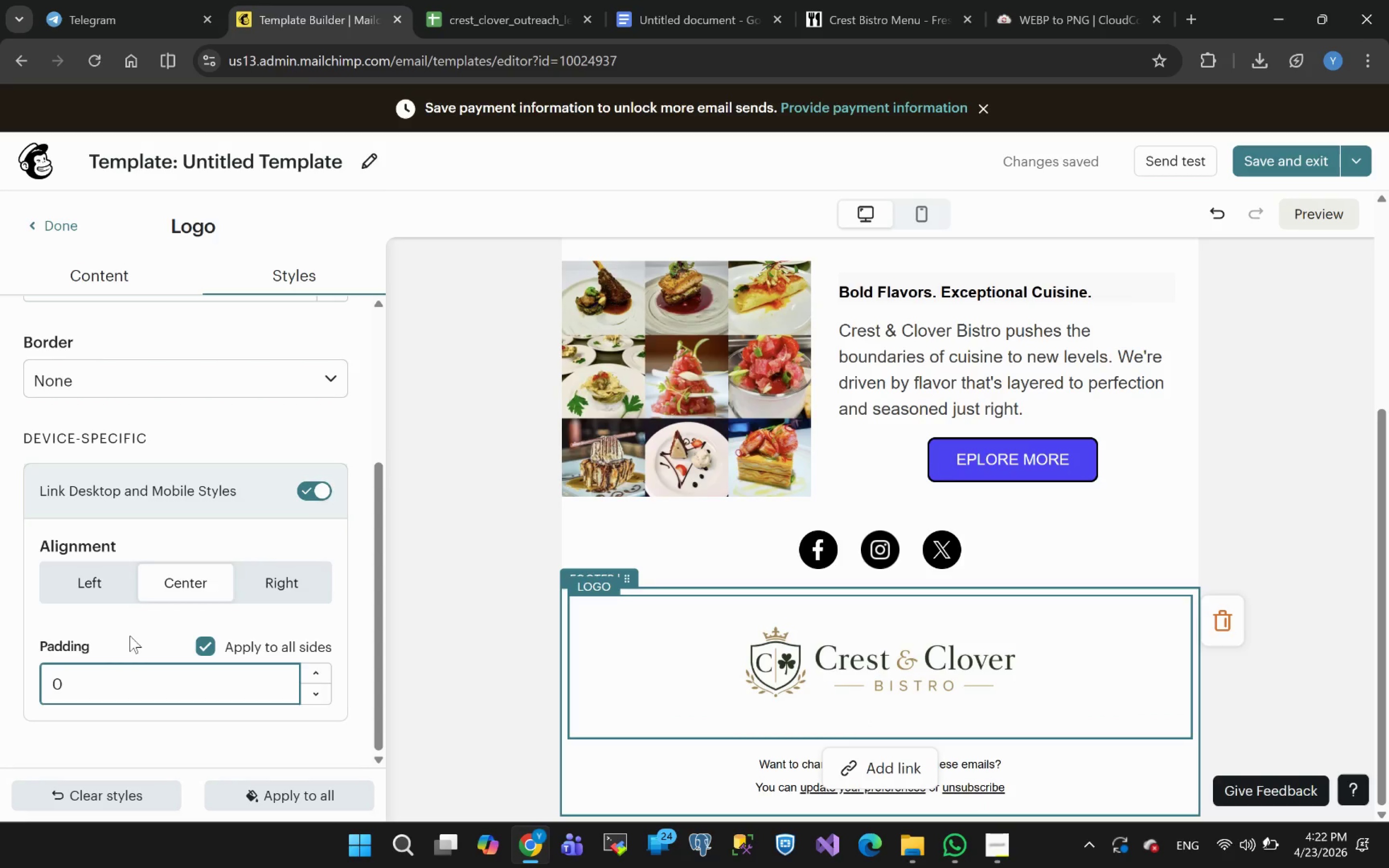 
left_click([130, 276])
 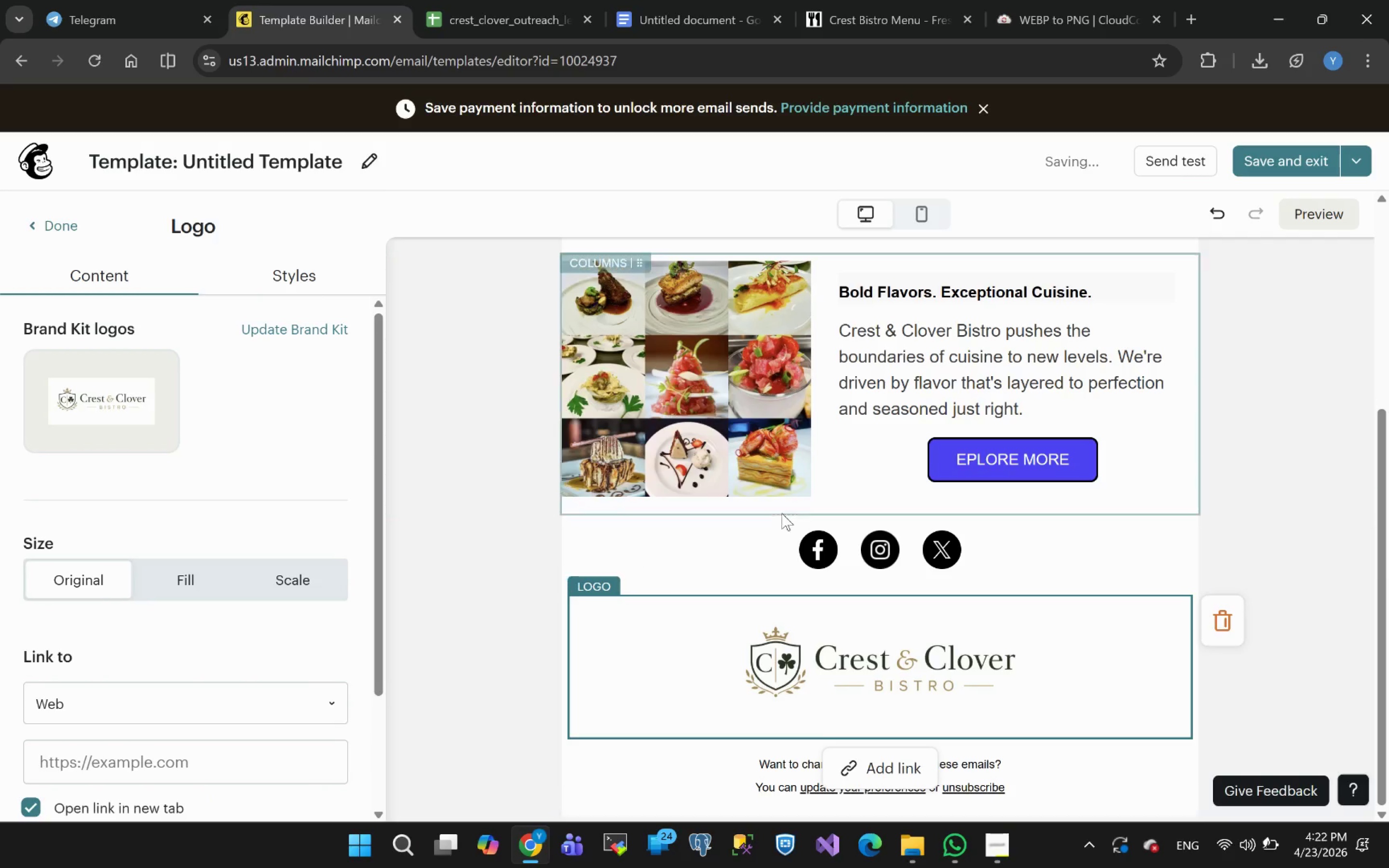 
left_click([1338, 572])
 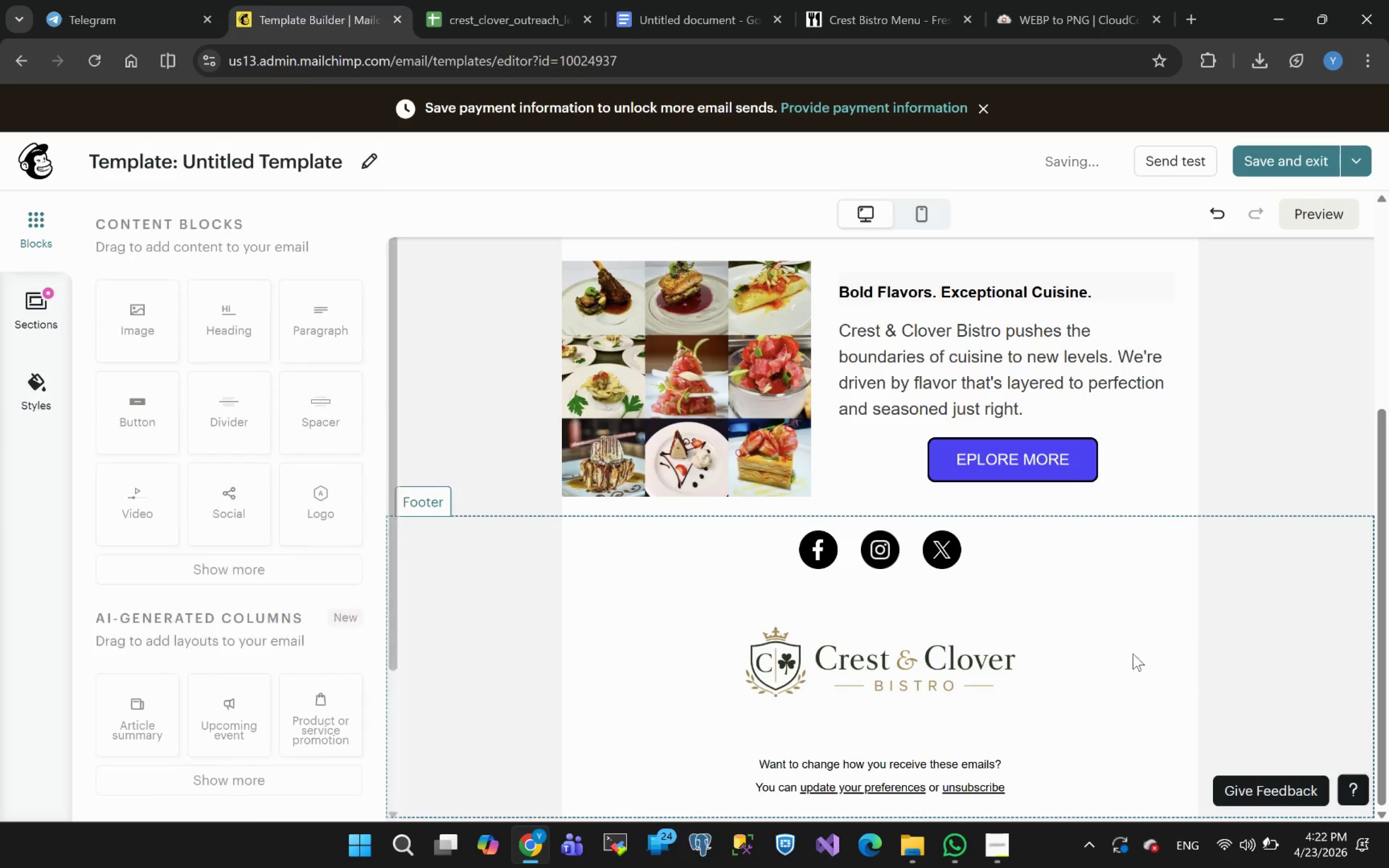 
left_click([1082, 668])
 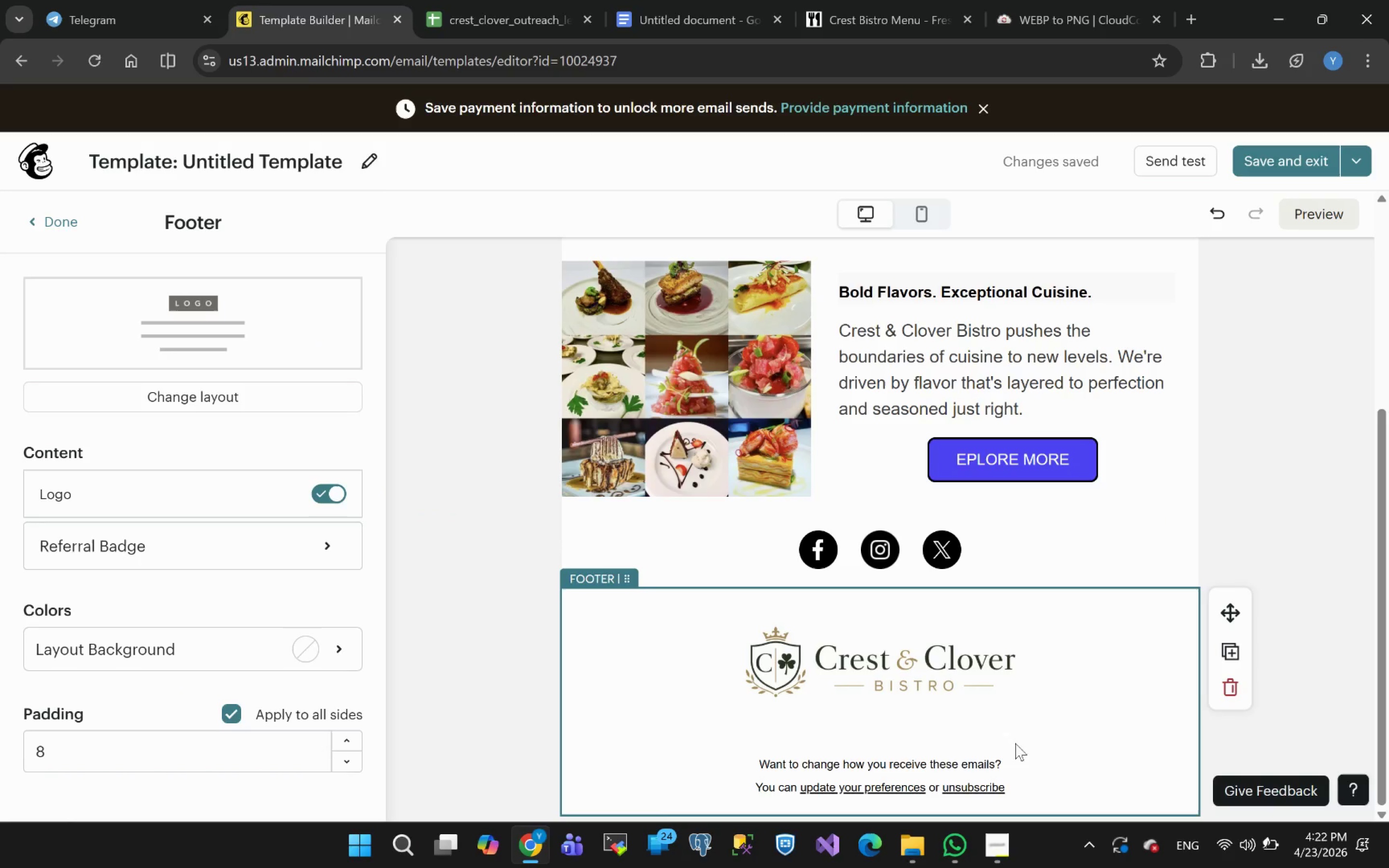 
left_click([860, 740])
 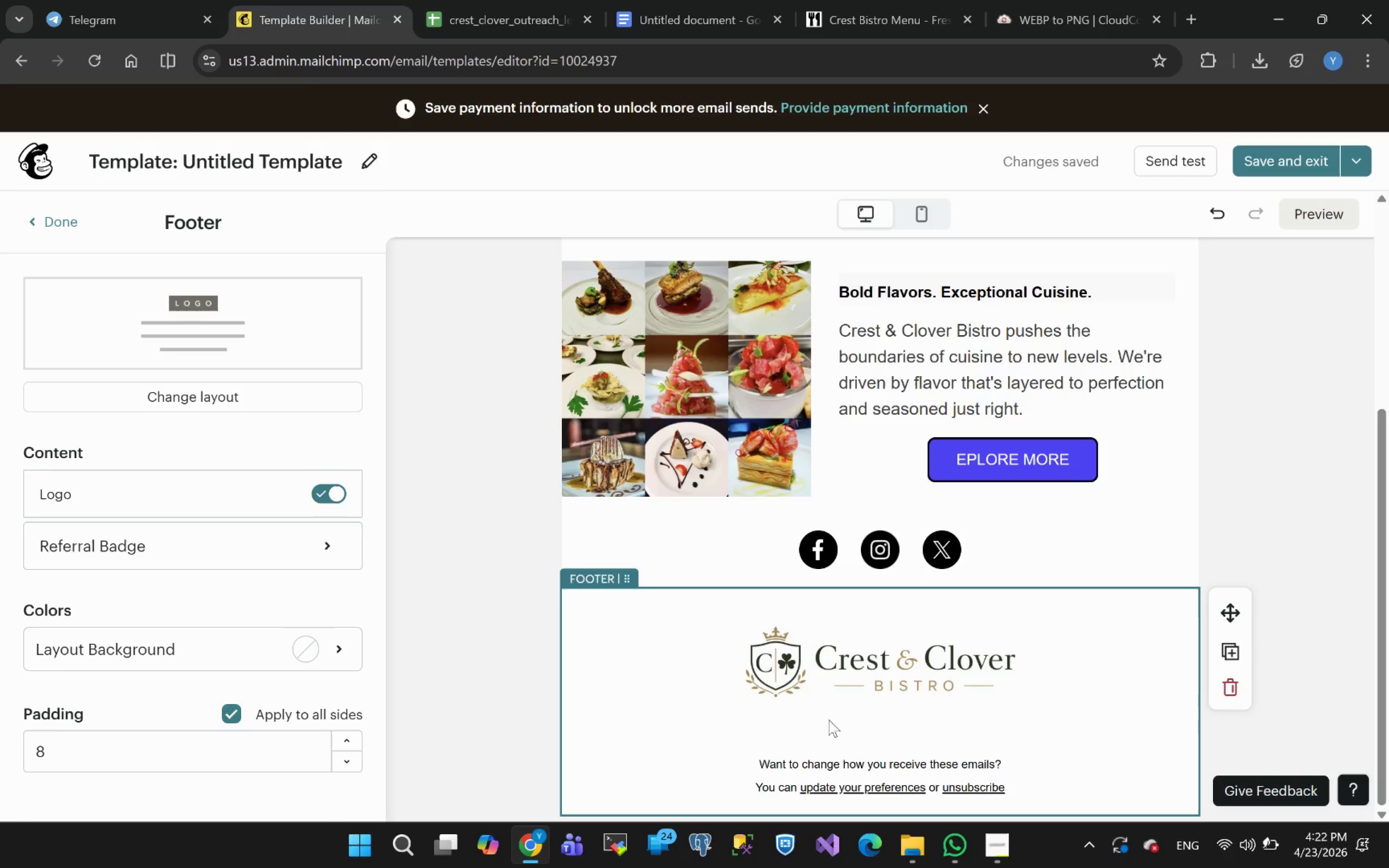 
left_click([816, 709])
 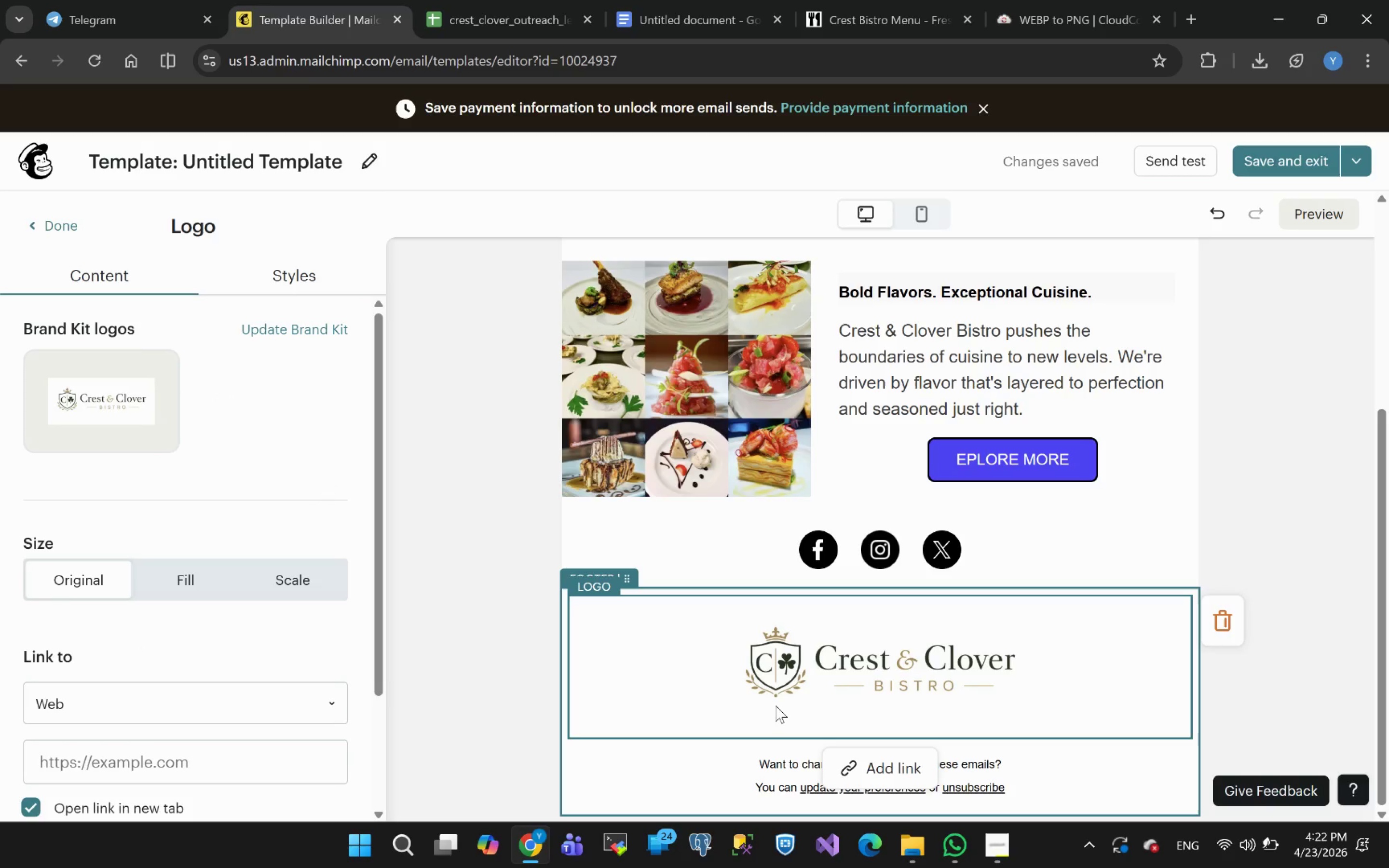 
left_click([763, 761])
 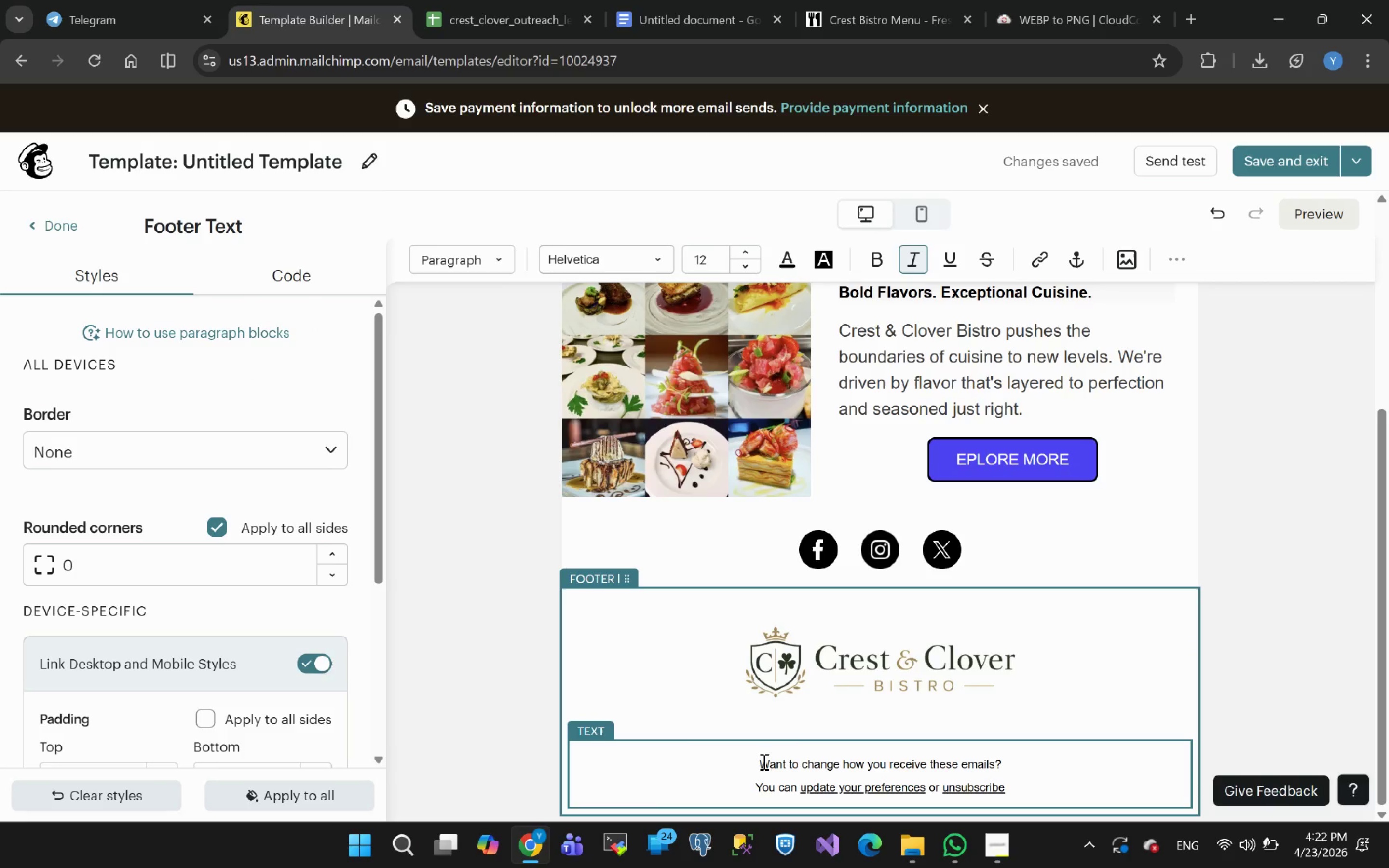 
left_click([804, 726])
 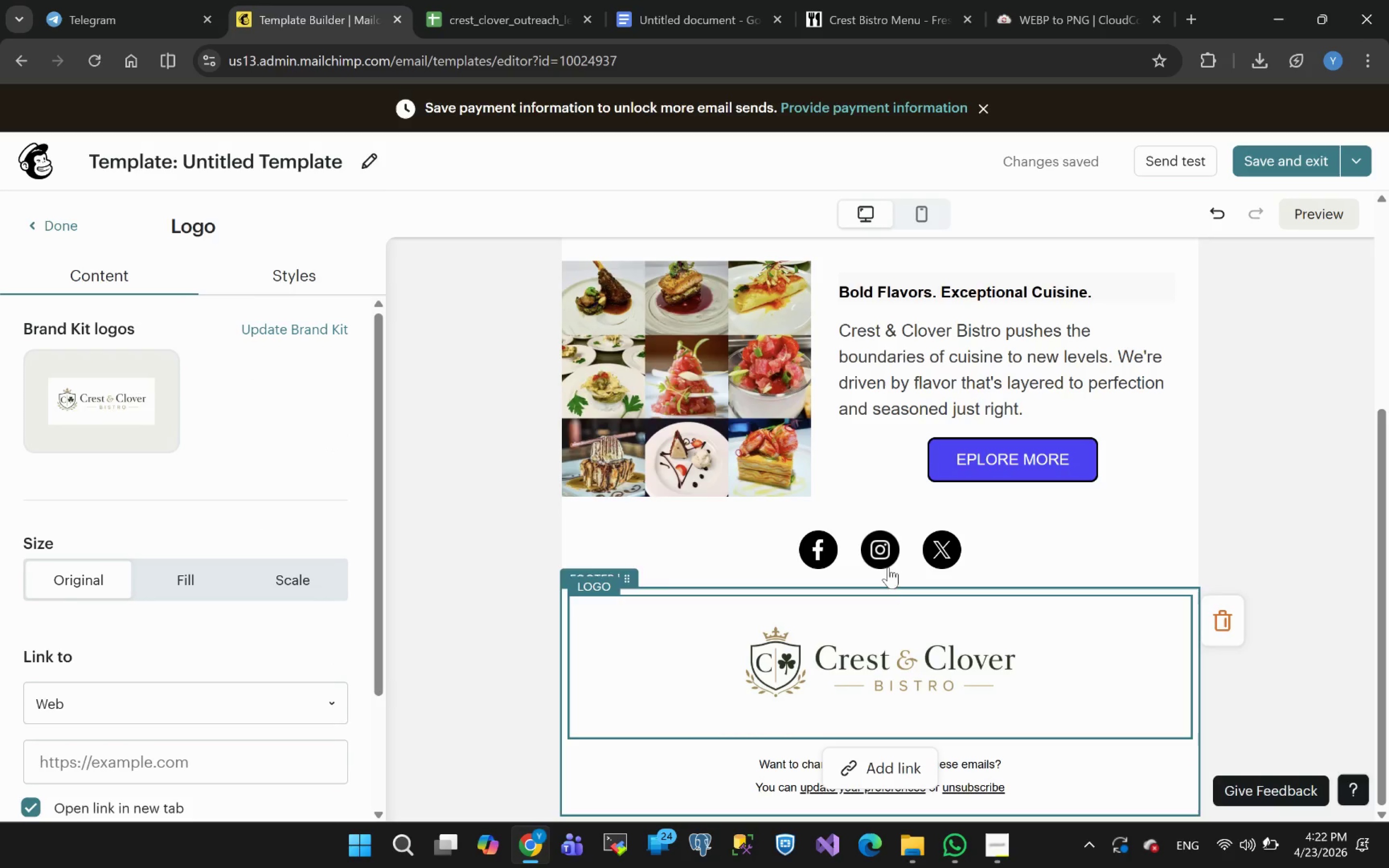 
left_click([889, 552])
 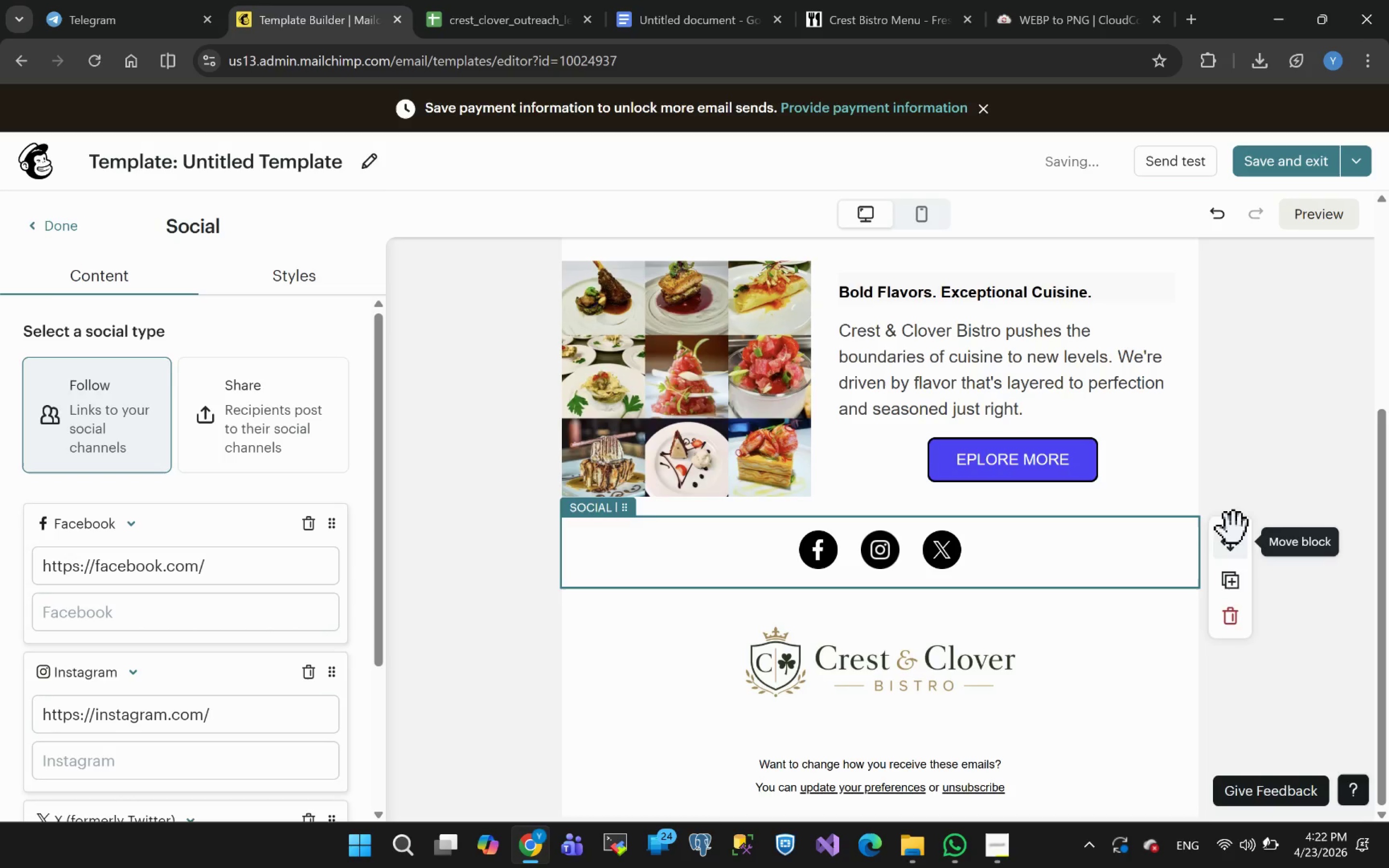 
left_click_drag(start_coordinate=[1235, 549], to_coordinate=[1072, 527])
 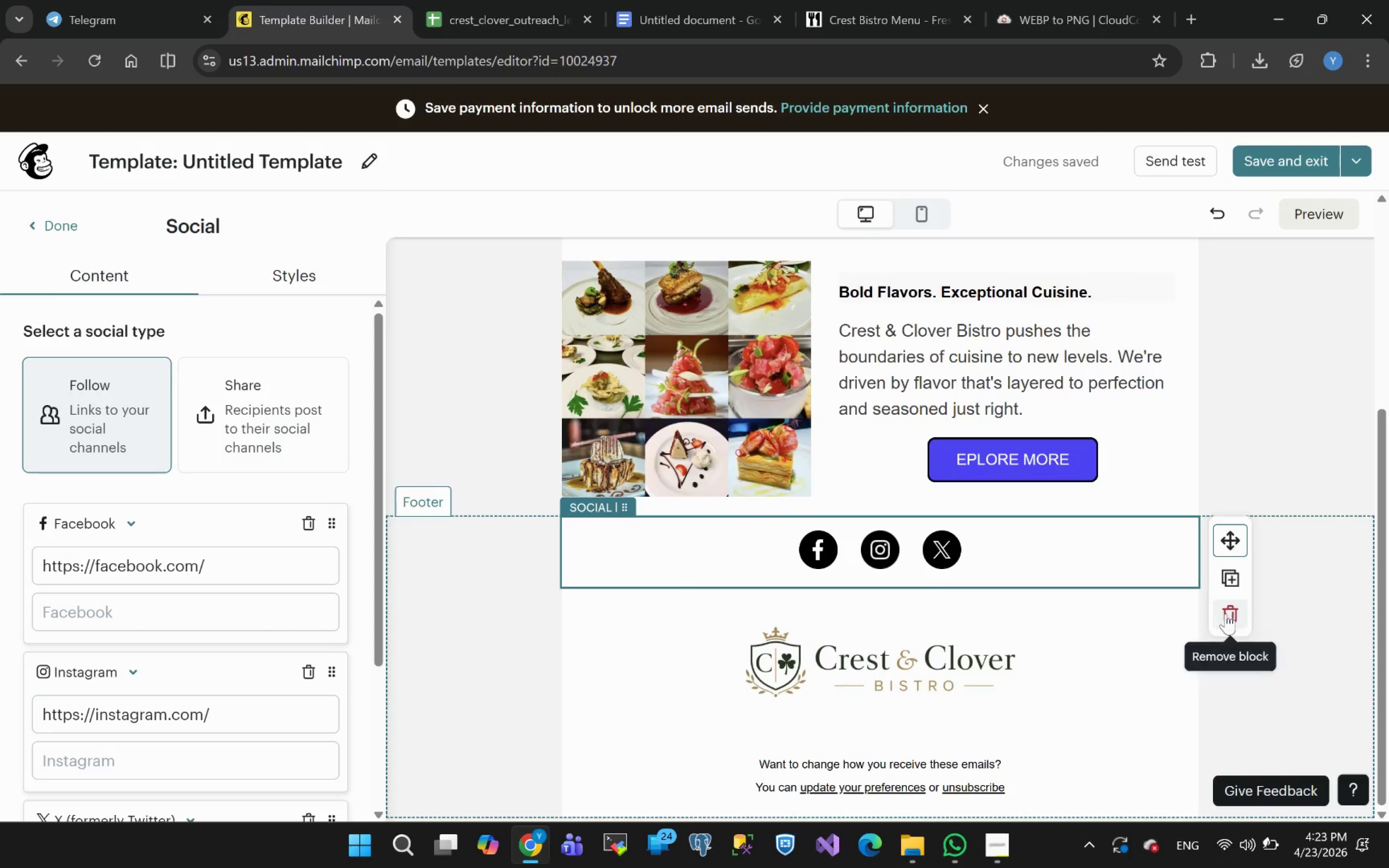 
left_click([1229, 612])
 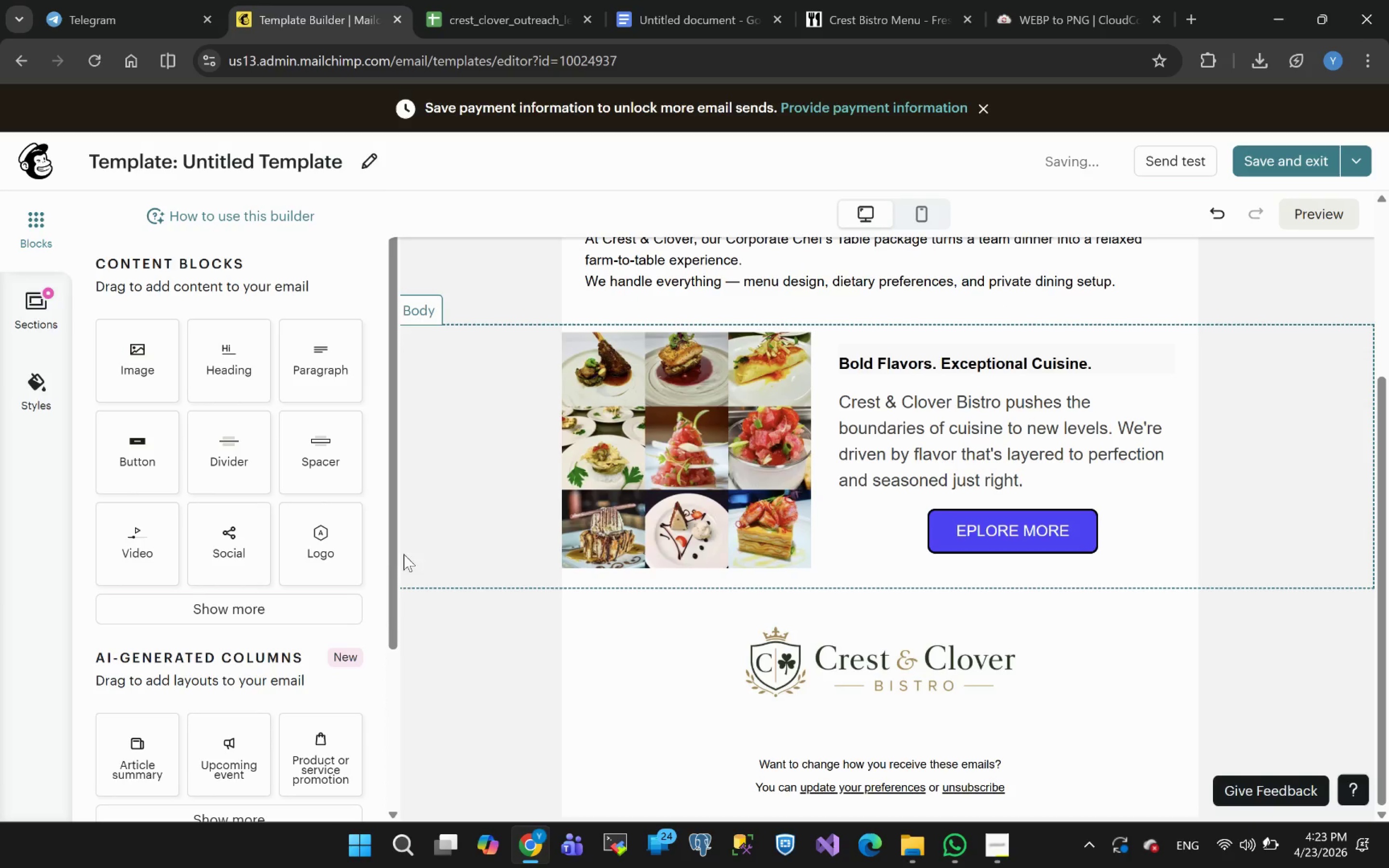 
left_click_drag(start_coordinate=[242, 559], to_coordinate=[295, 497])
 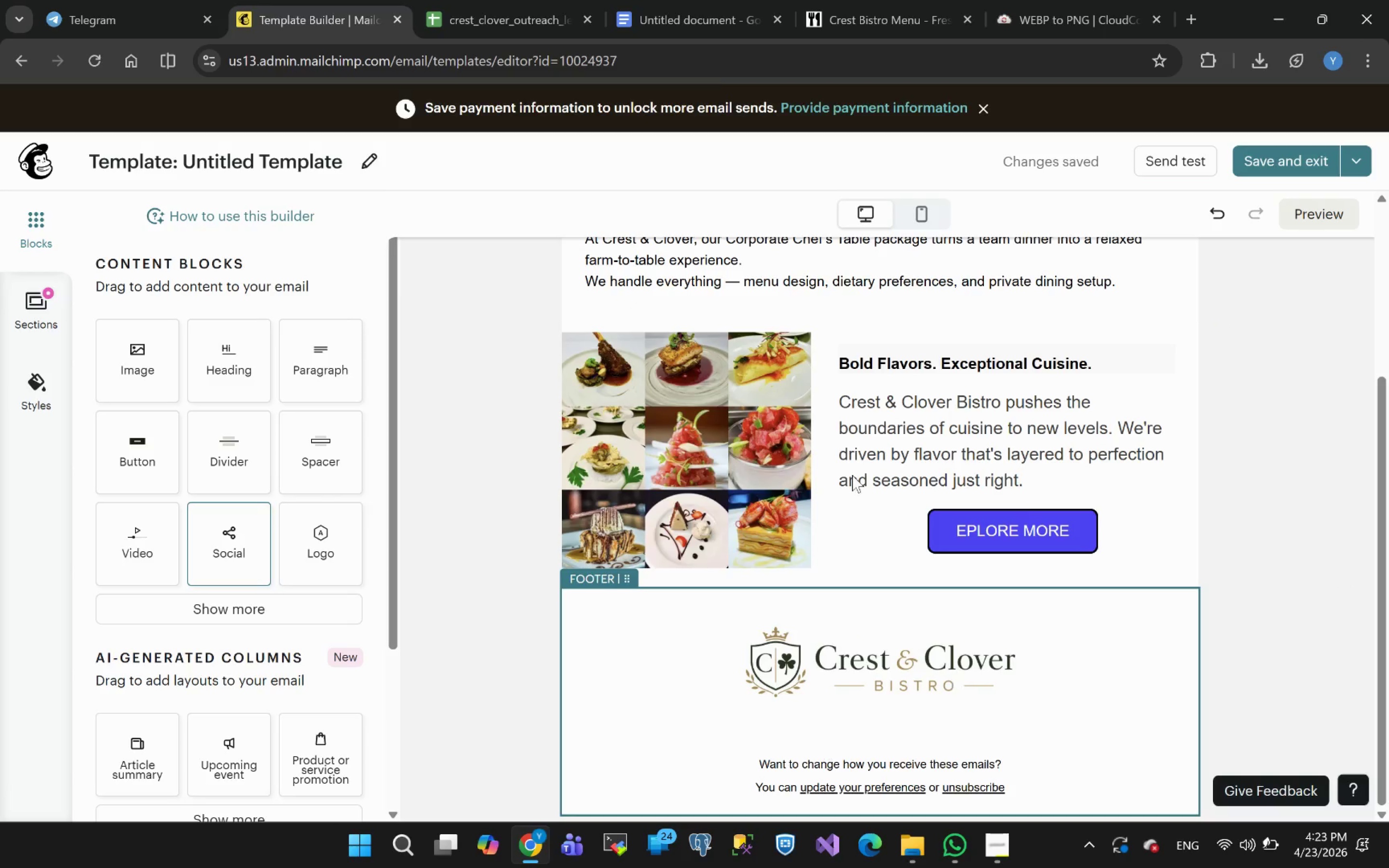 
left_click([885, 5])
 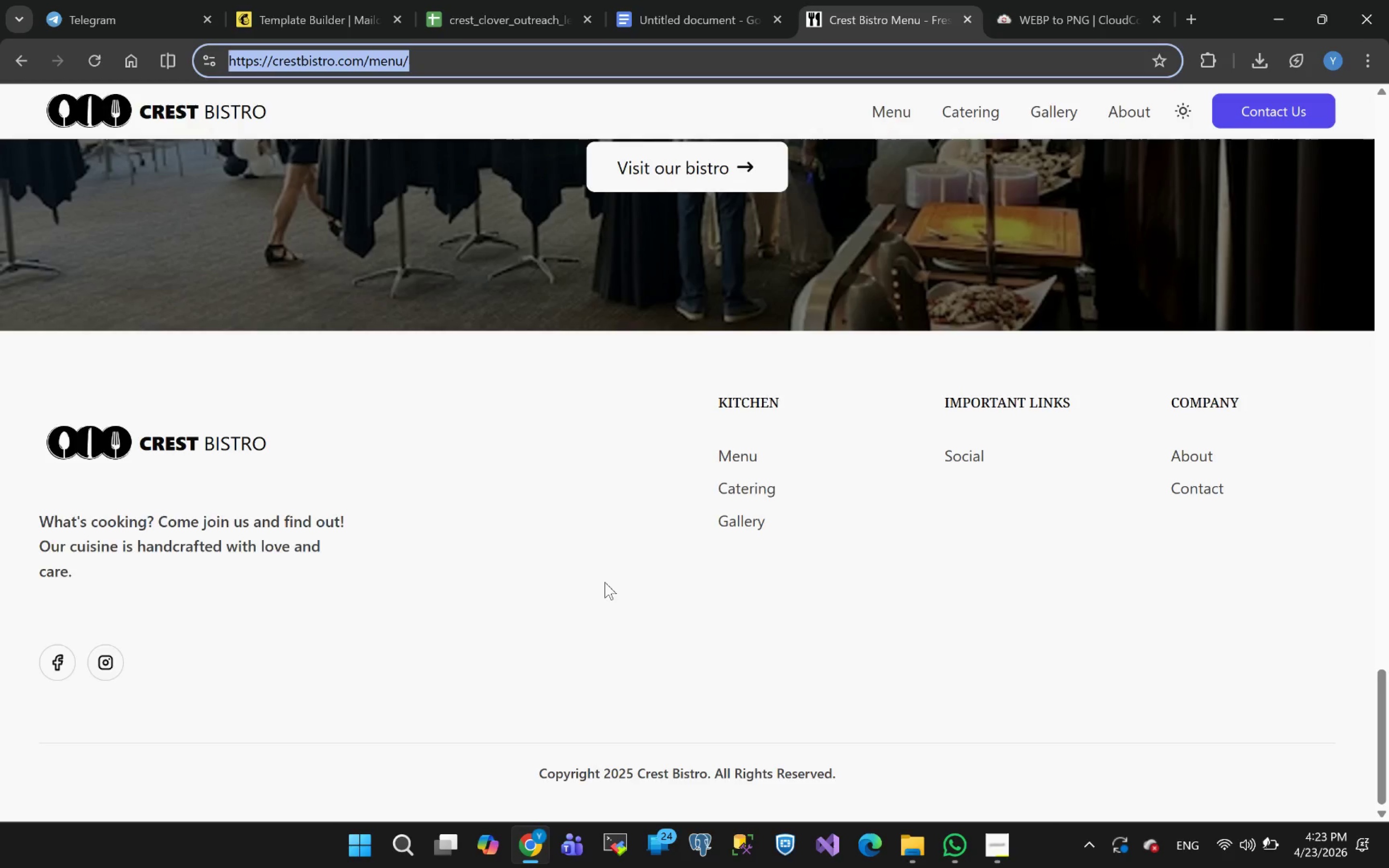 
wait(23.0)
 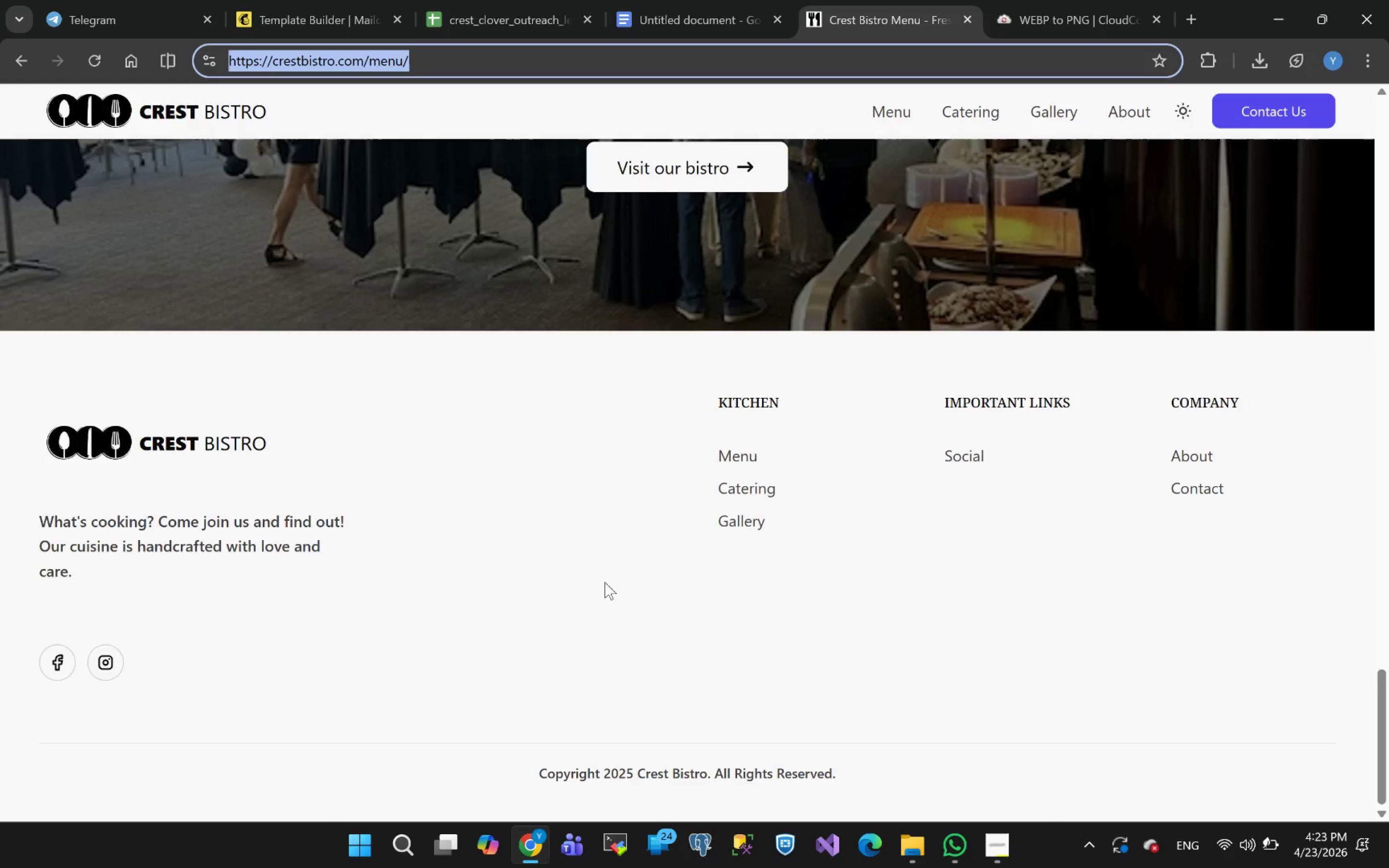 
right_click([65, 666])
 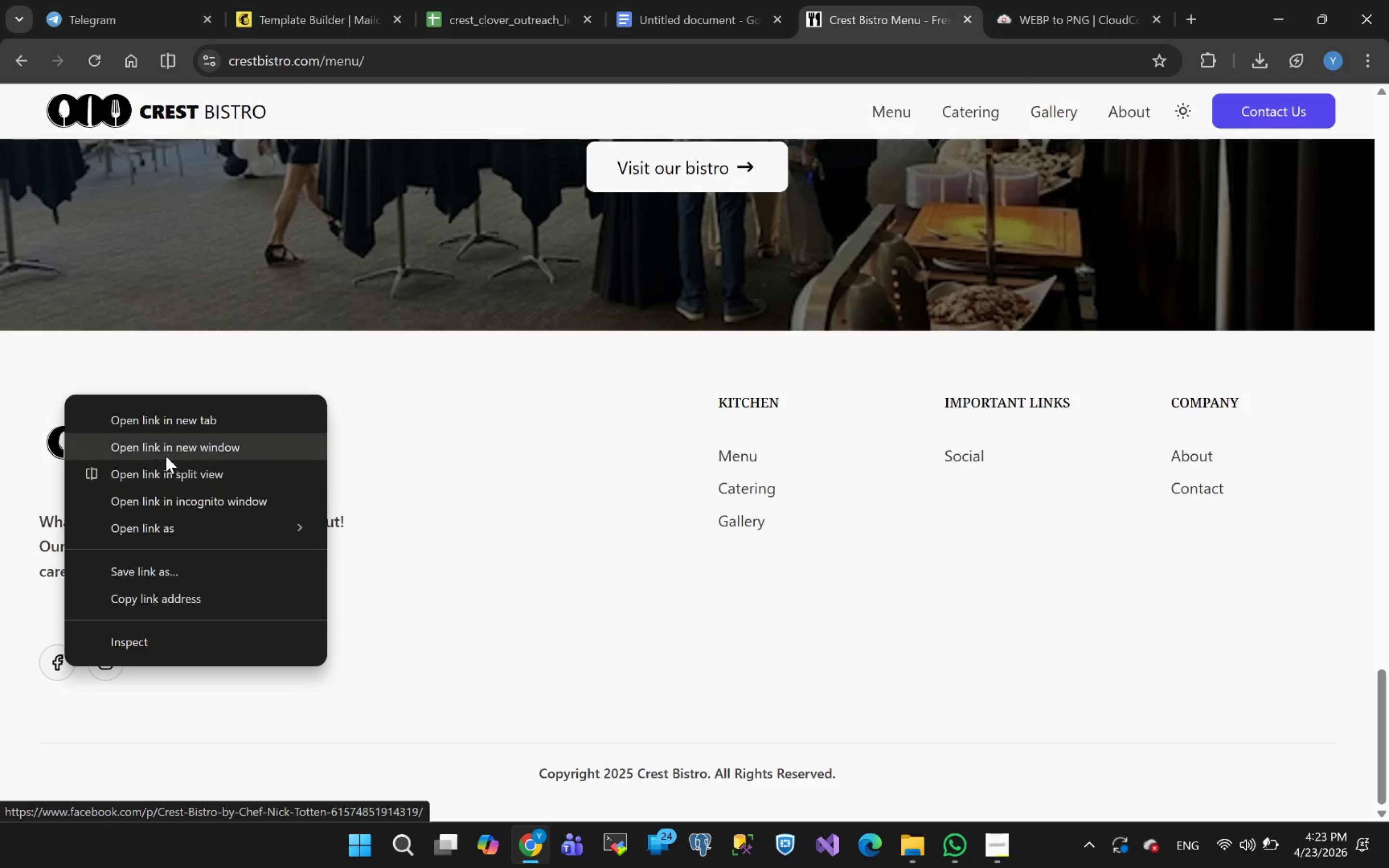 
left_click([435, 529])
 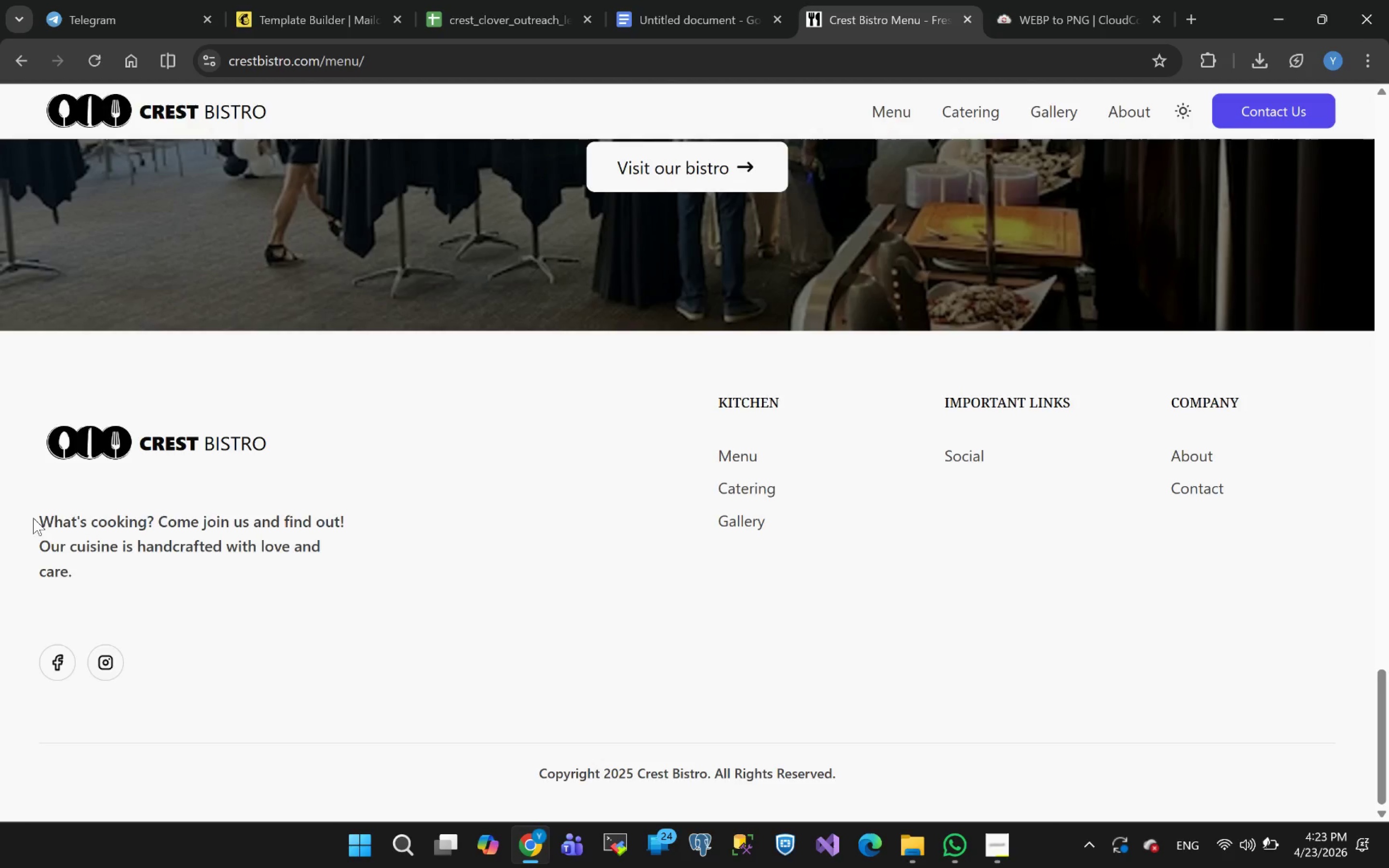 
left_click_drag(start_coordinate=[33, 517], to_coordinate=[203, 574])
 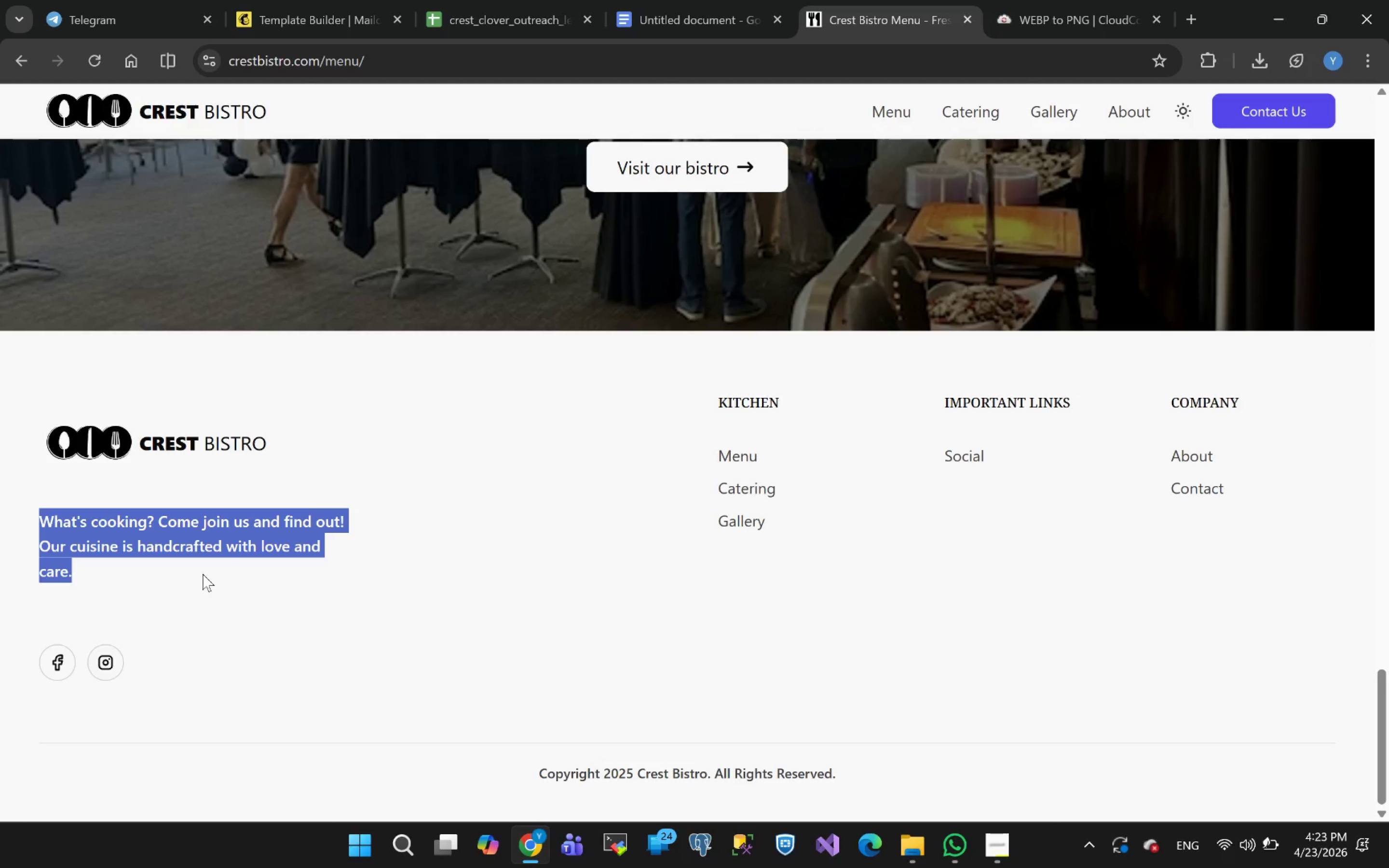 
key(Control+C)
 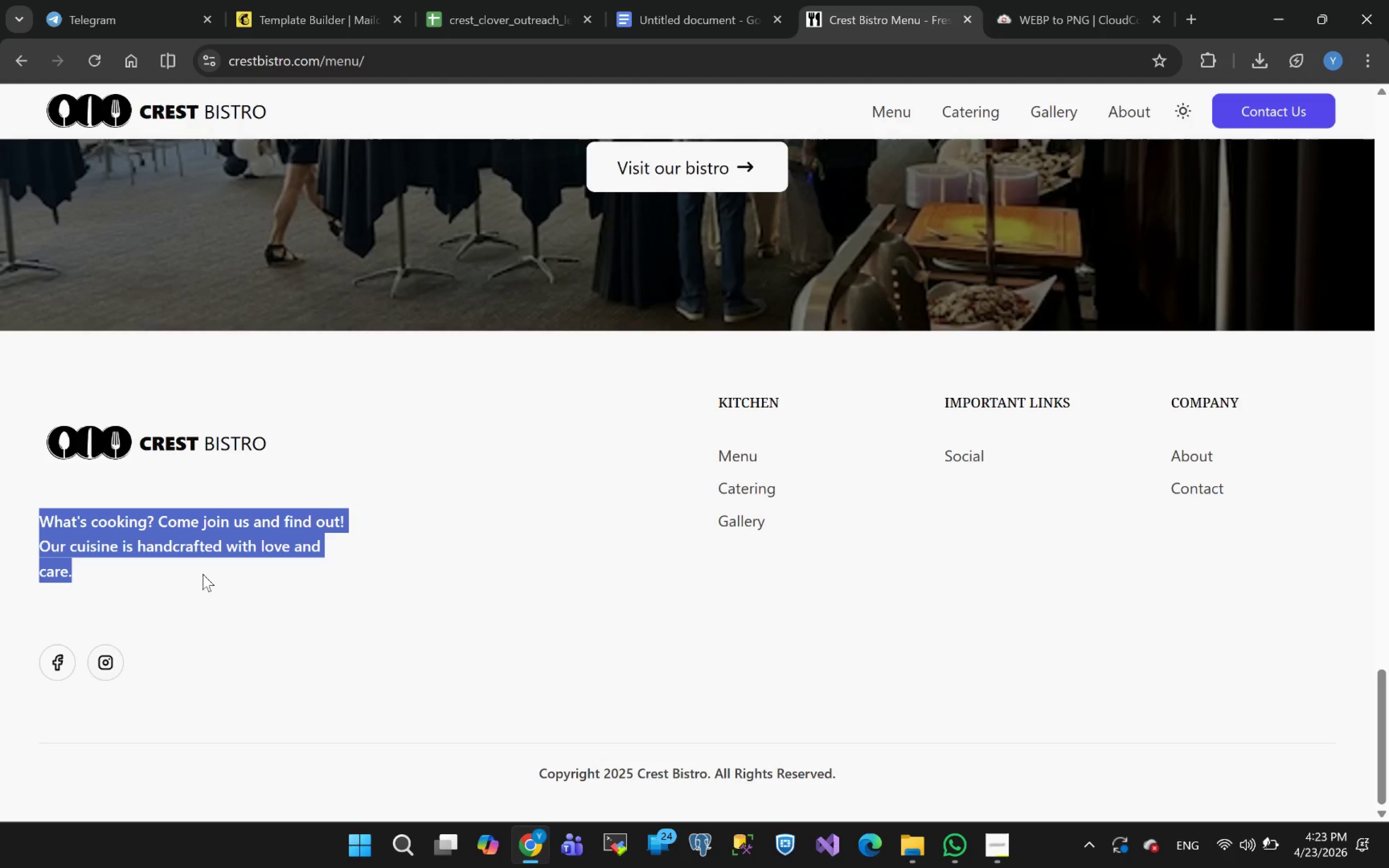 
key(Control+C)
 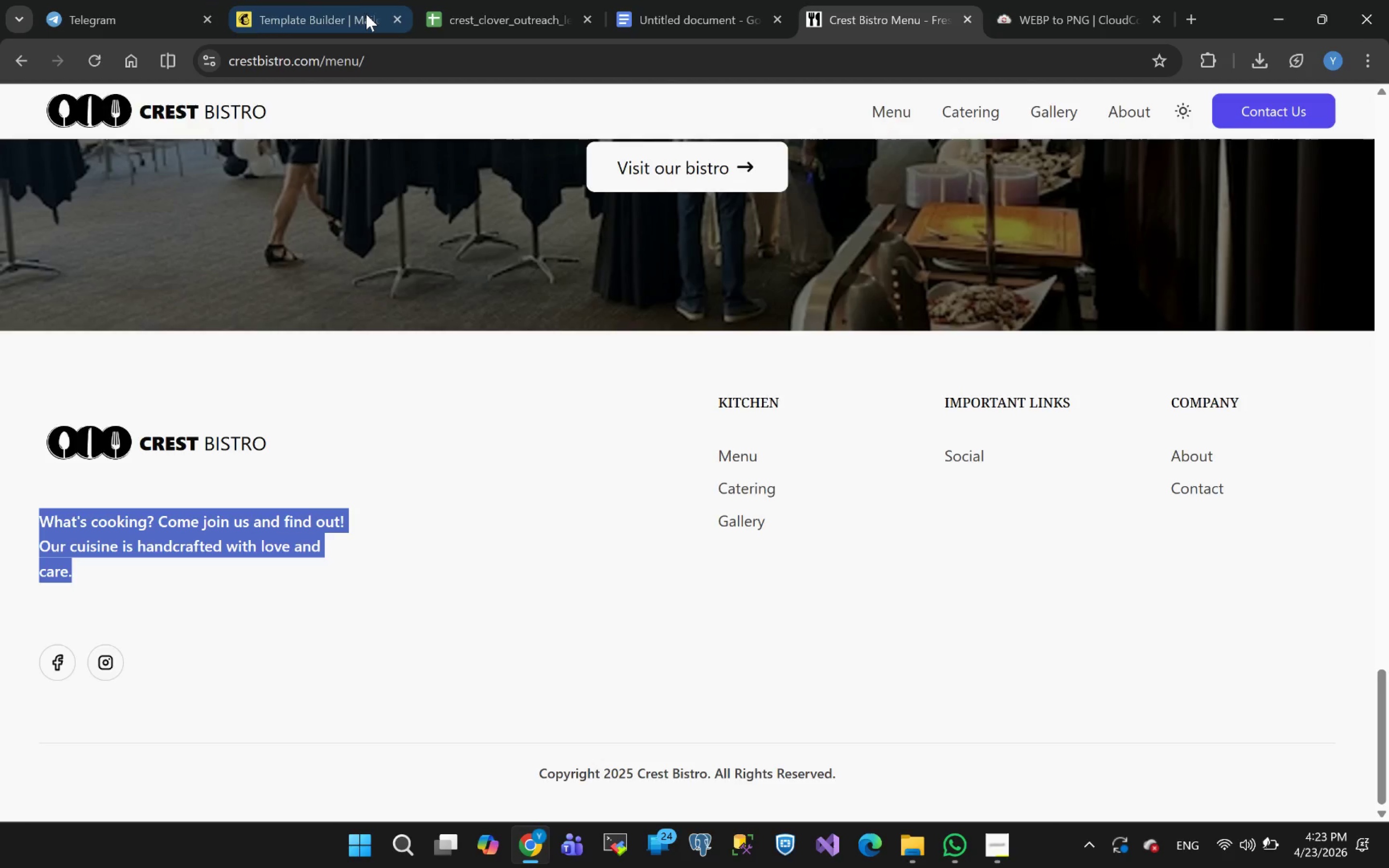 
left_click([304, 0])
 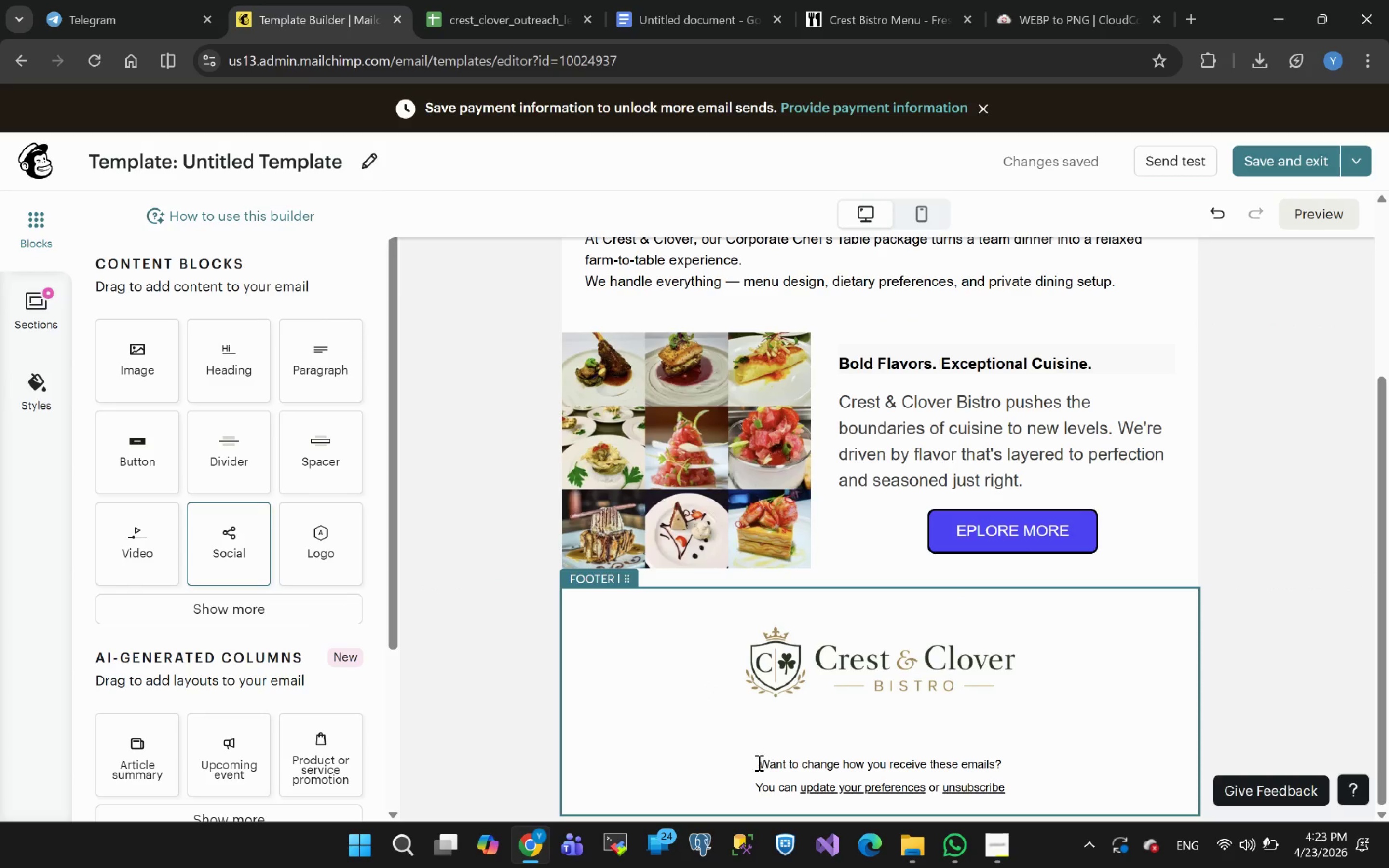 
left_click([762, 765])
 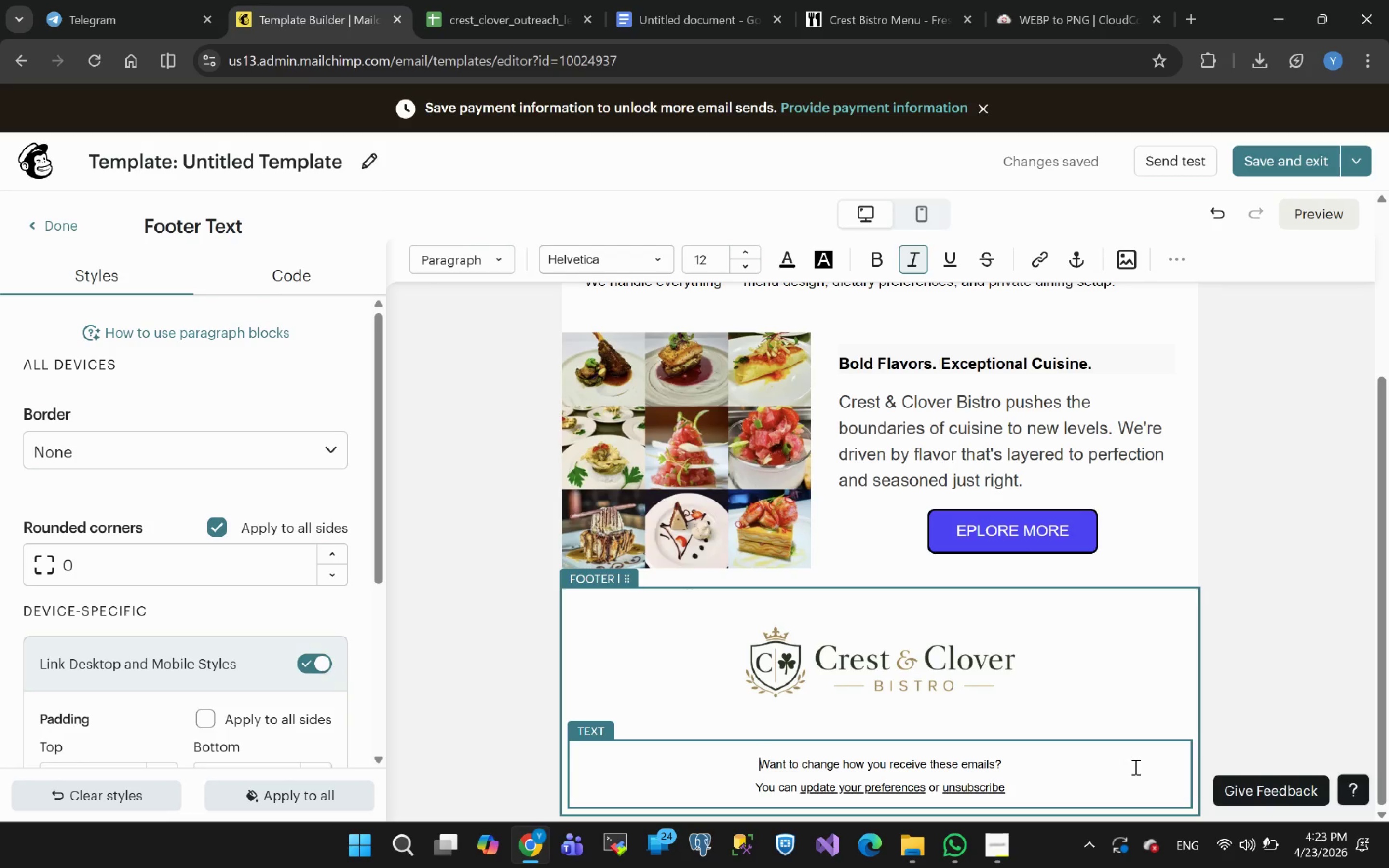 
left_click([902, 722])
 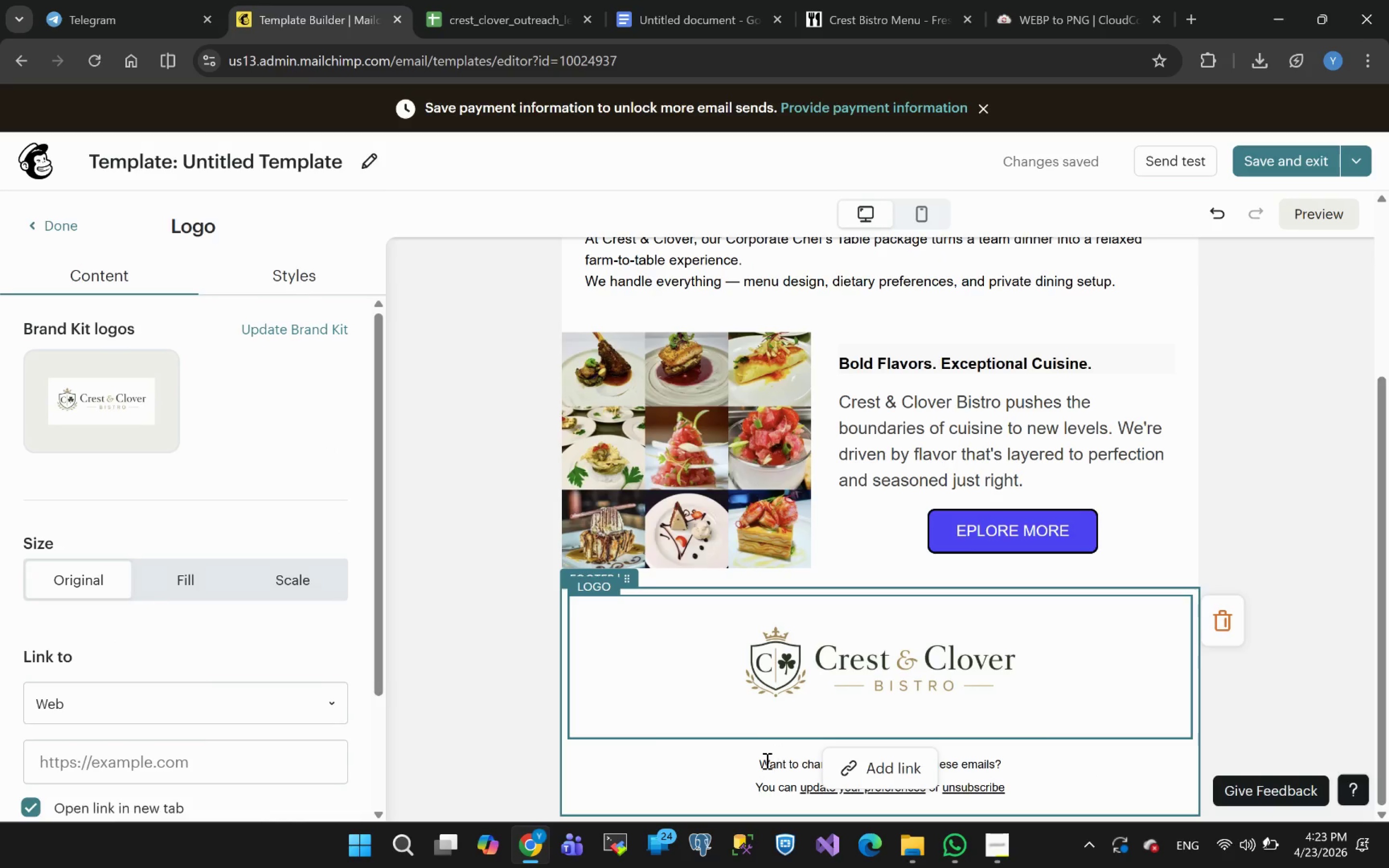 
left_click([762, 768])
 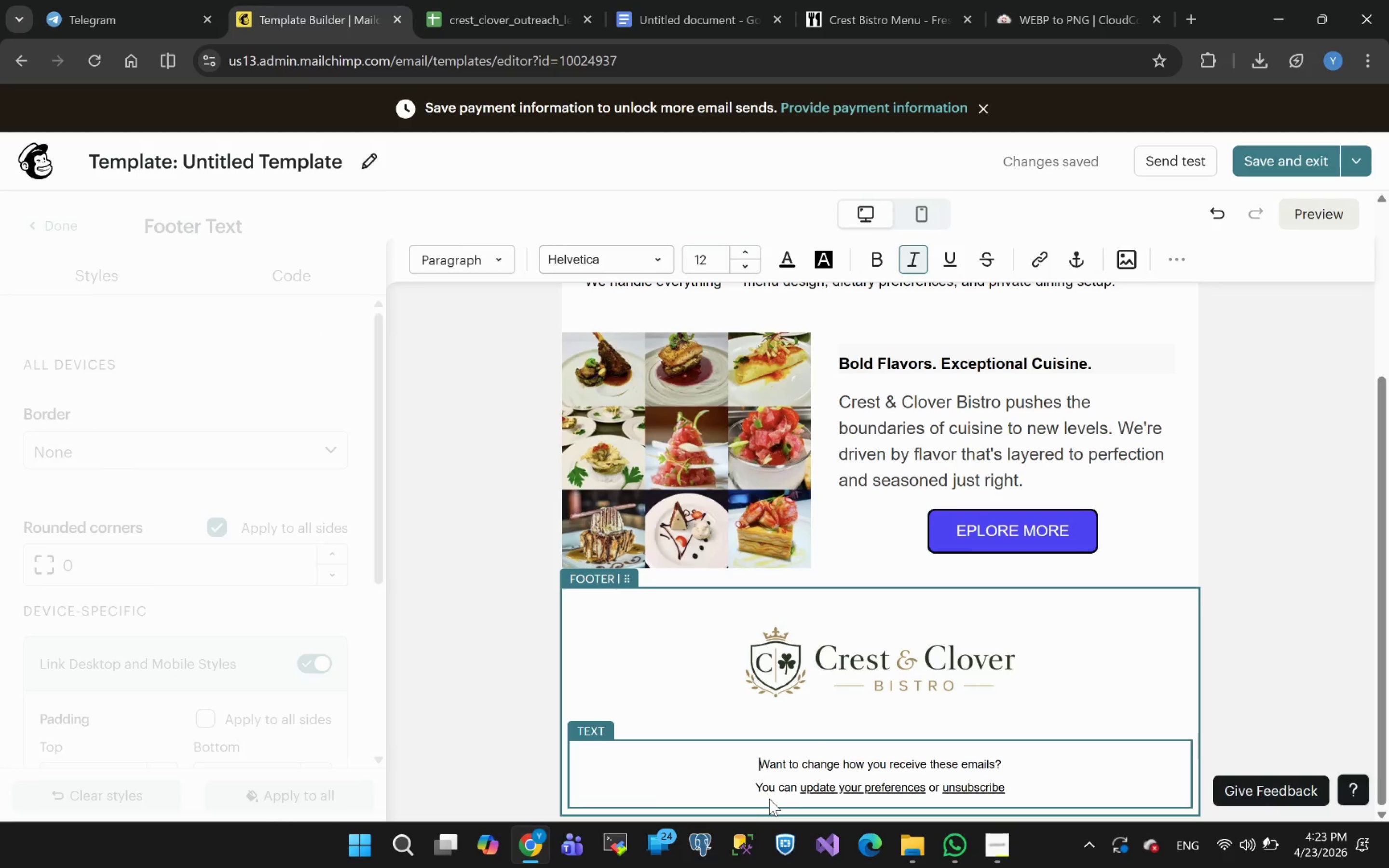 
key(Enter)
 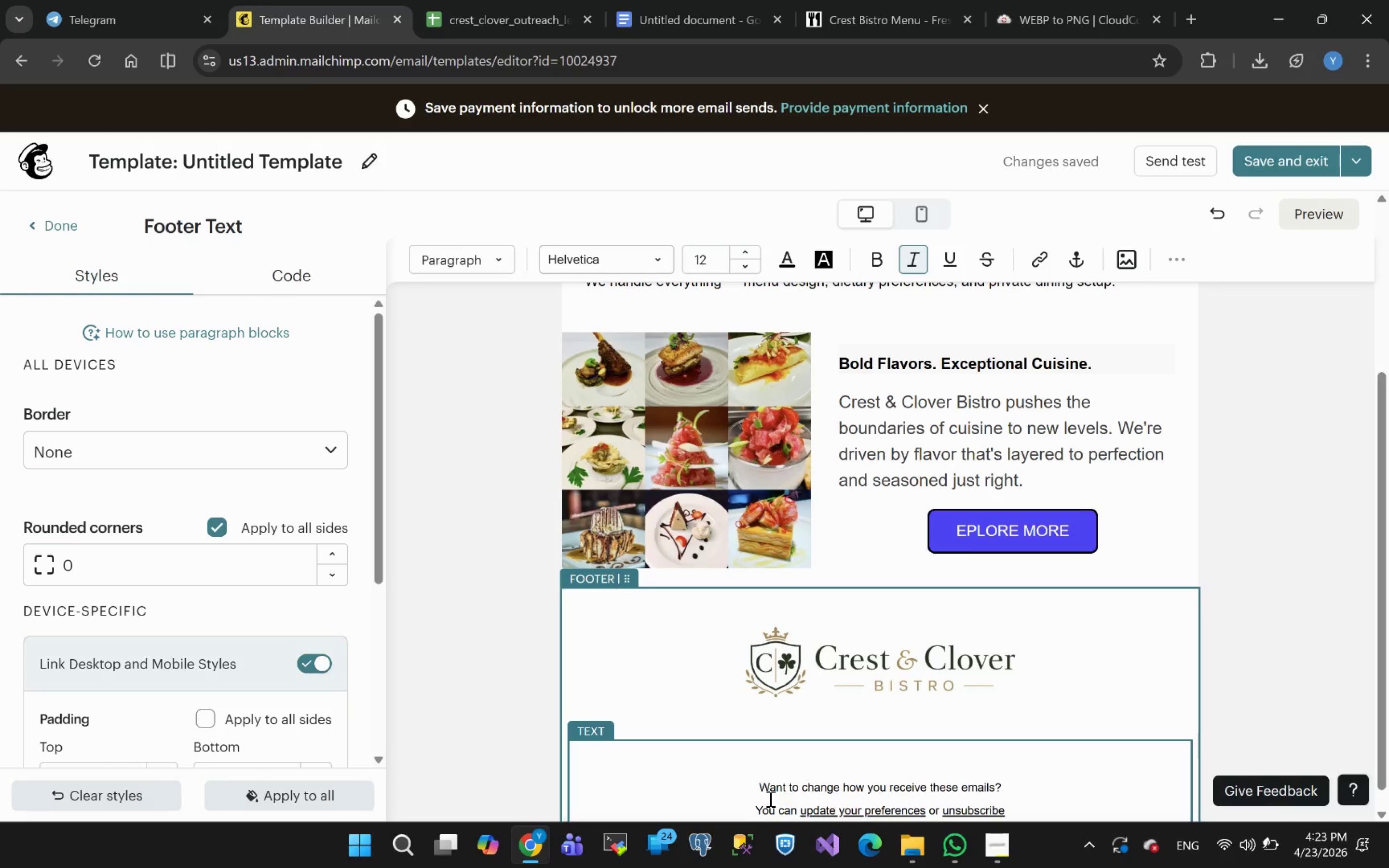 
key(ArrowUp)
 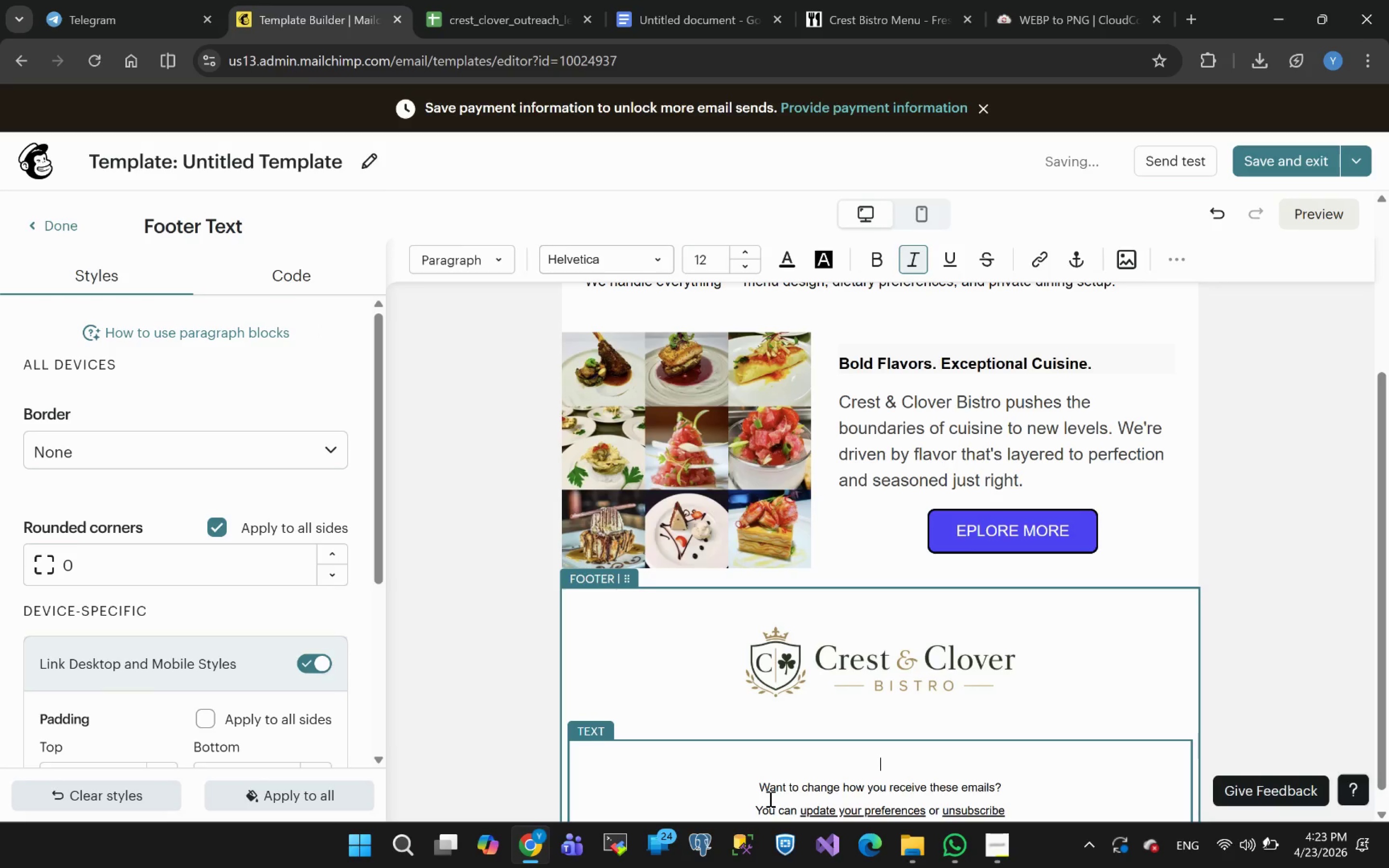 
key(Control+V)
 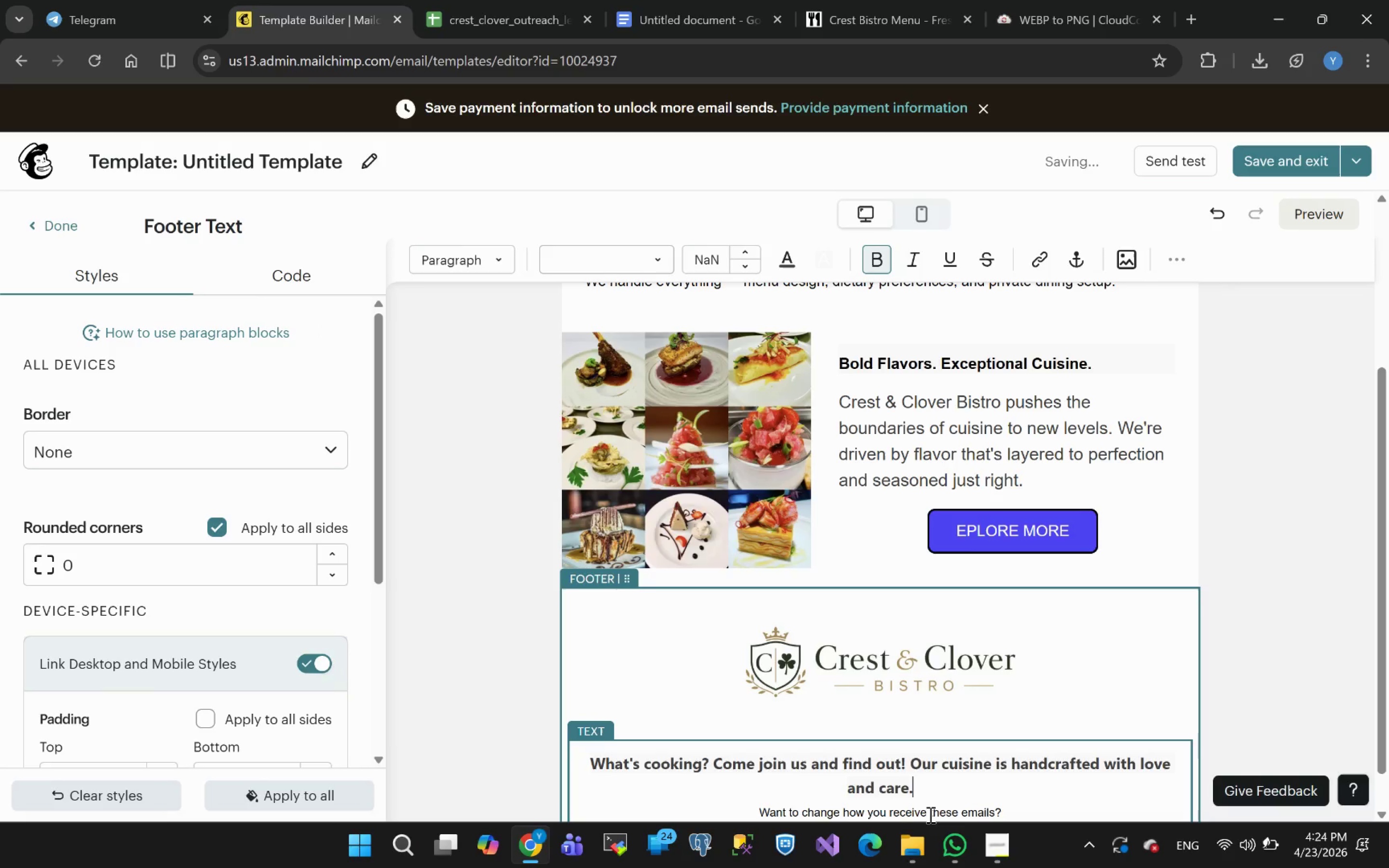 
left_click_drag(start_coordinate=[919, 792], to_coordinate=[573, 757])
 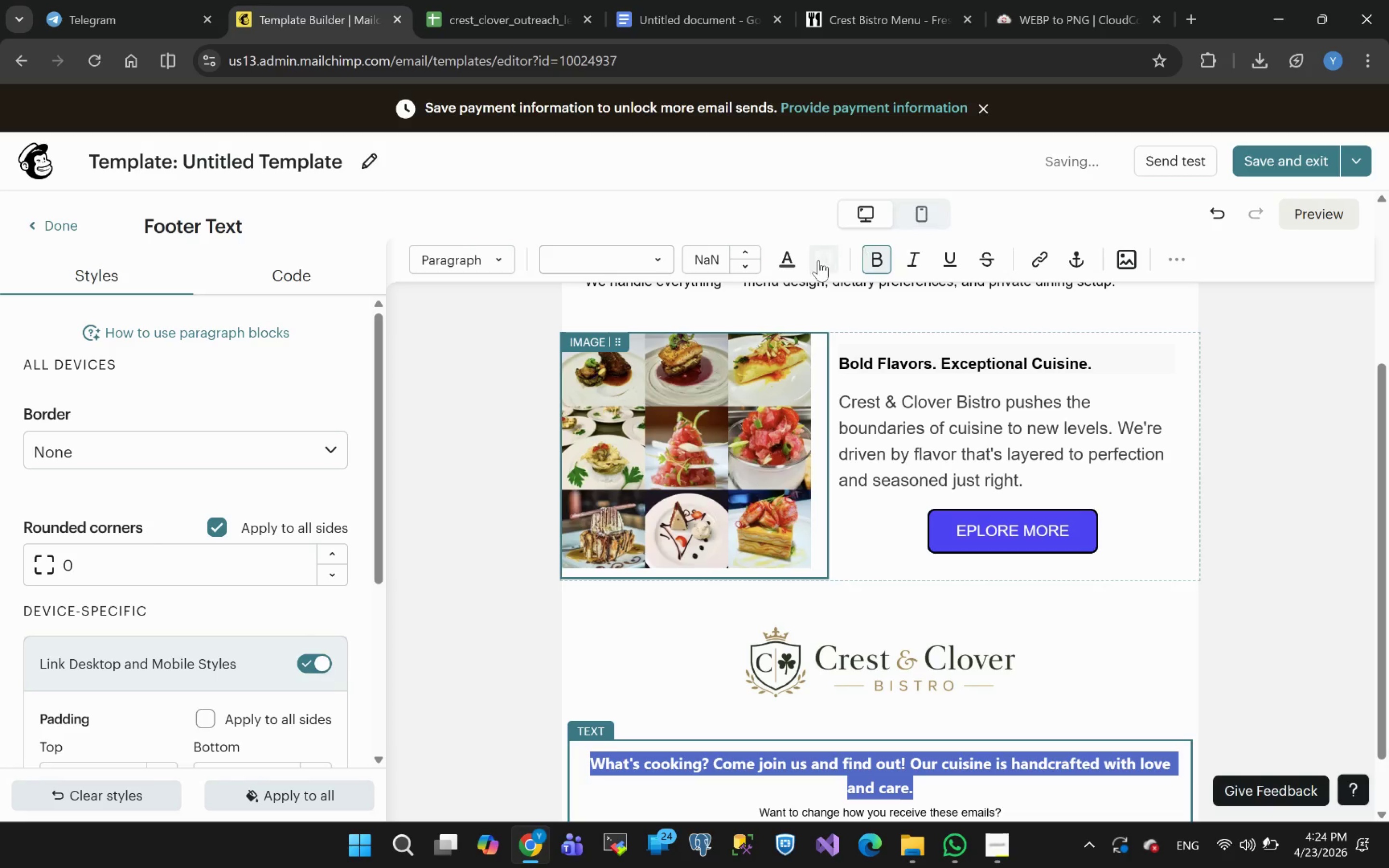 
left_click([828, 264])
 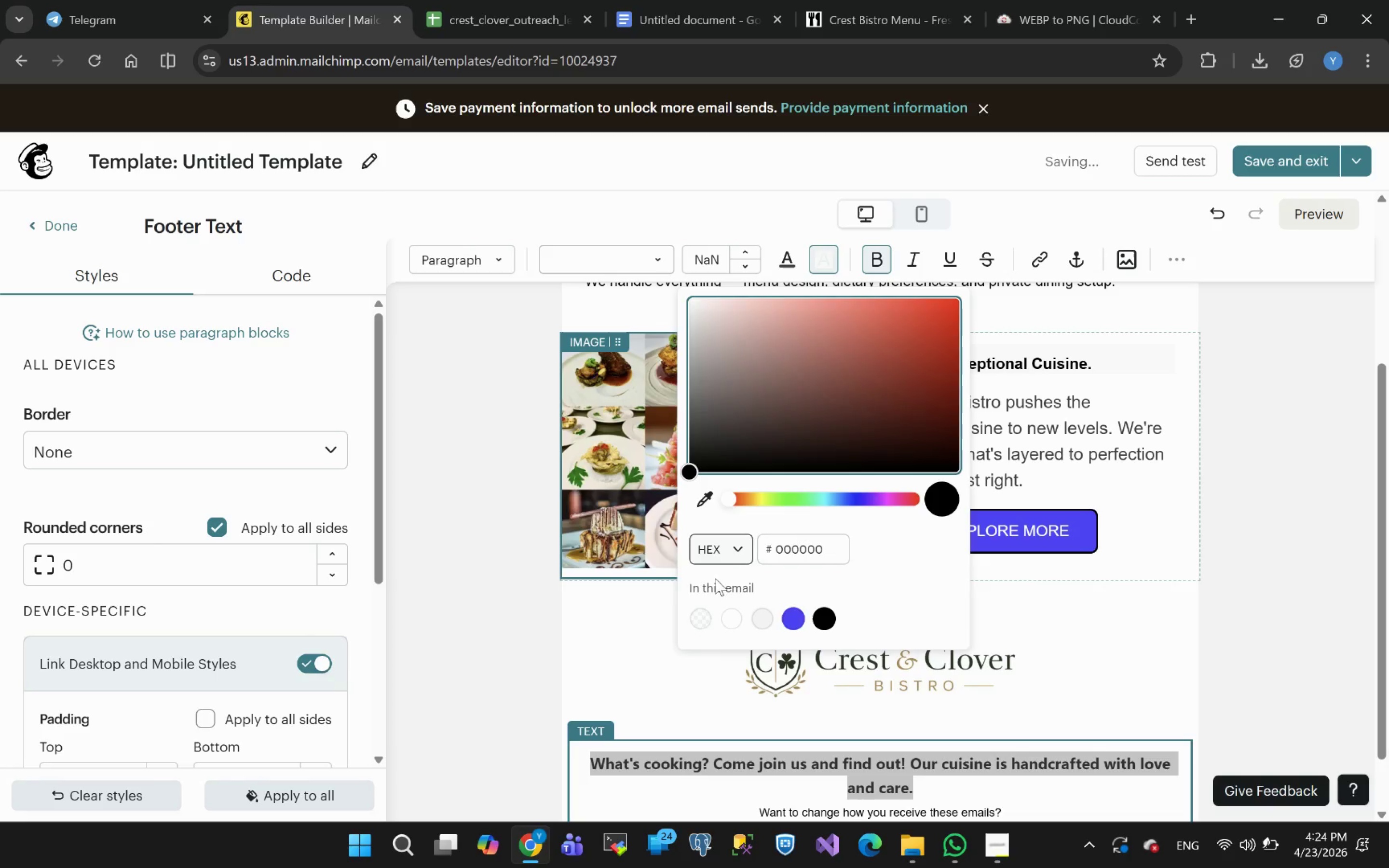 
left_click([701, 626])
 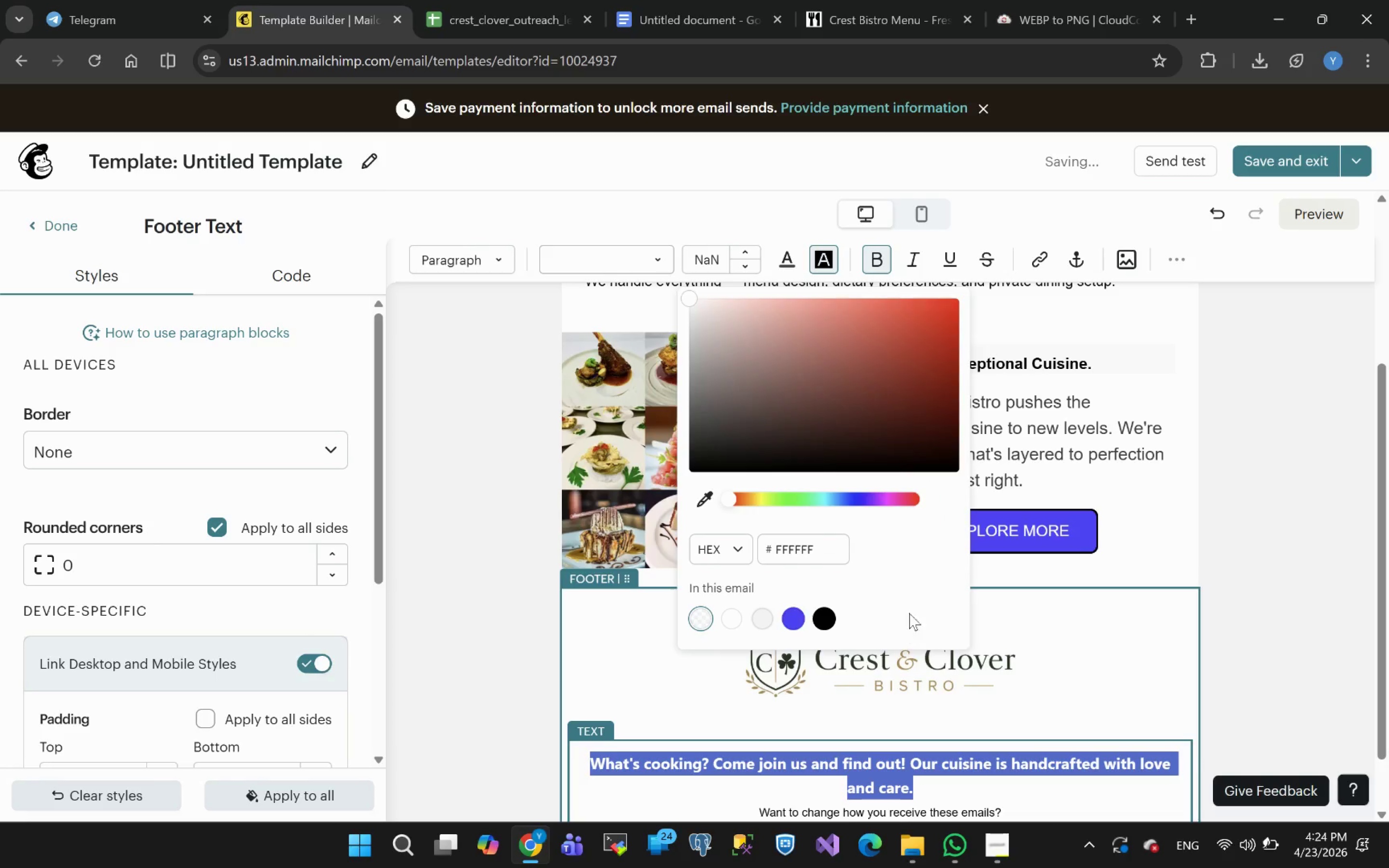 
wait(5.09)
 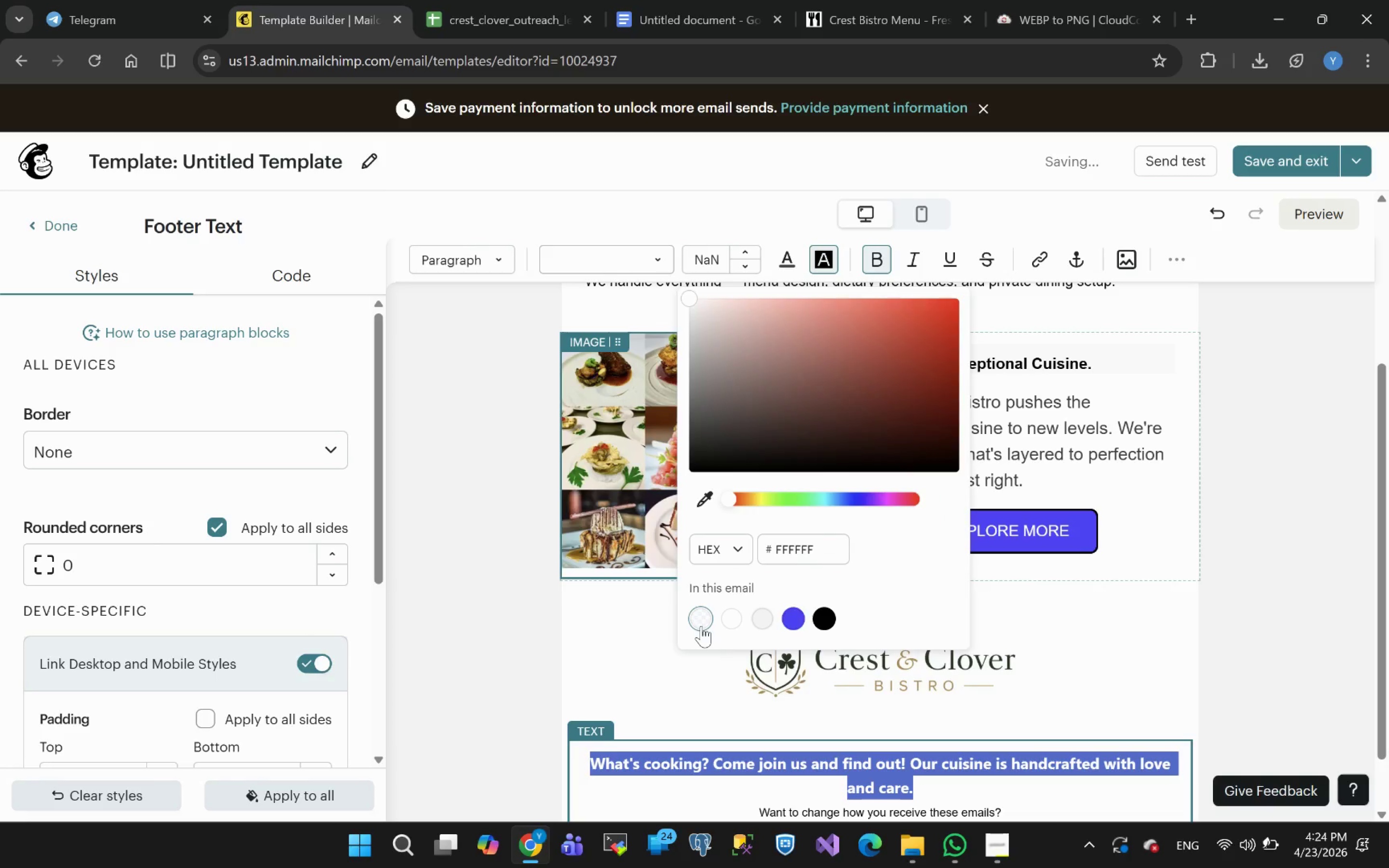 
left_click([659, 262])
 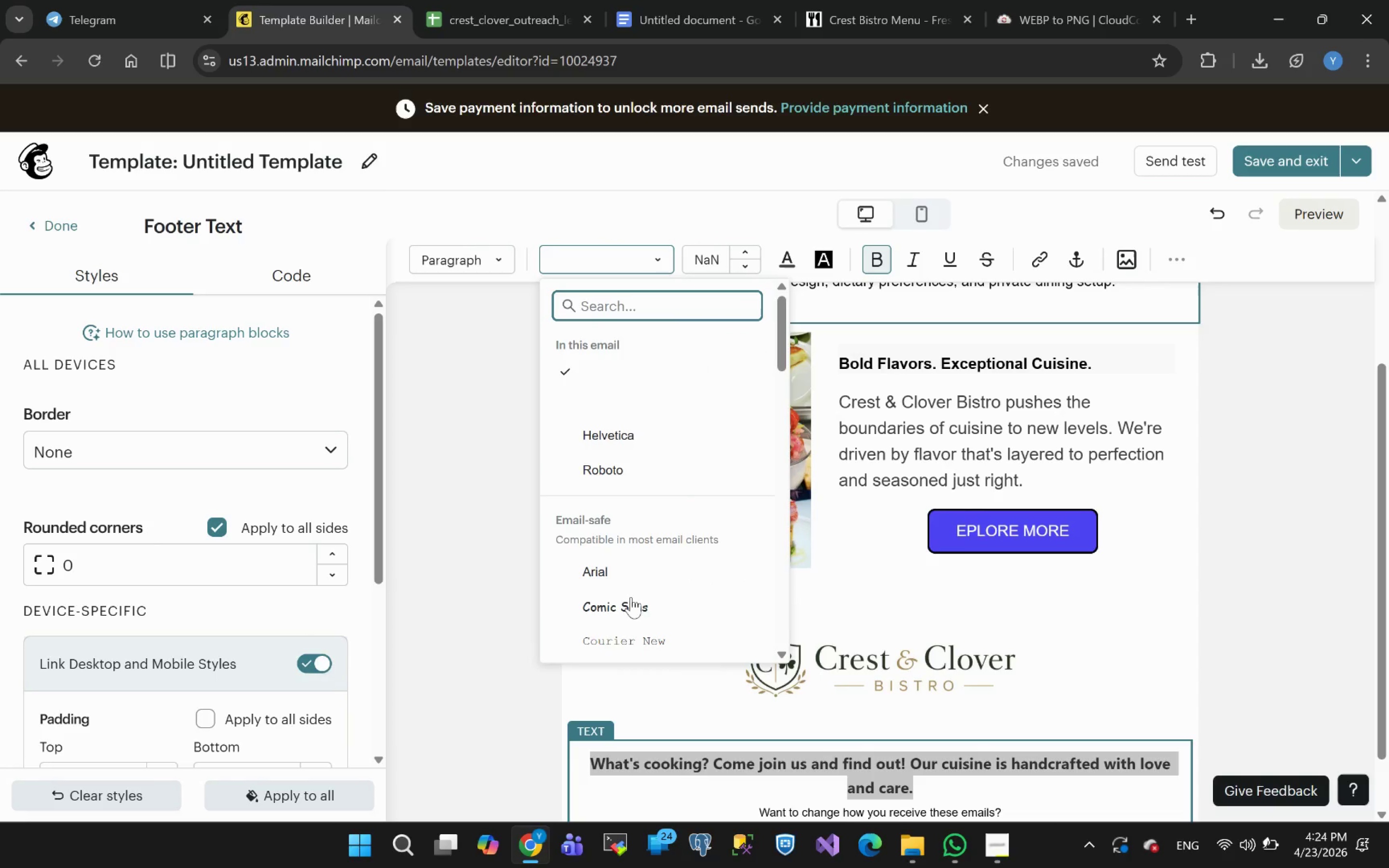 
left_click([630, 609])
 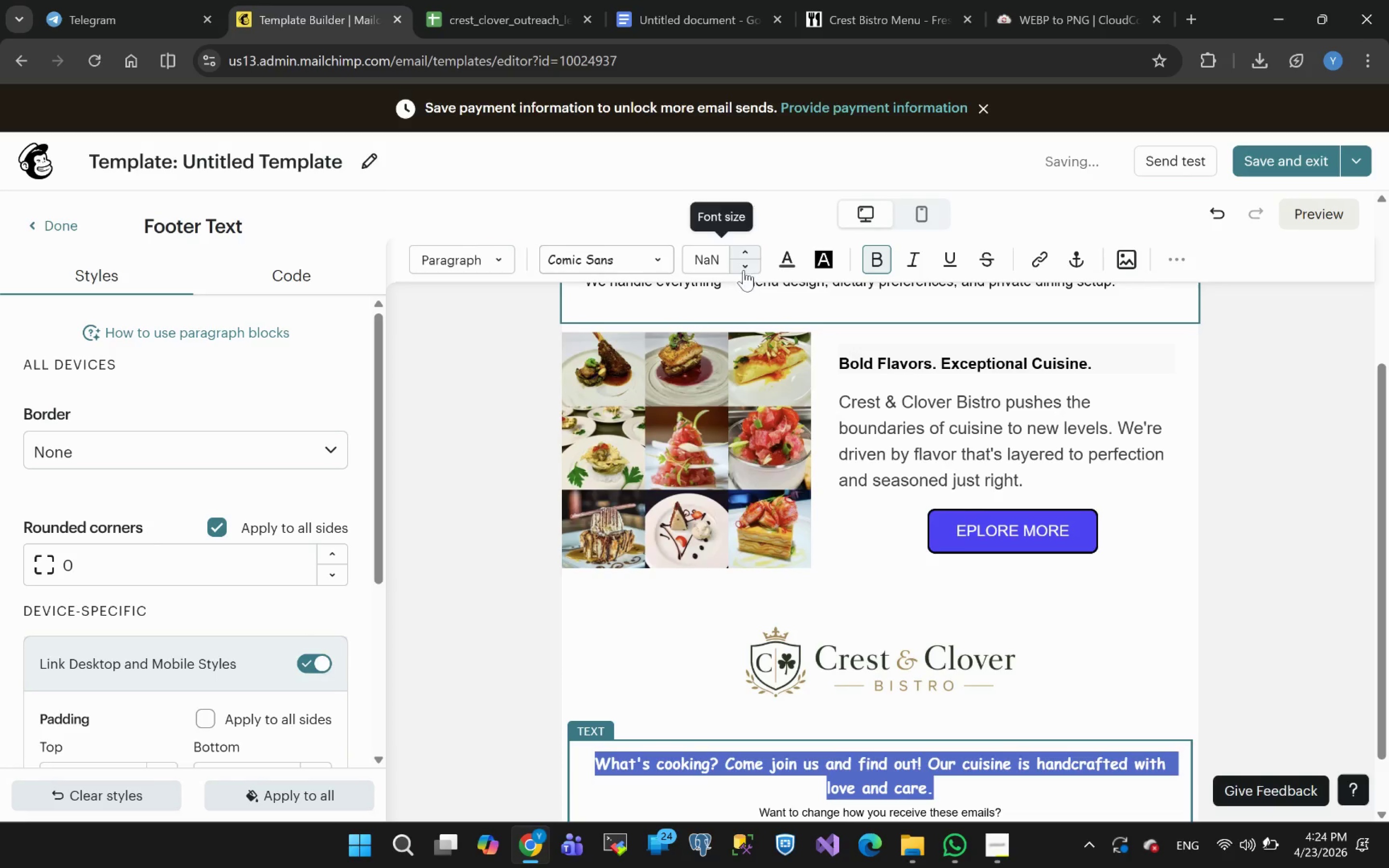 
double_click([742, 266])
 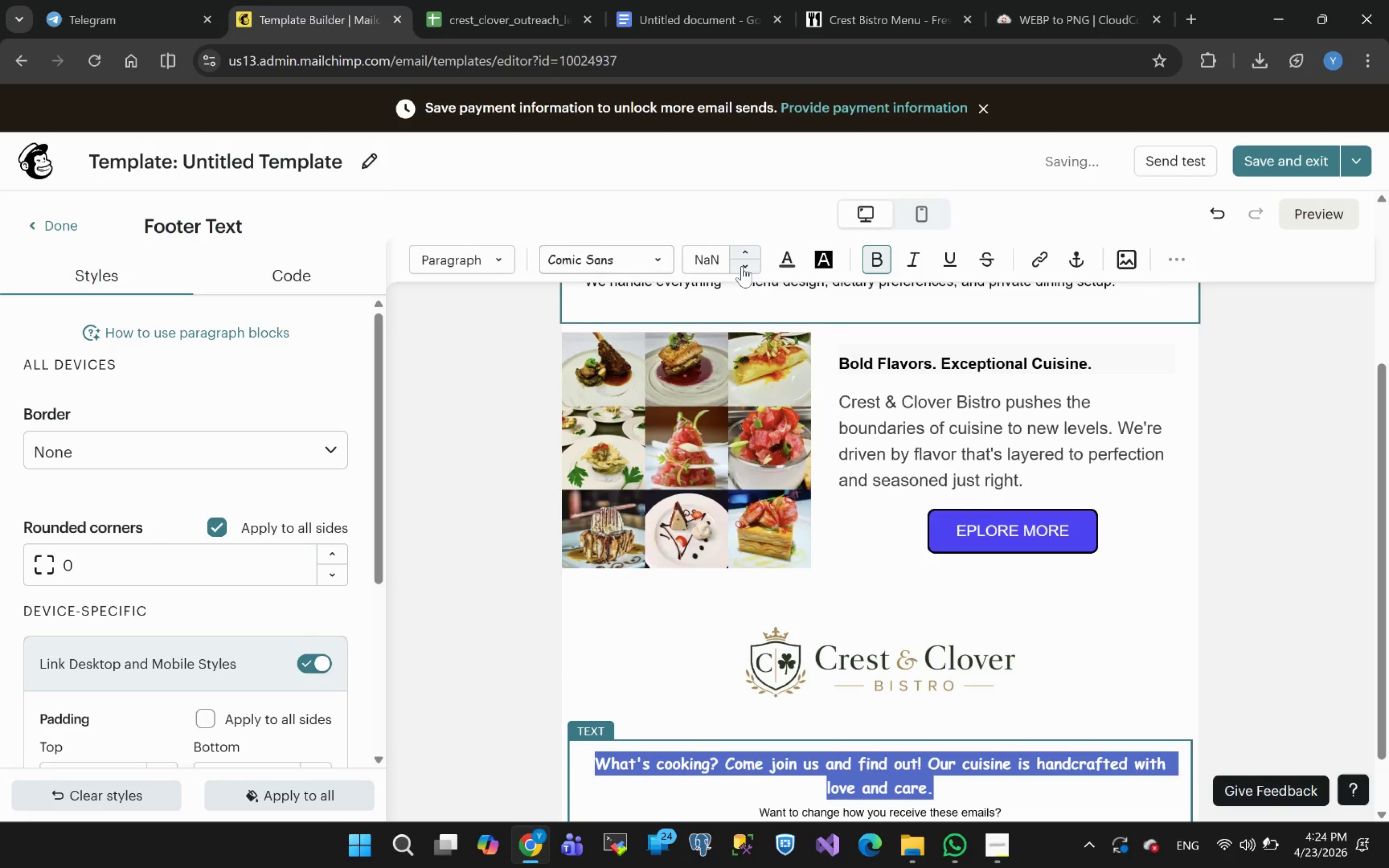 
left_click([742, 266])
 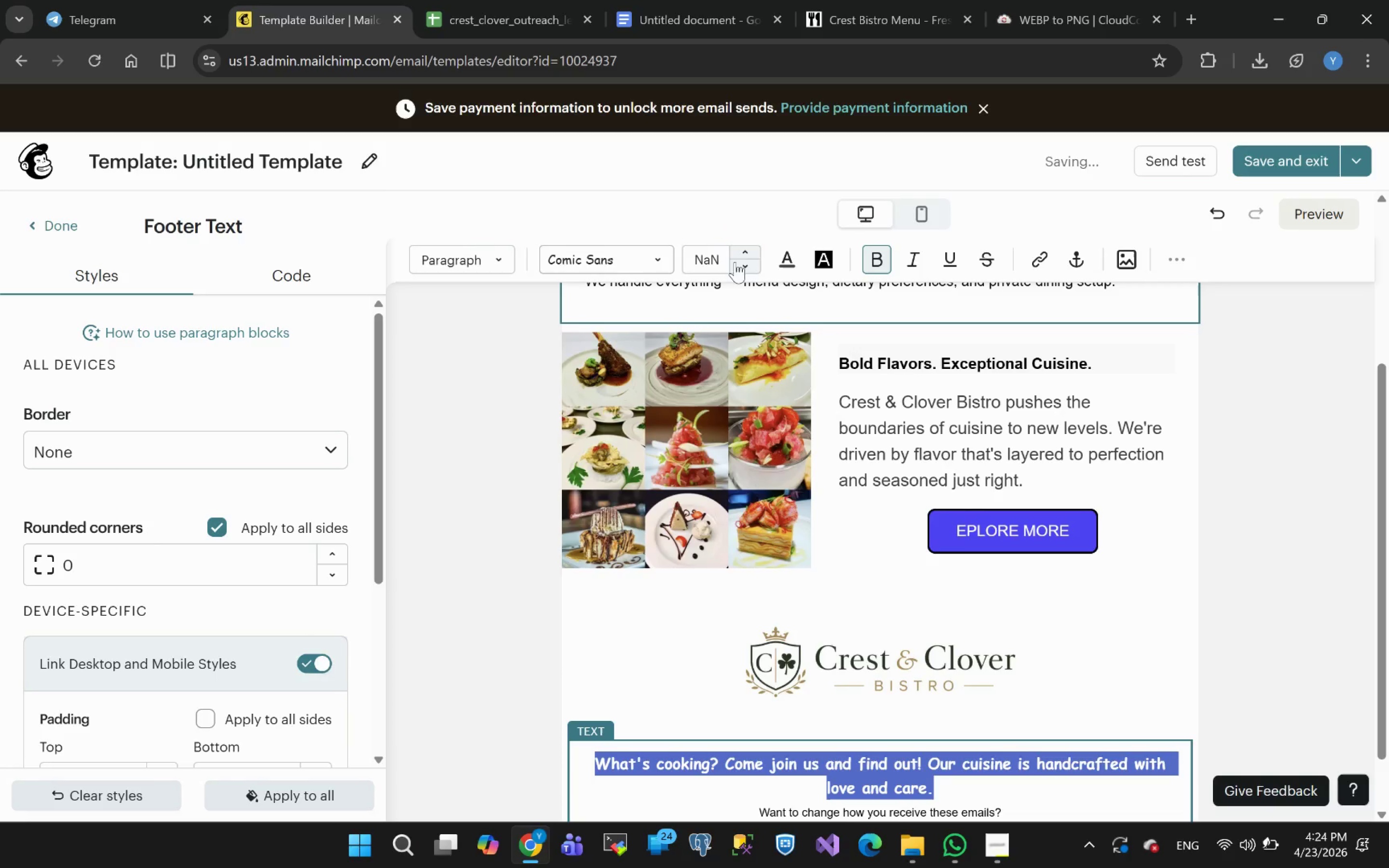 
left_click([725, 258])
 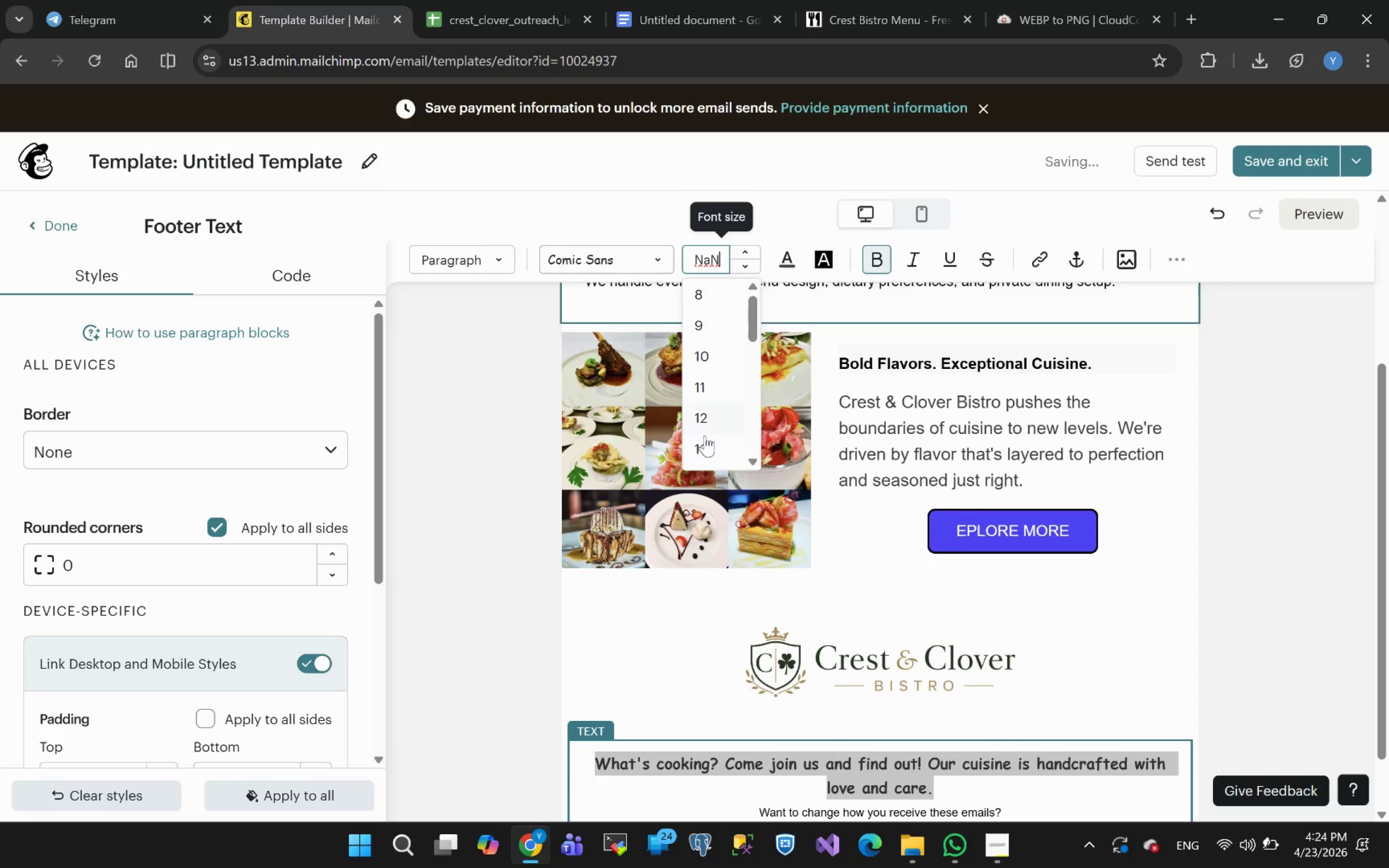 
left_click([703, 448])
 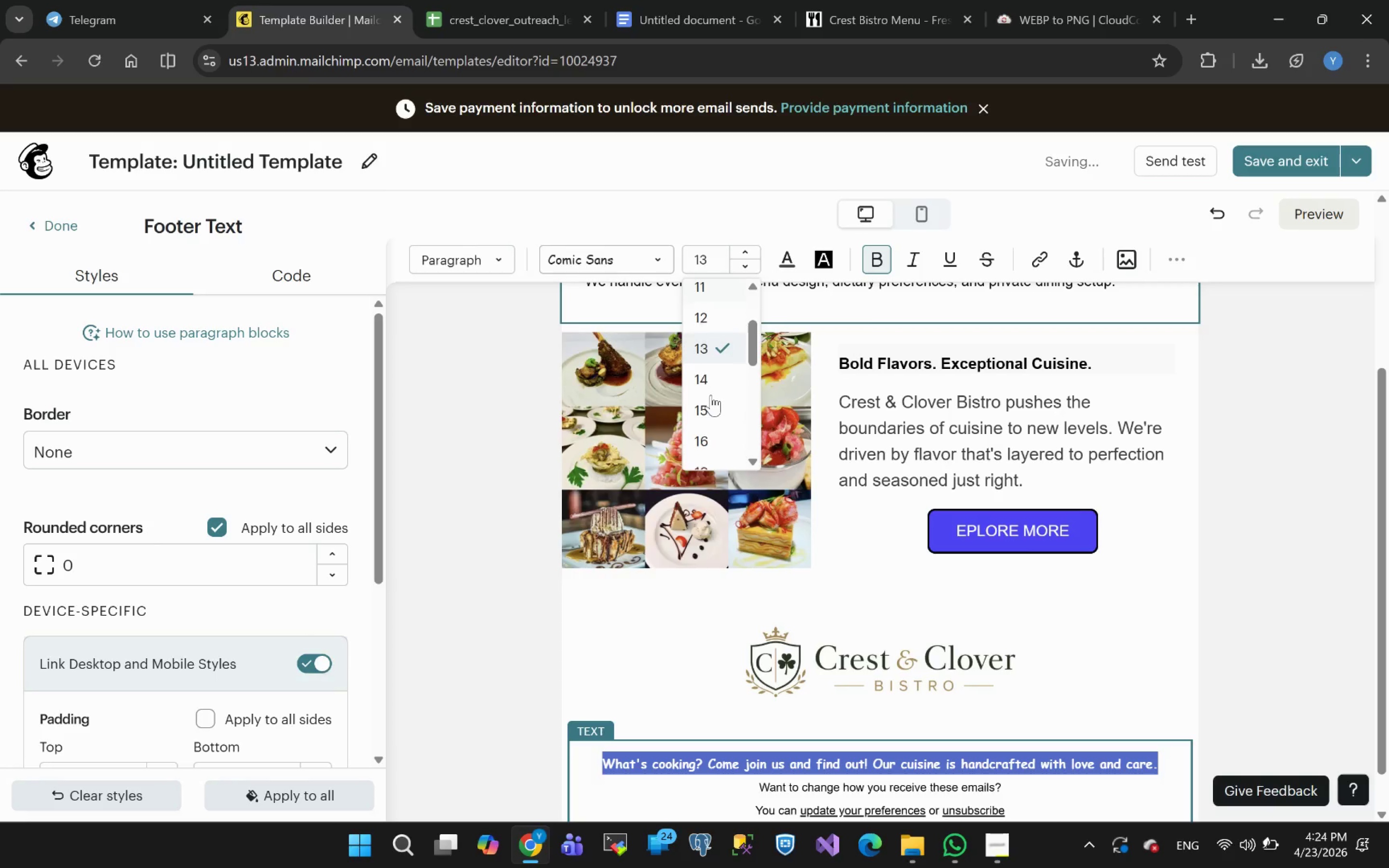 
left_click([710, 384])
 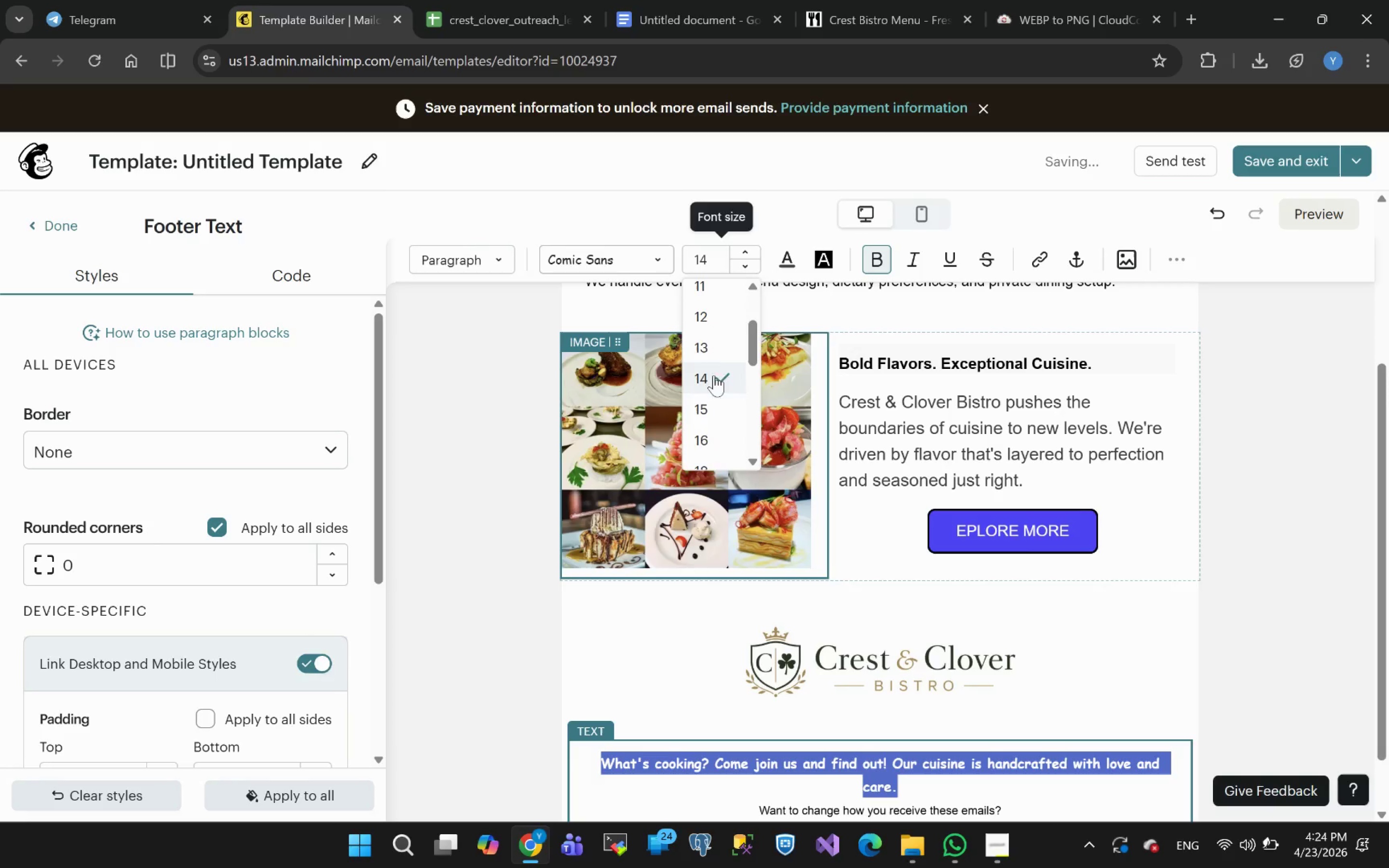 
left_click([712, 320])
 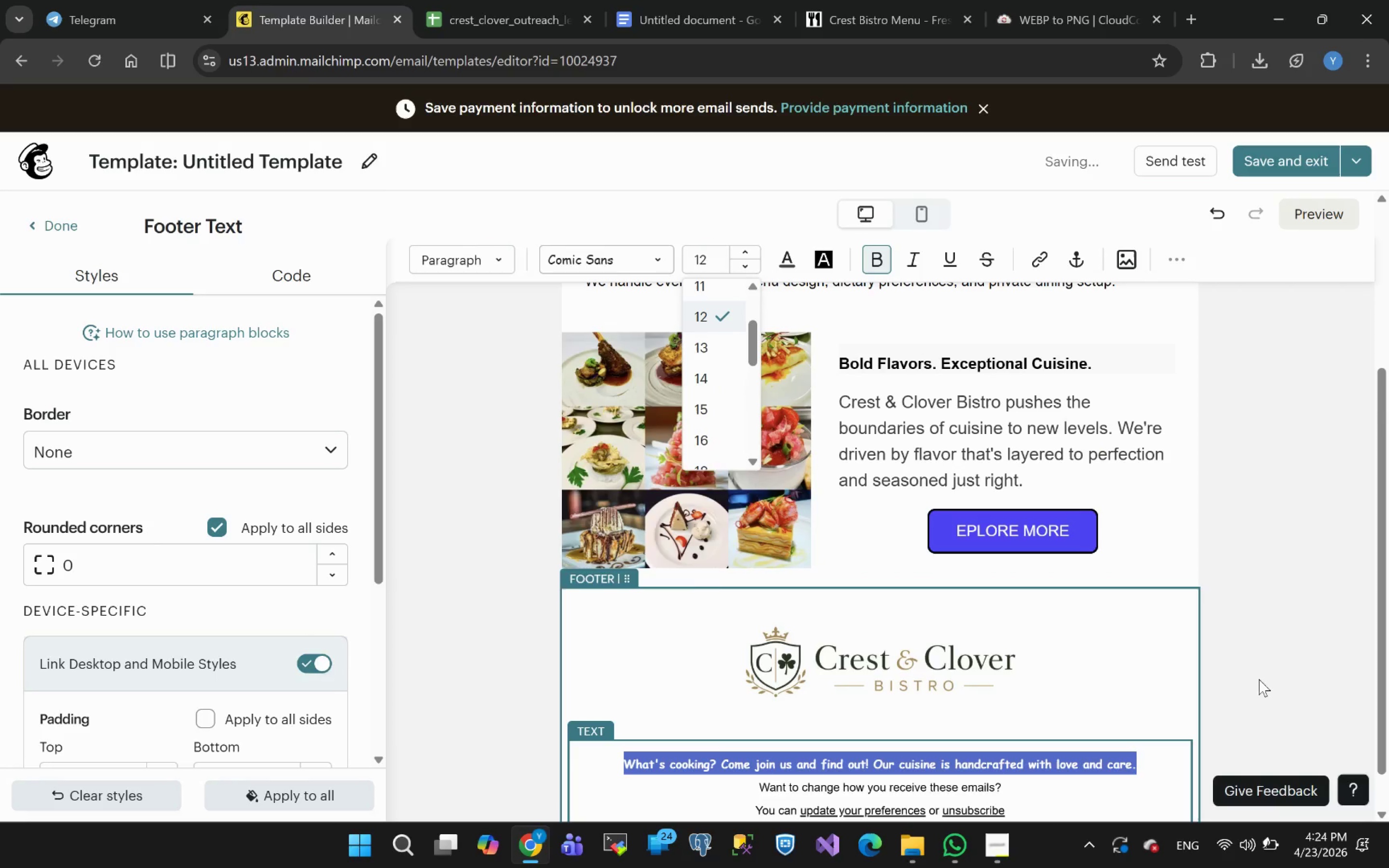 
left_click([1254, 682])
 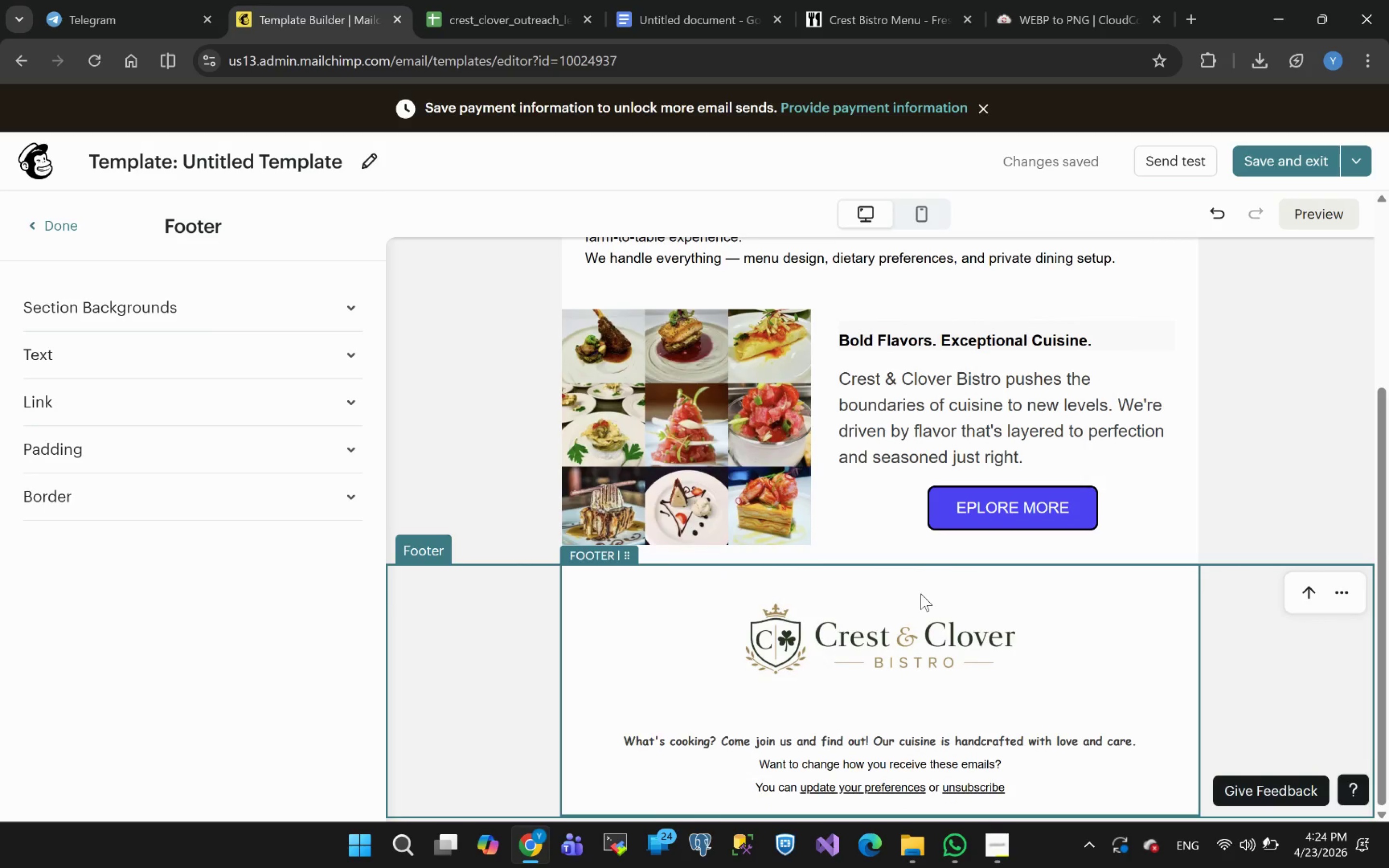 
wait(19.67)
 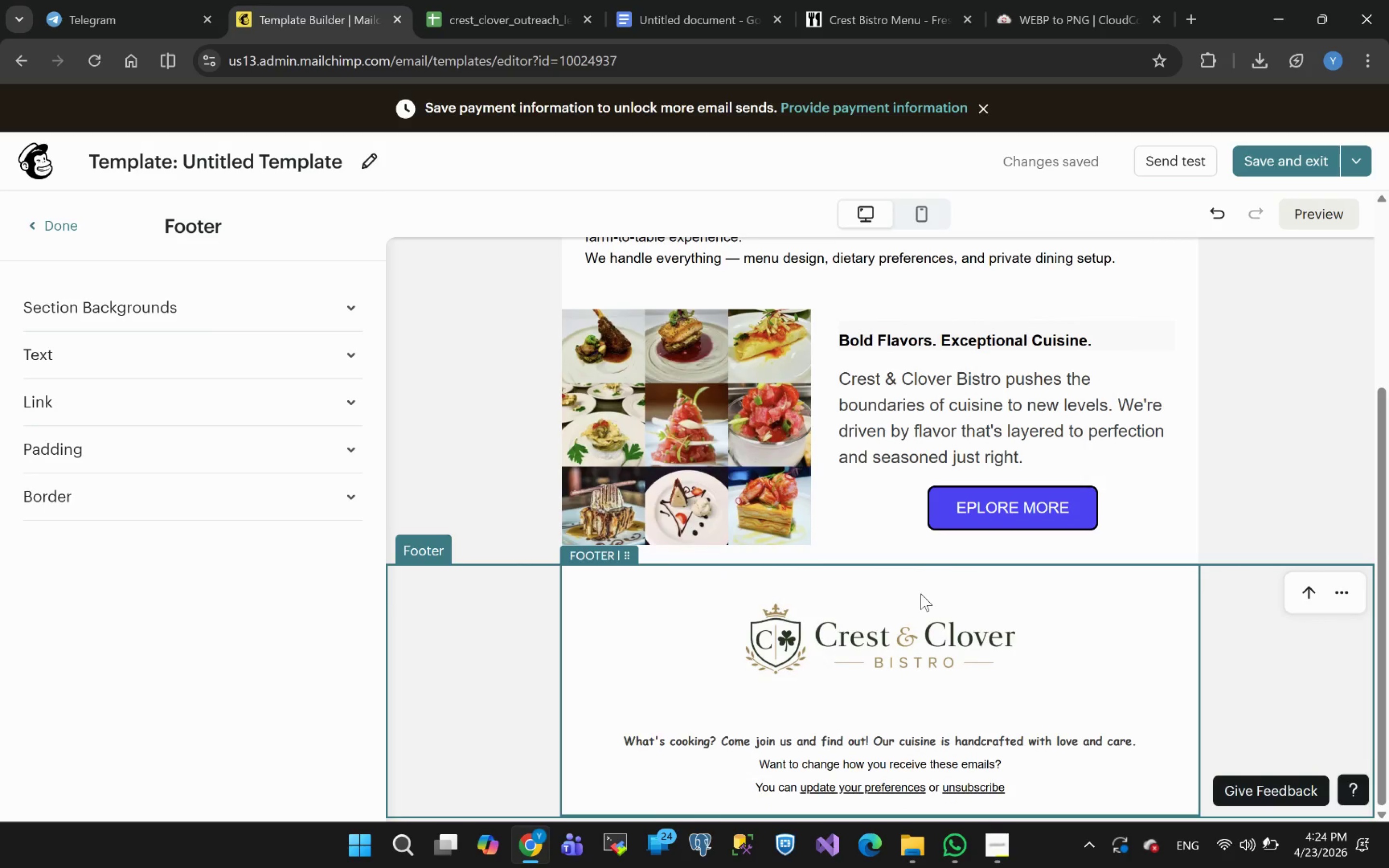 
left_click([38, 223])
 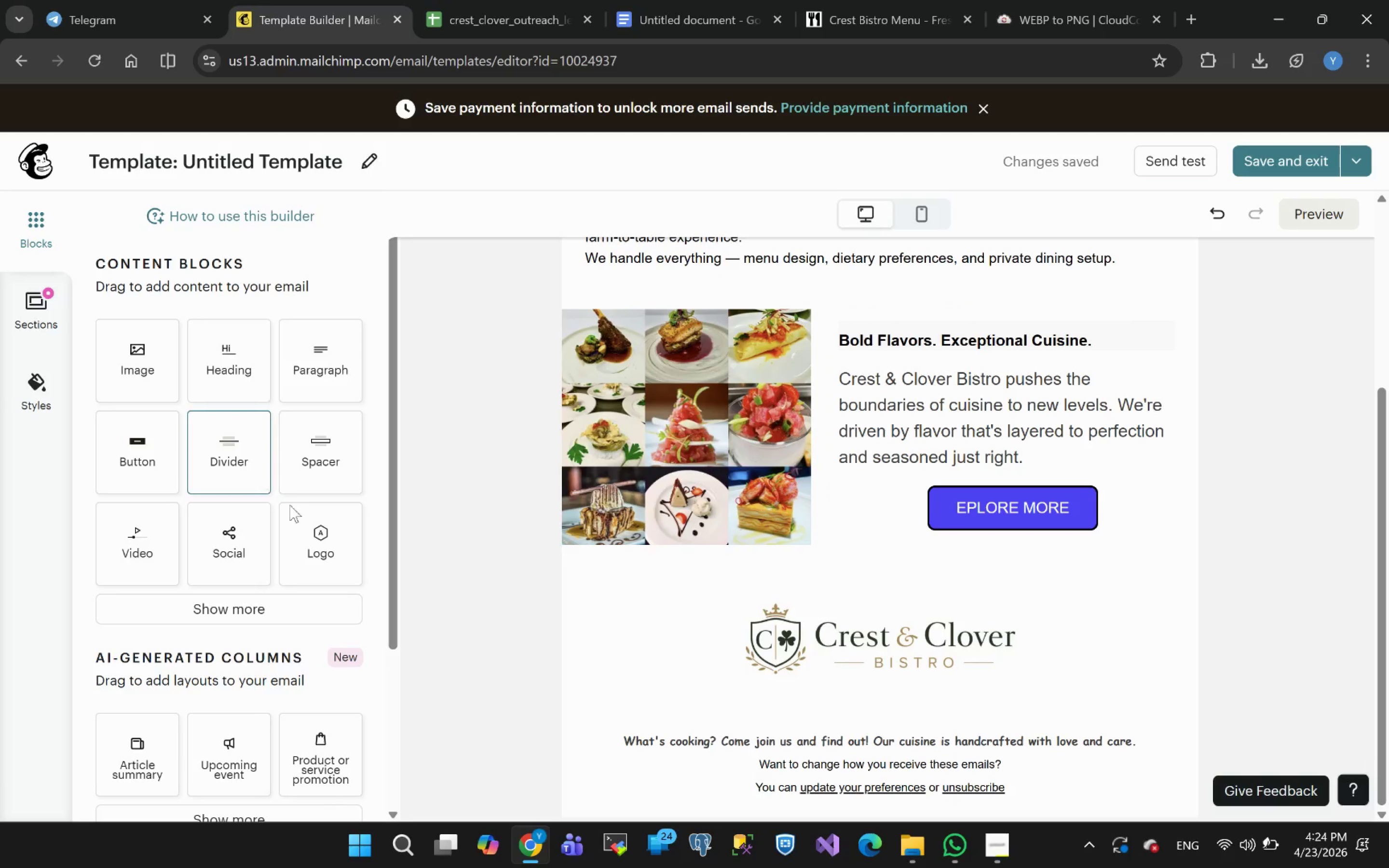 
left_click_drag(start_coordinate=[227, 551], to_coordinate=[784, 617])
 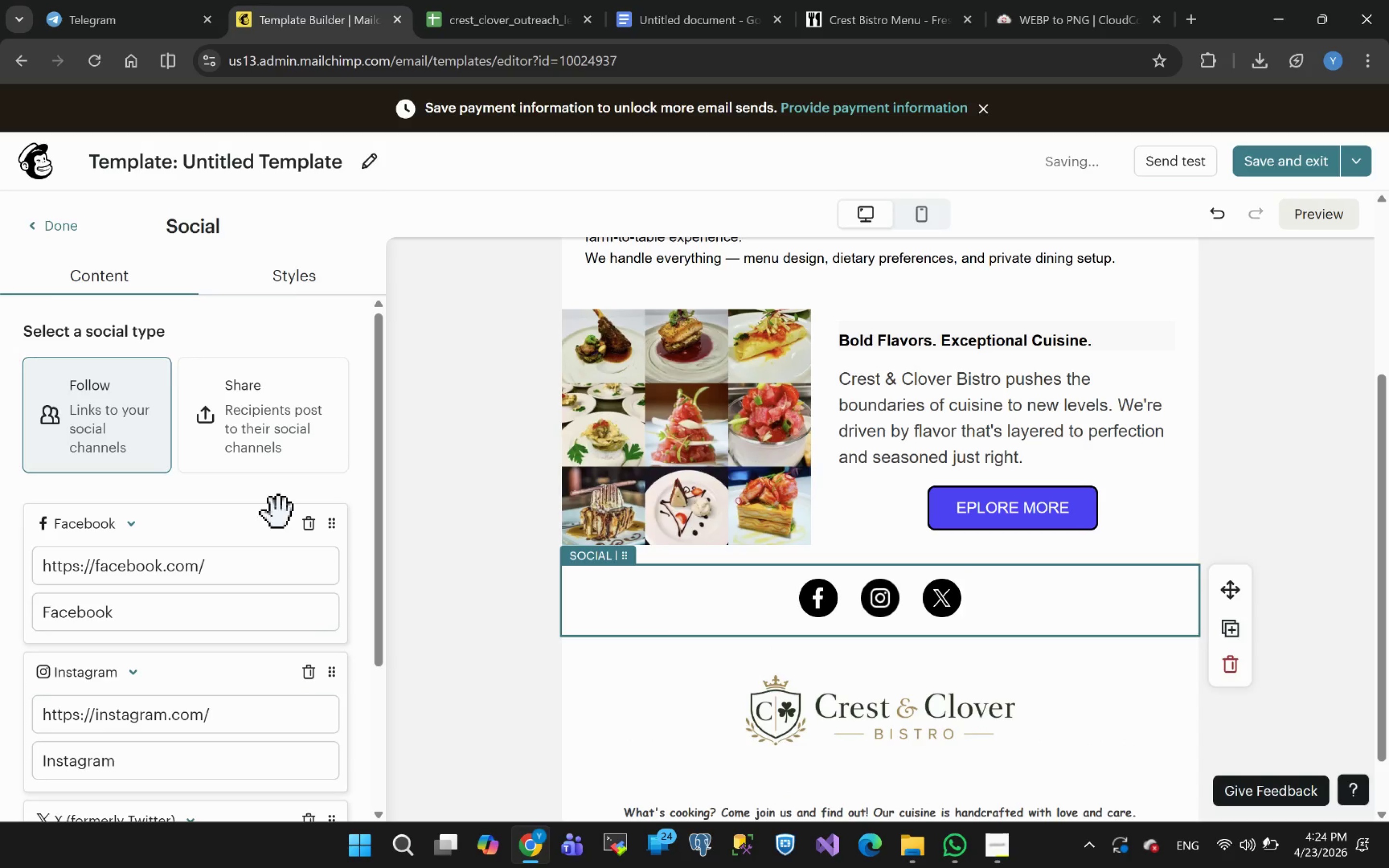 
left_click([39, 237])
 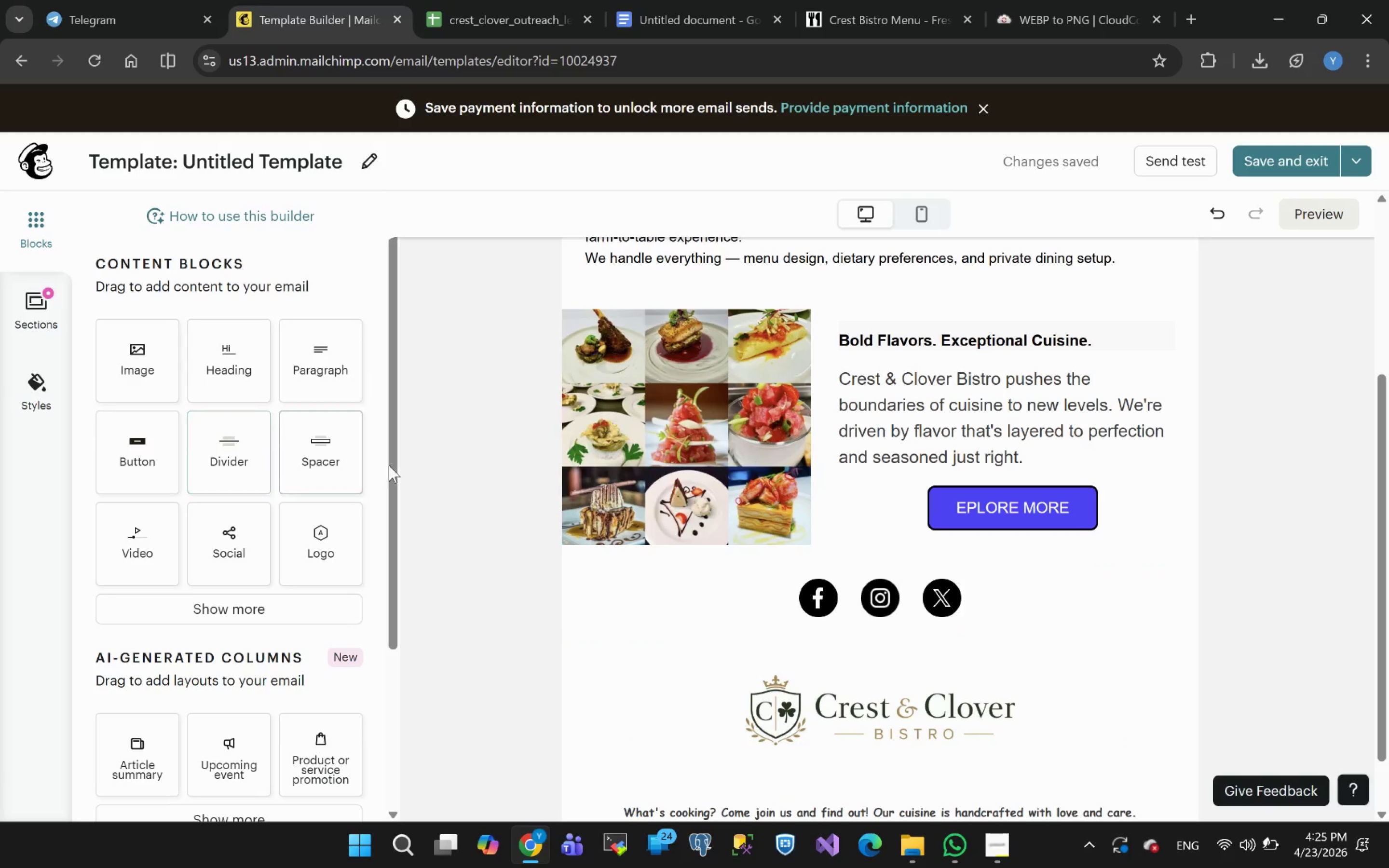 
left_click_drag(start_coordinate=[325, 452], to_coordinate=[918, 569])
 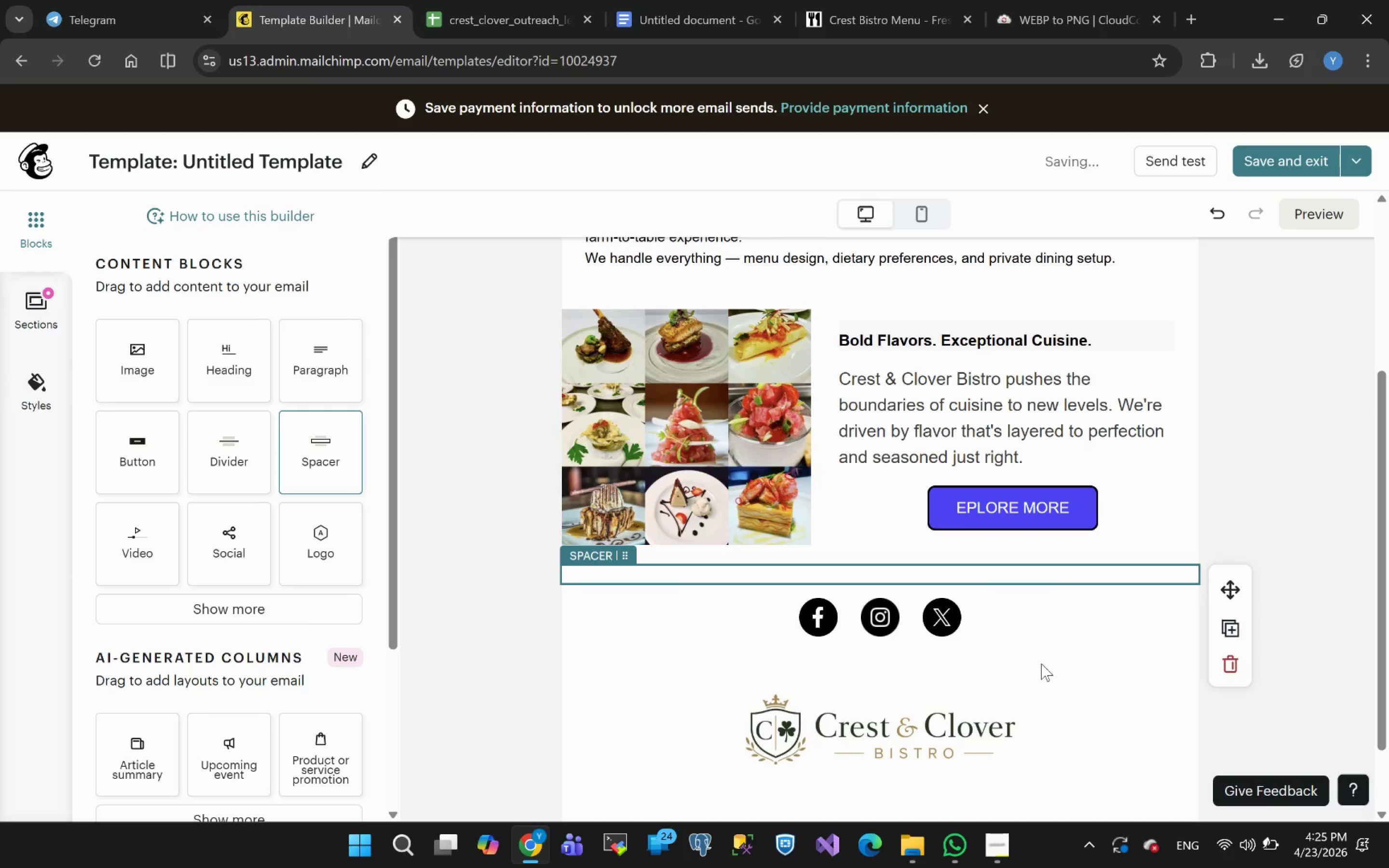 
left_click([1079, 657])
 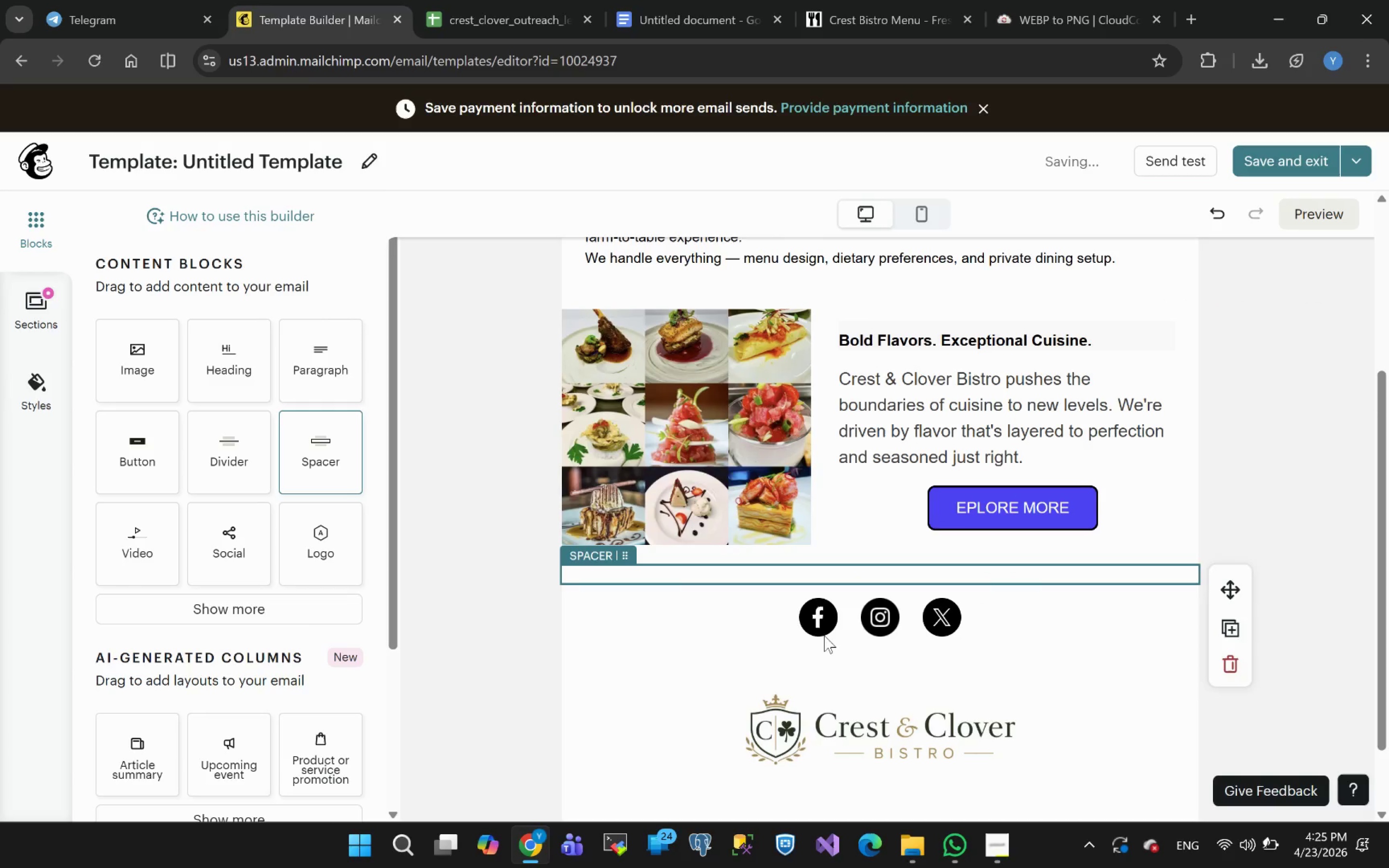 
left_click([811, 624])
 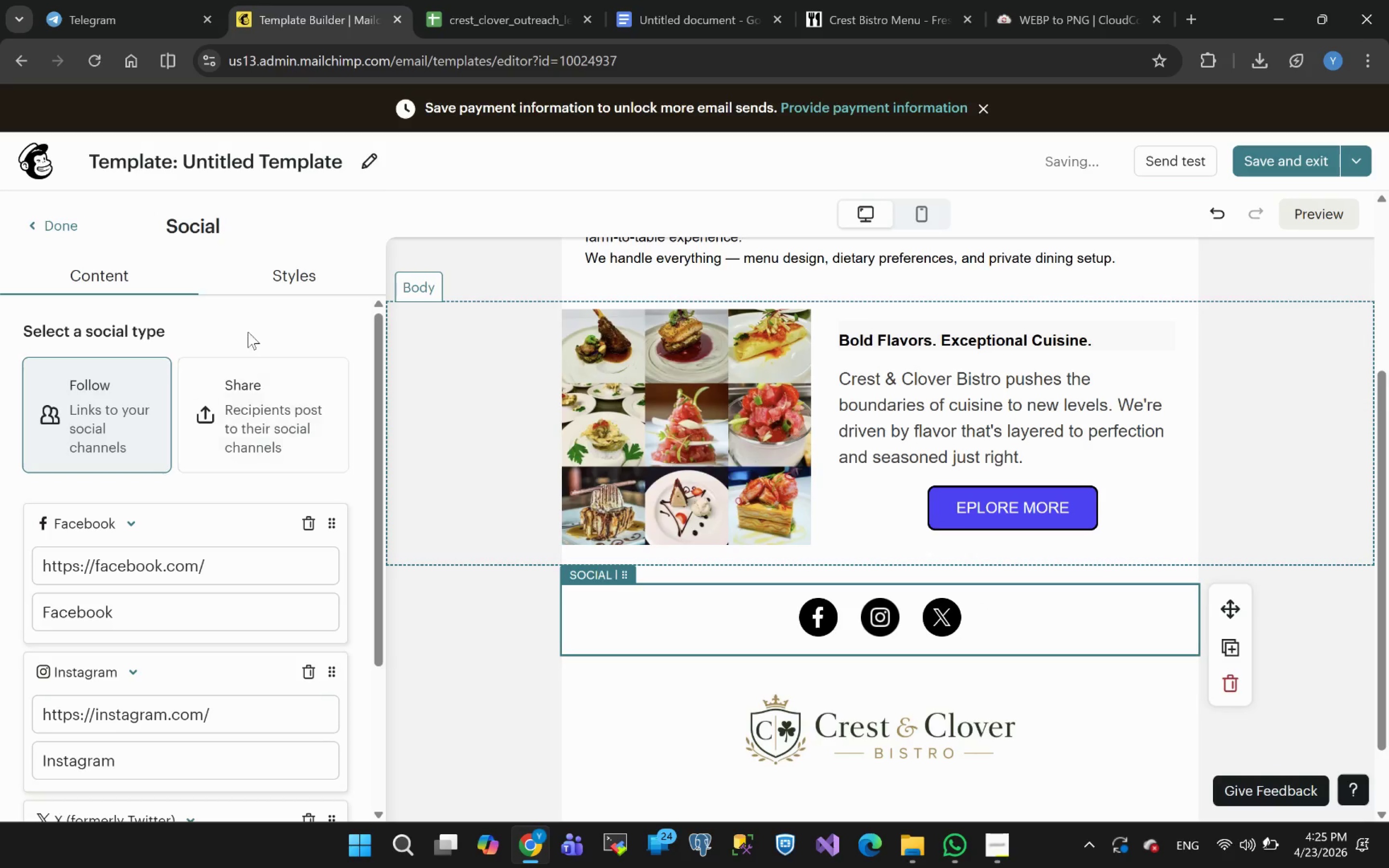 
wait(5.48)
 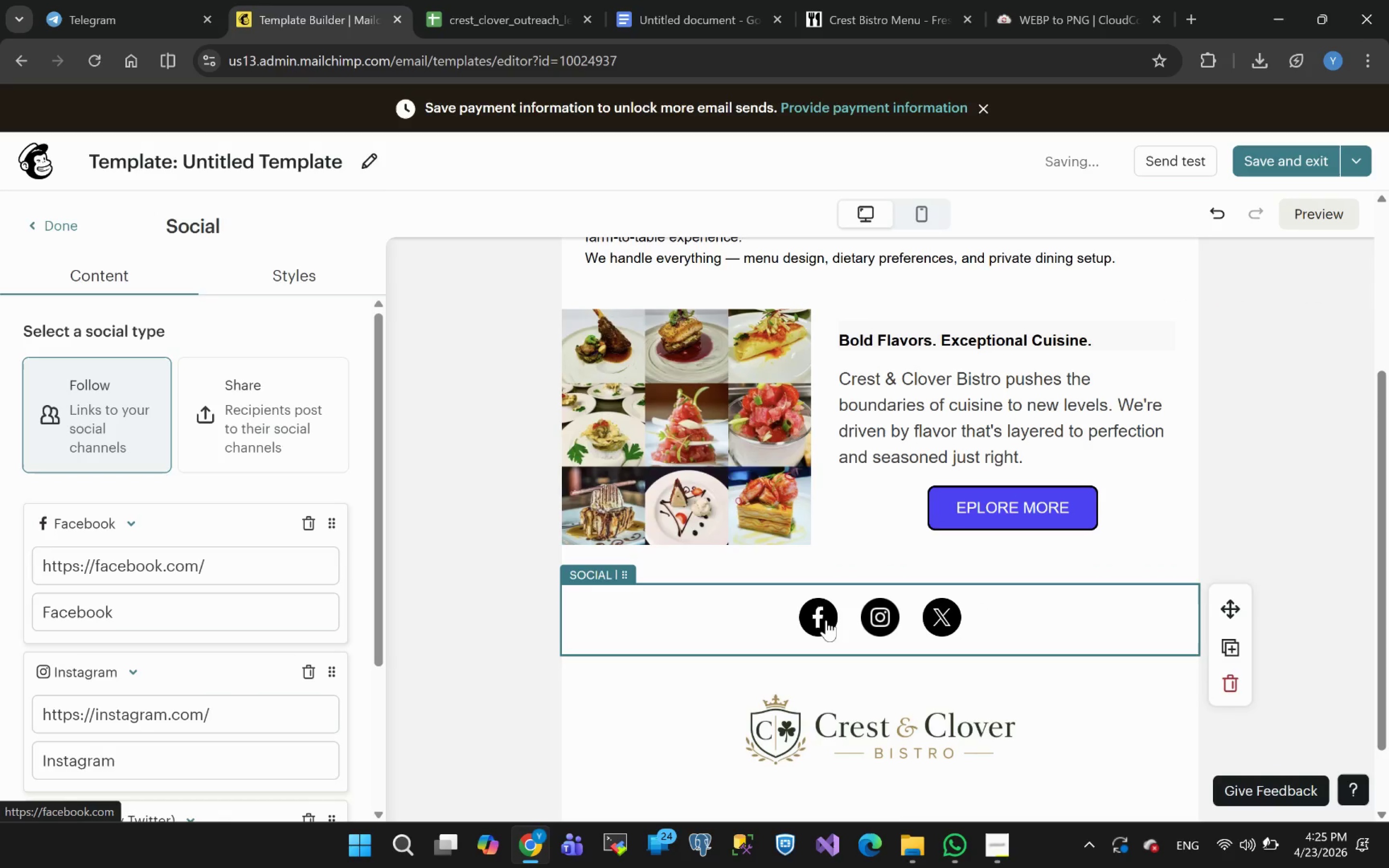 
left_click([302, 271])
 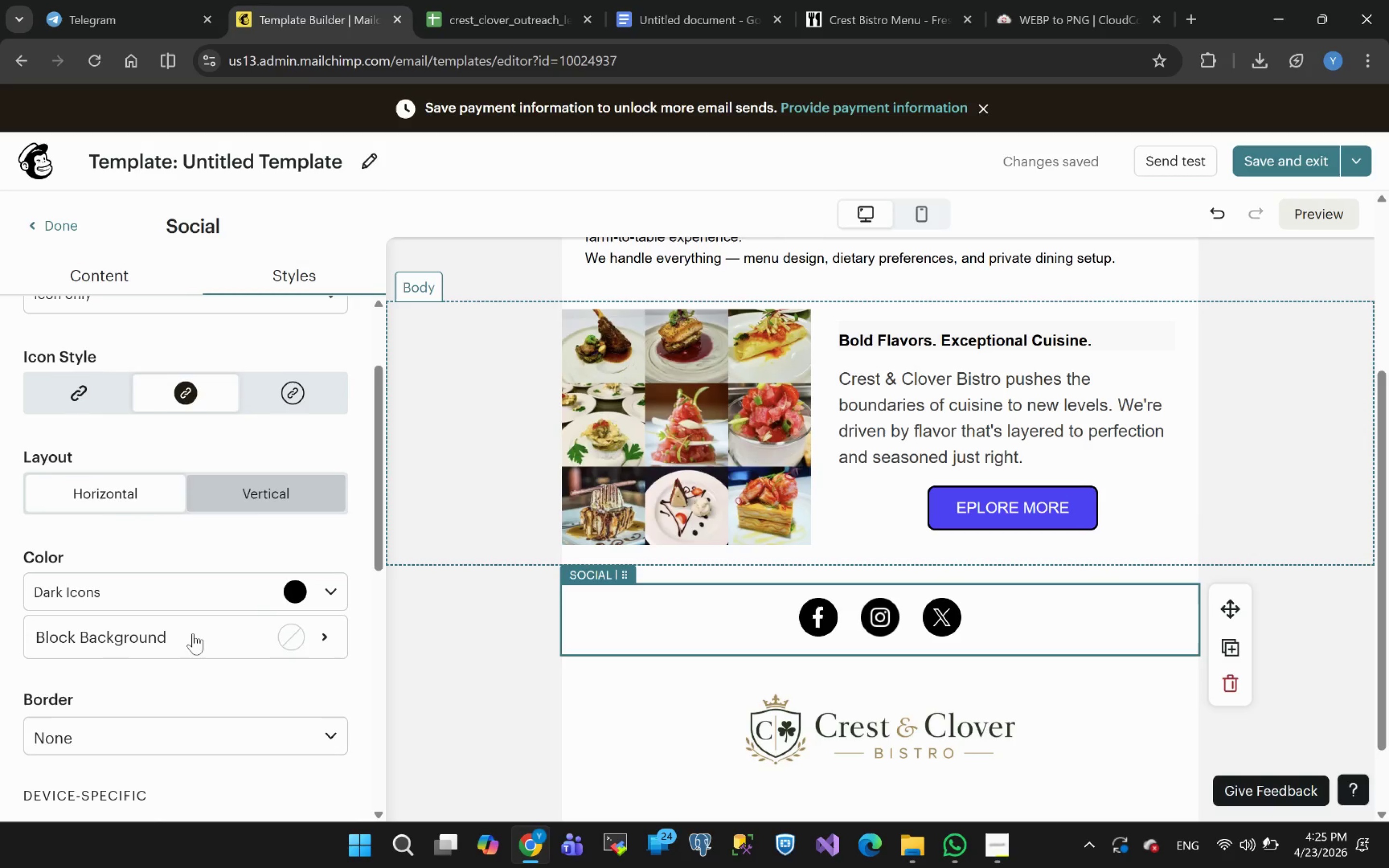 
left_click([295, 592])
 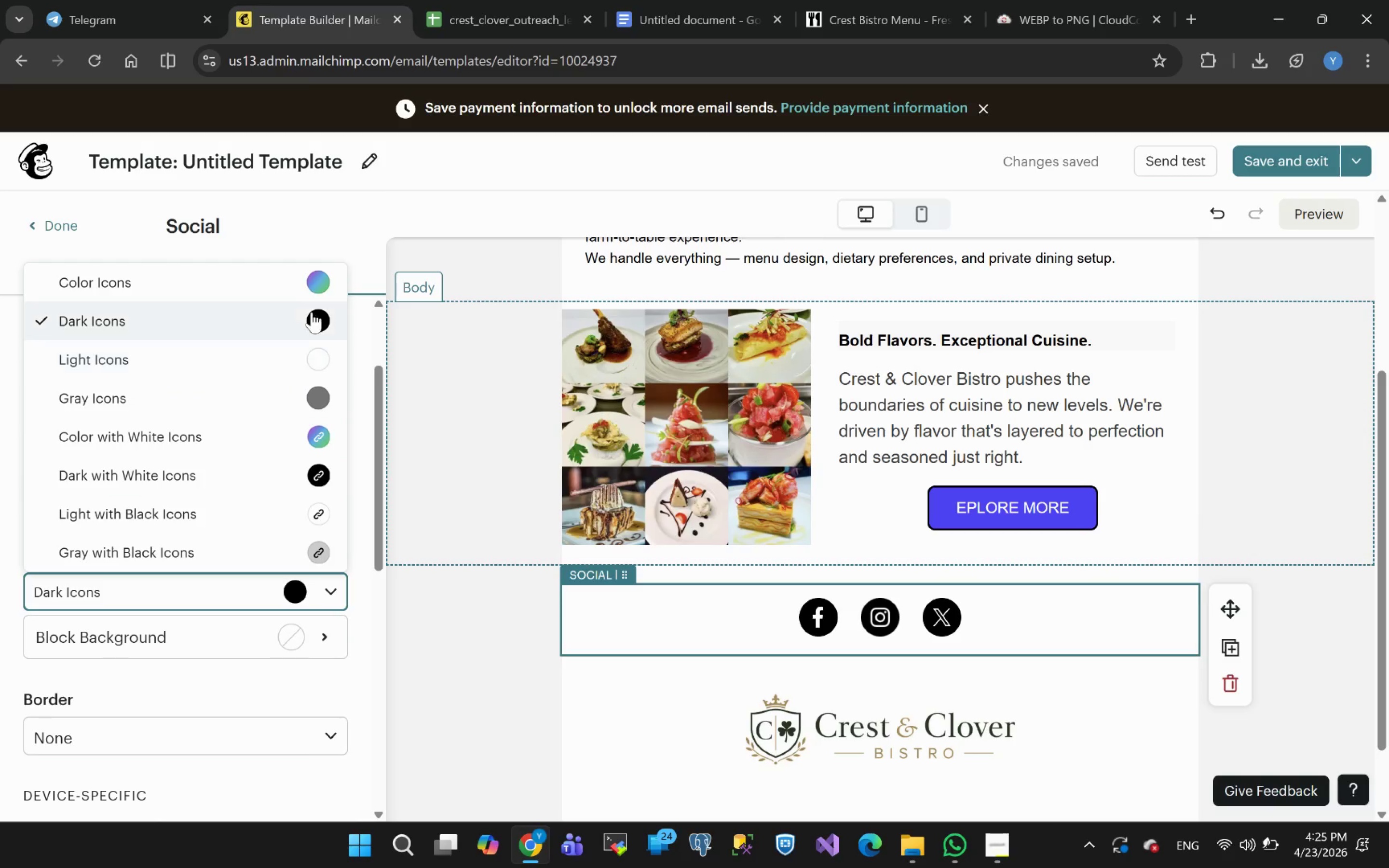 
left_click([321, 286])
 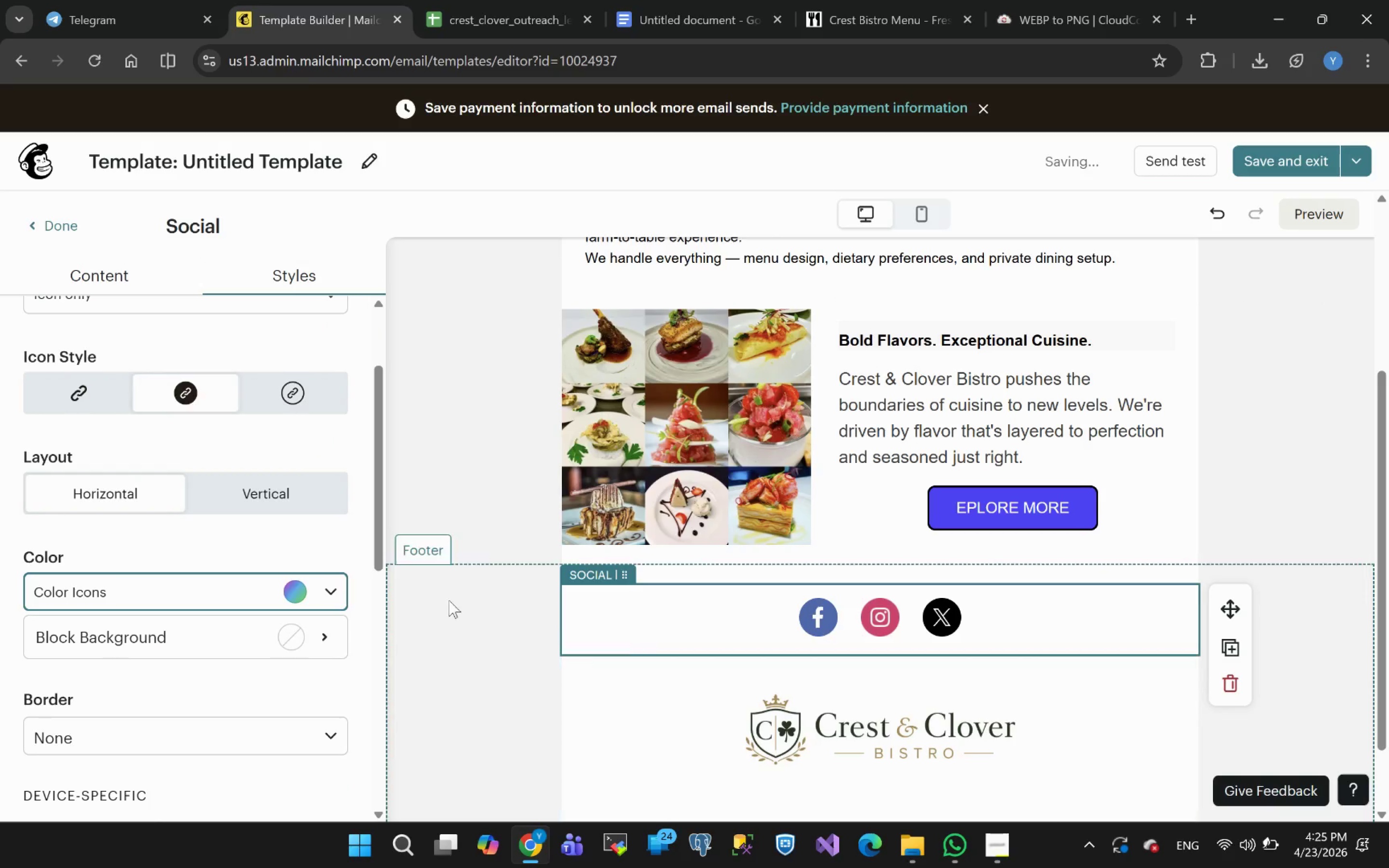 
left_click([302, 593])
 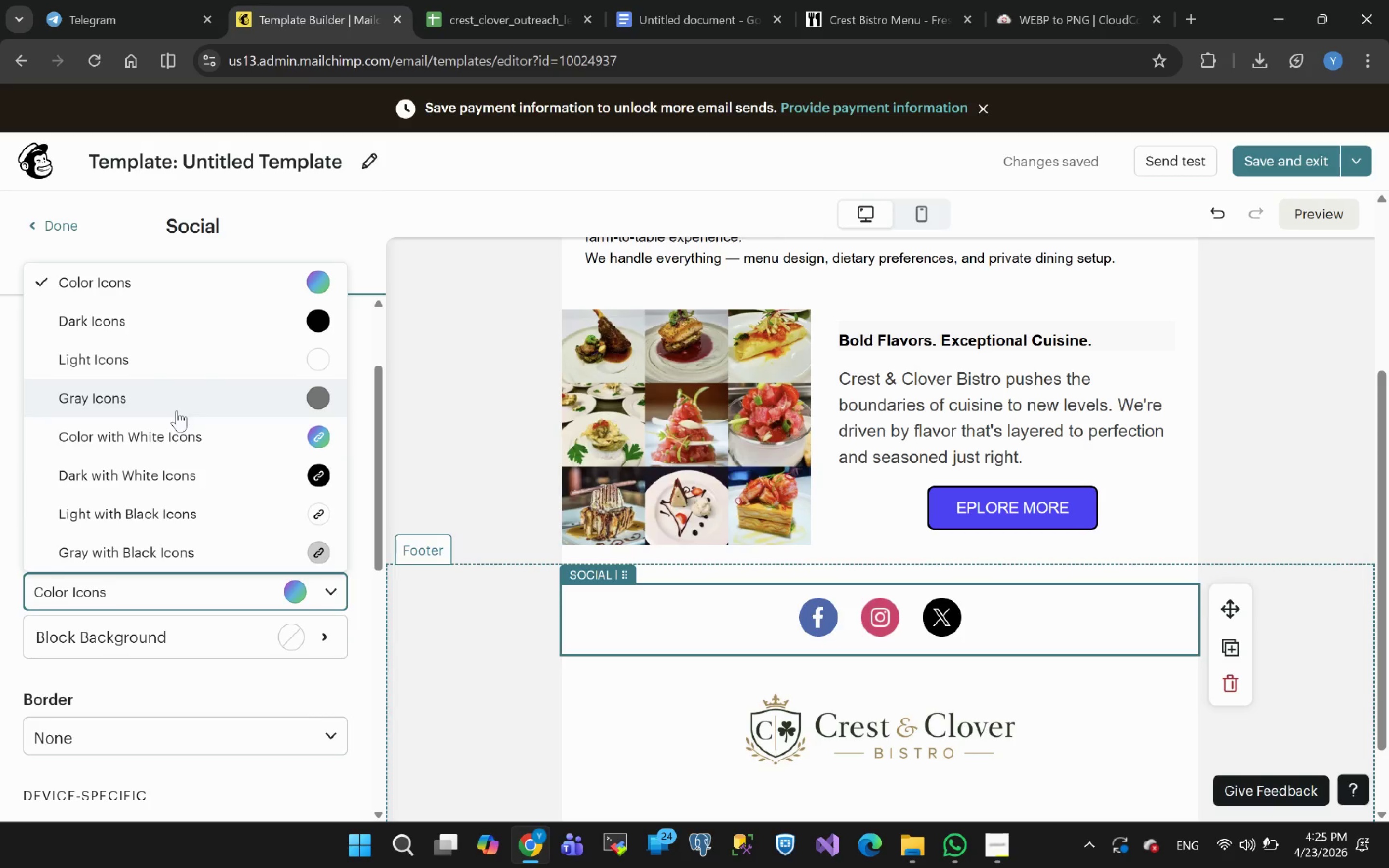 
left_click([178, 371])
 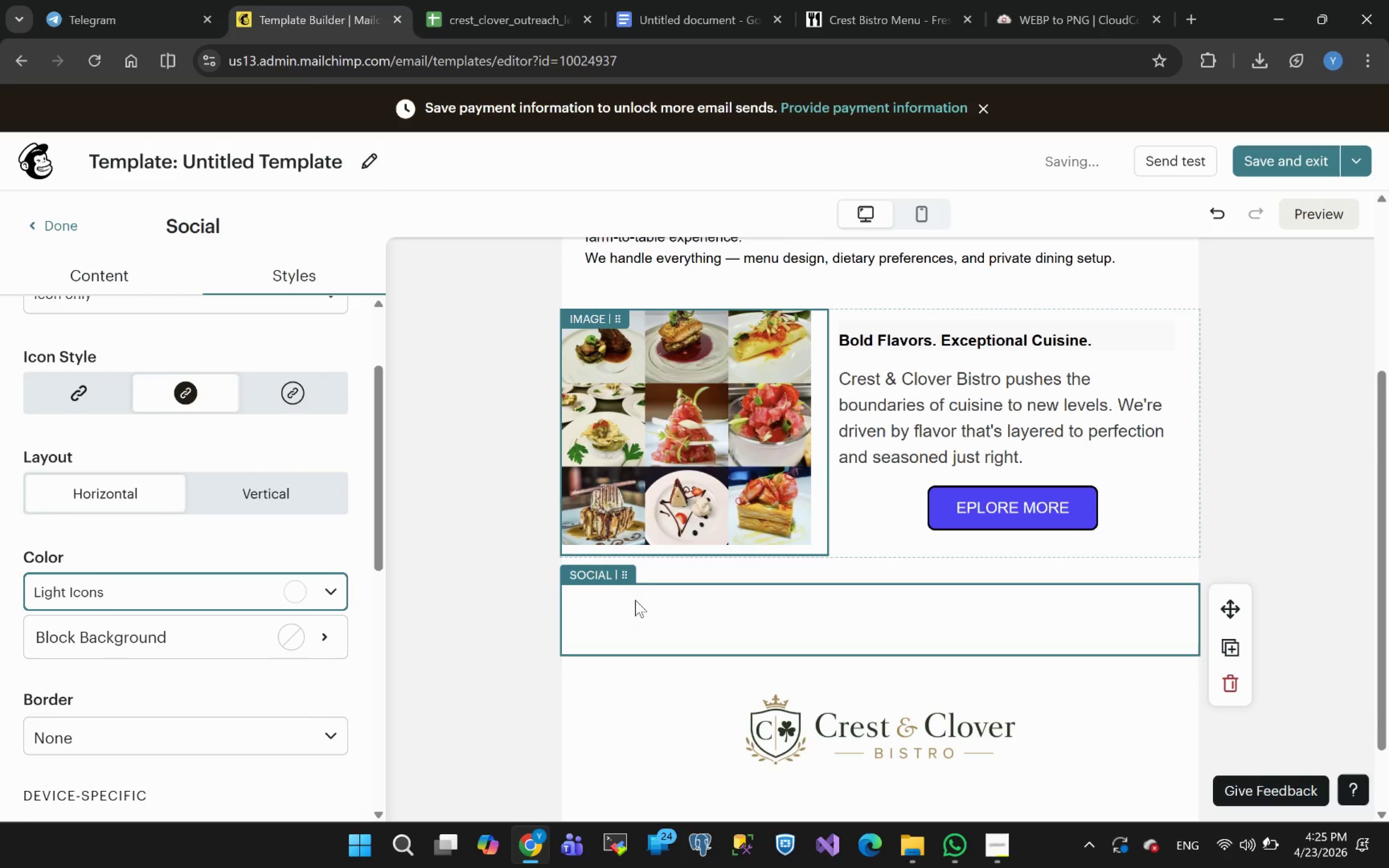 
left_click([605, 629])
 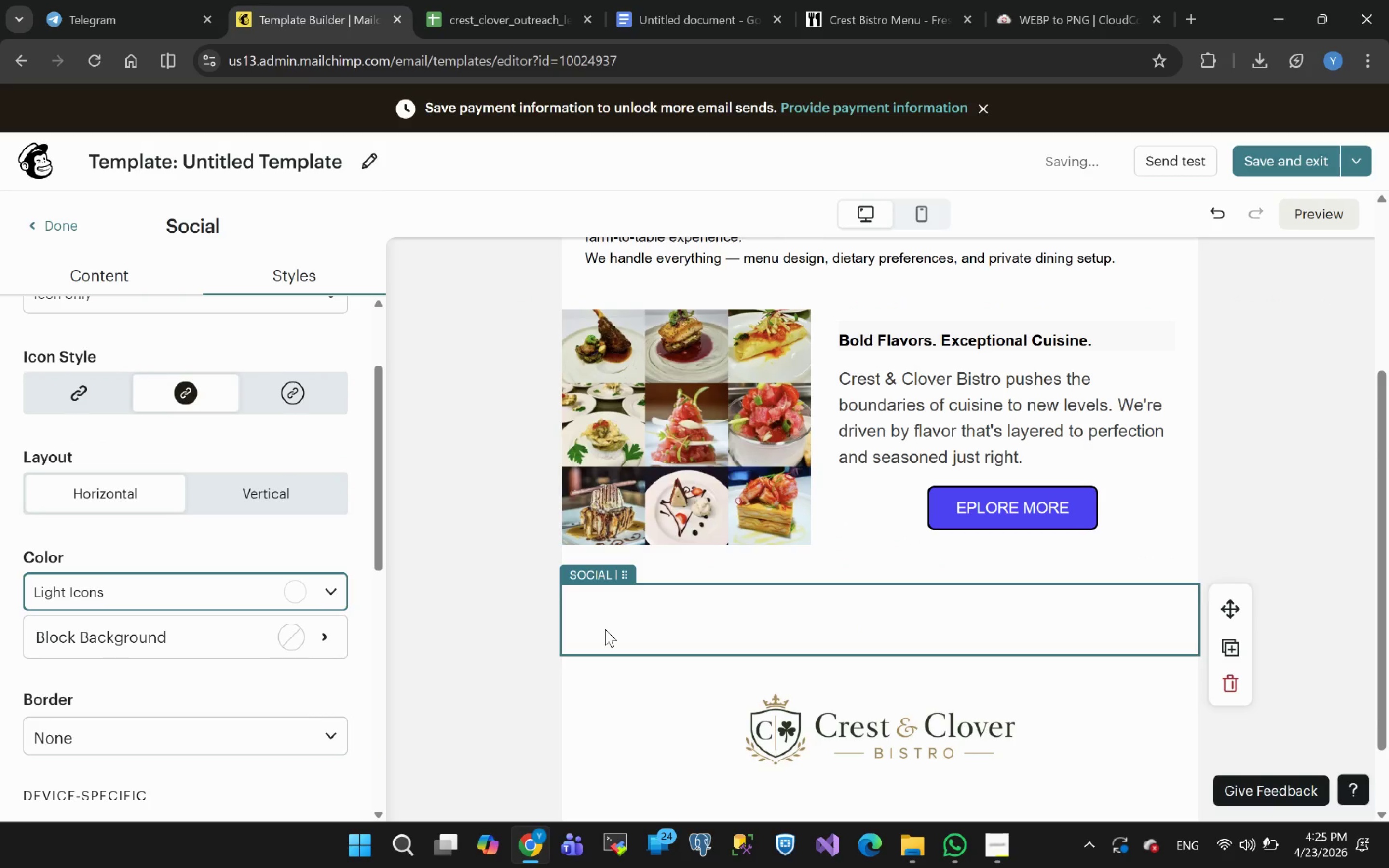 
double_click([605, 629])
 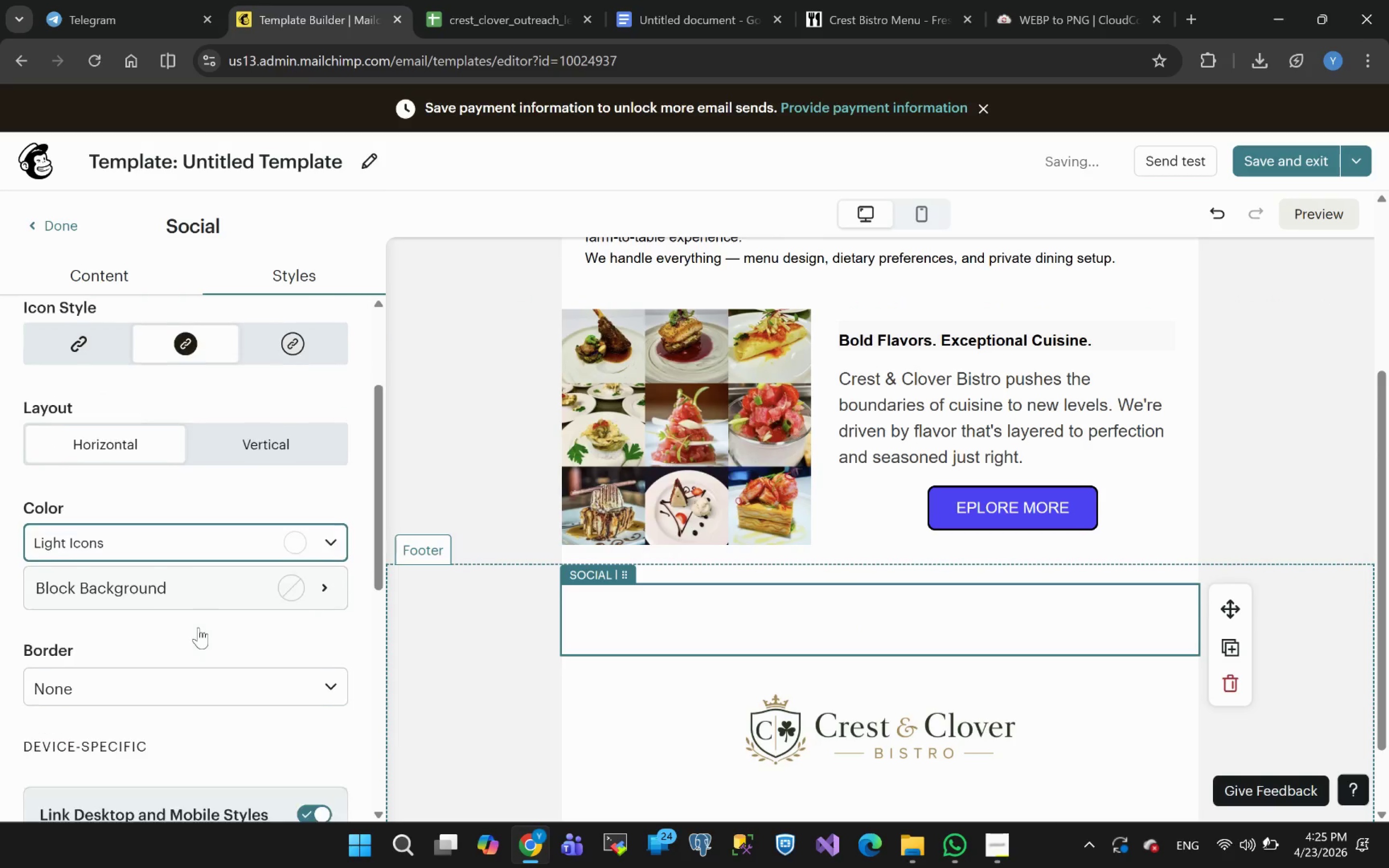 
left_click([198, 591])
 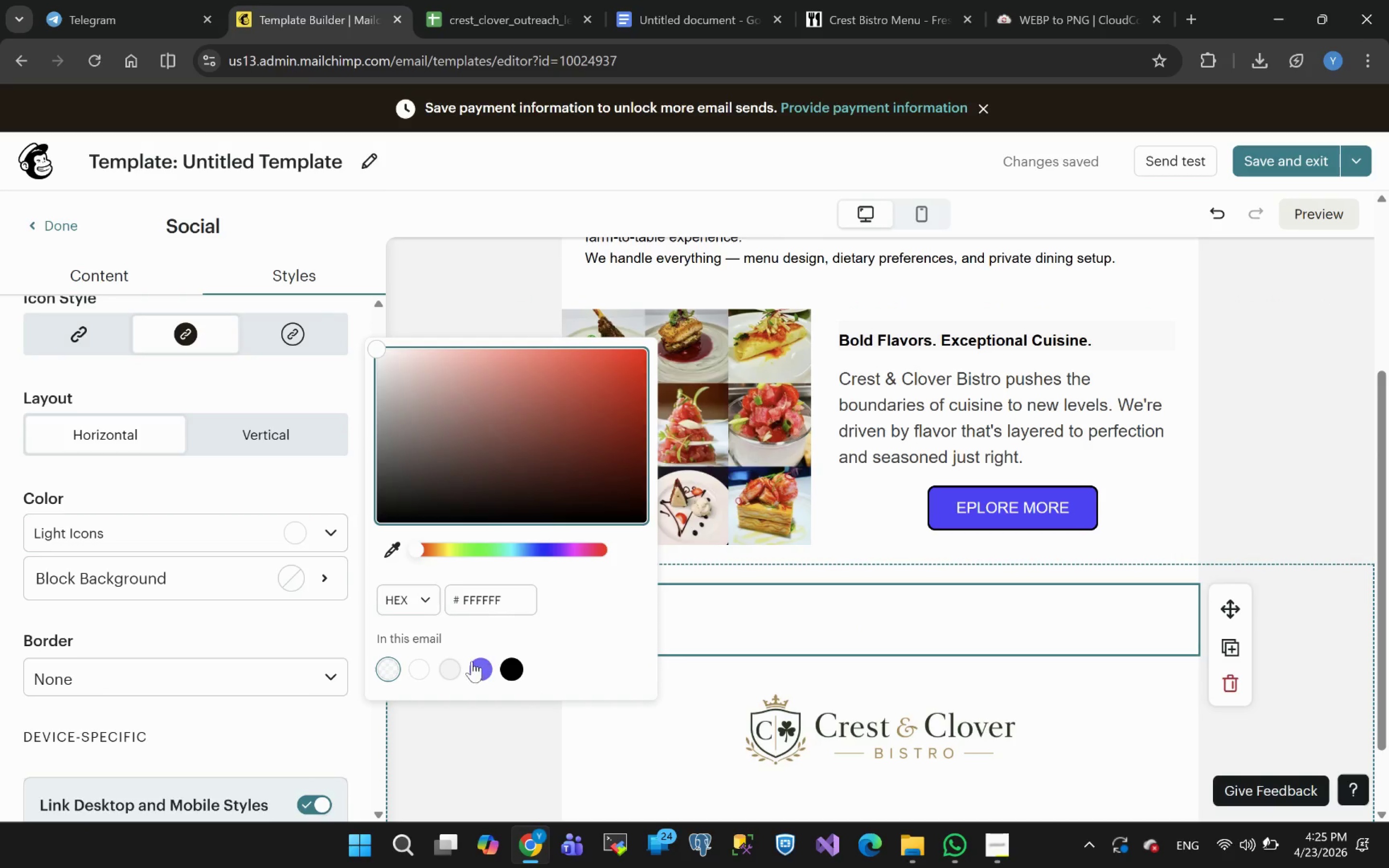 
left_click([484, 671])
 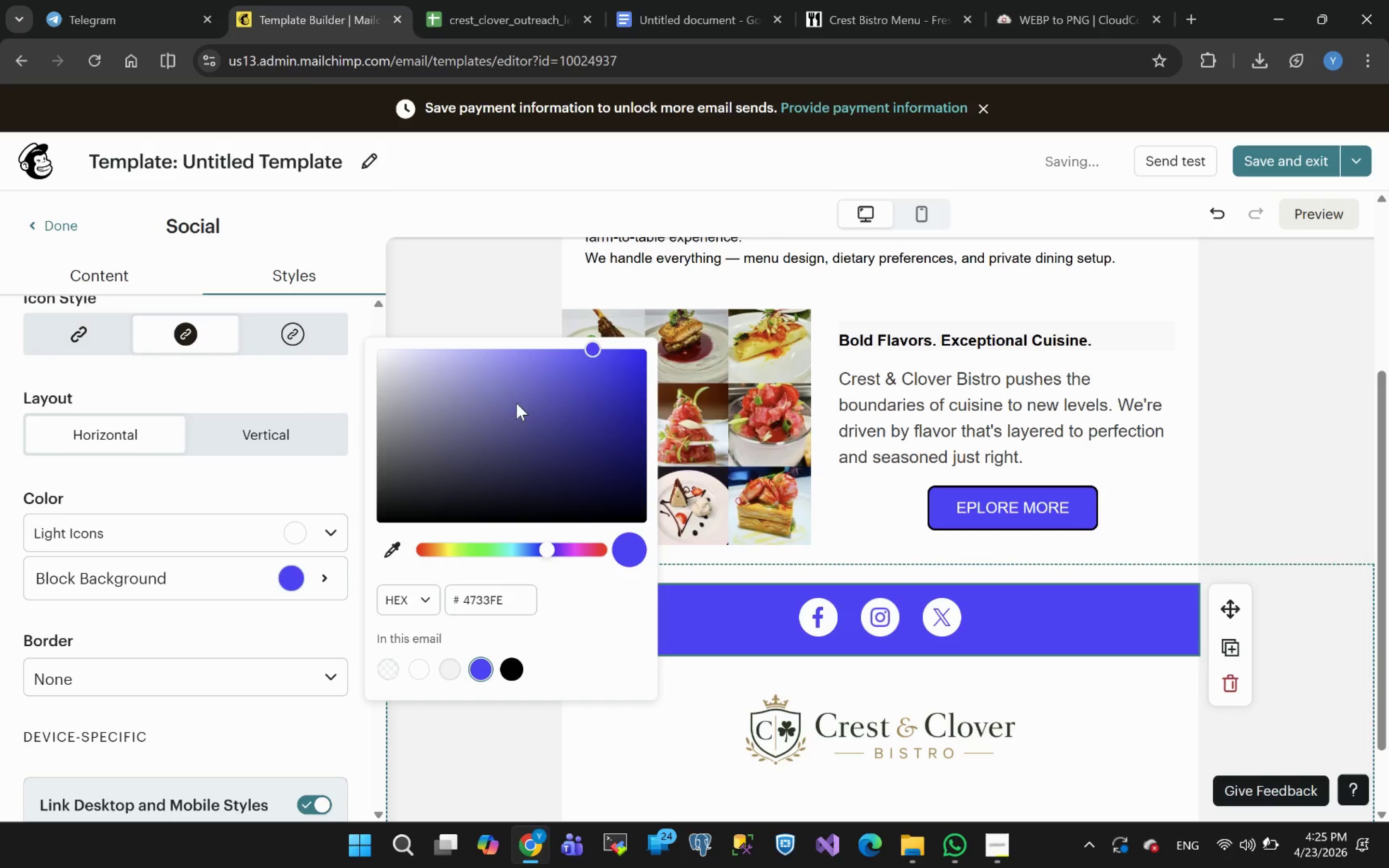 
left_click_drag(start_coordinate=[492, 388], to_coordinate=[436, 351])
 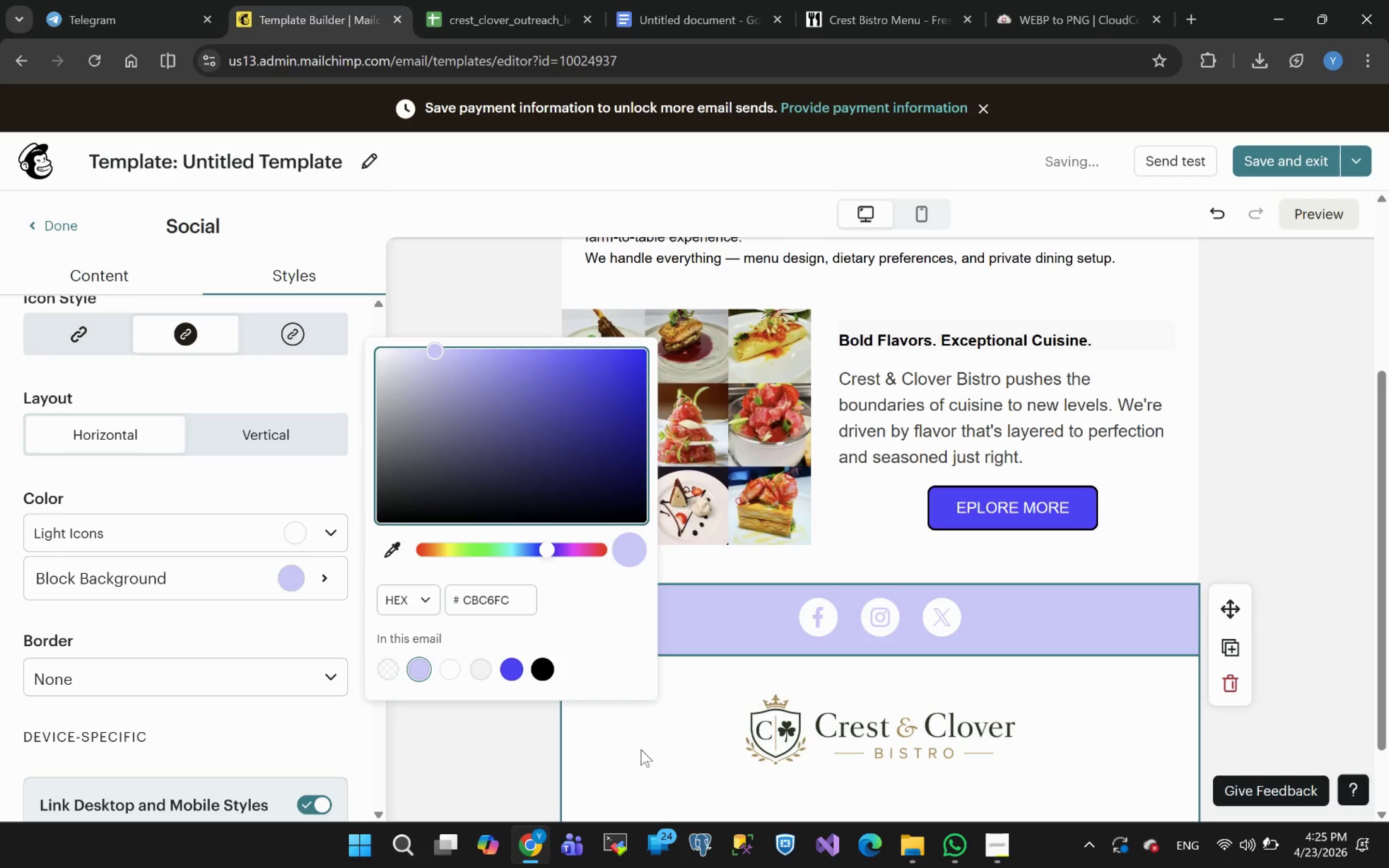 
left_click([652, 751])
 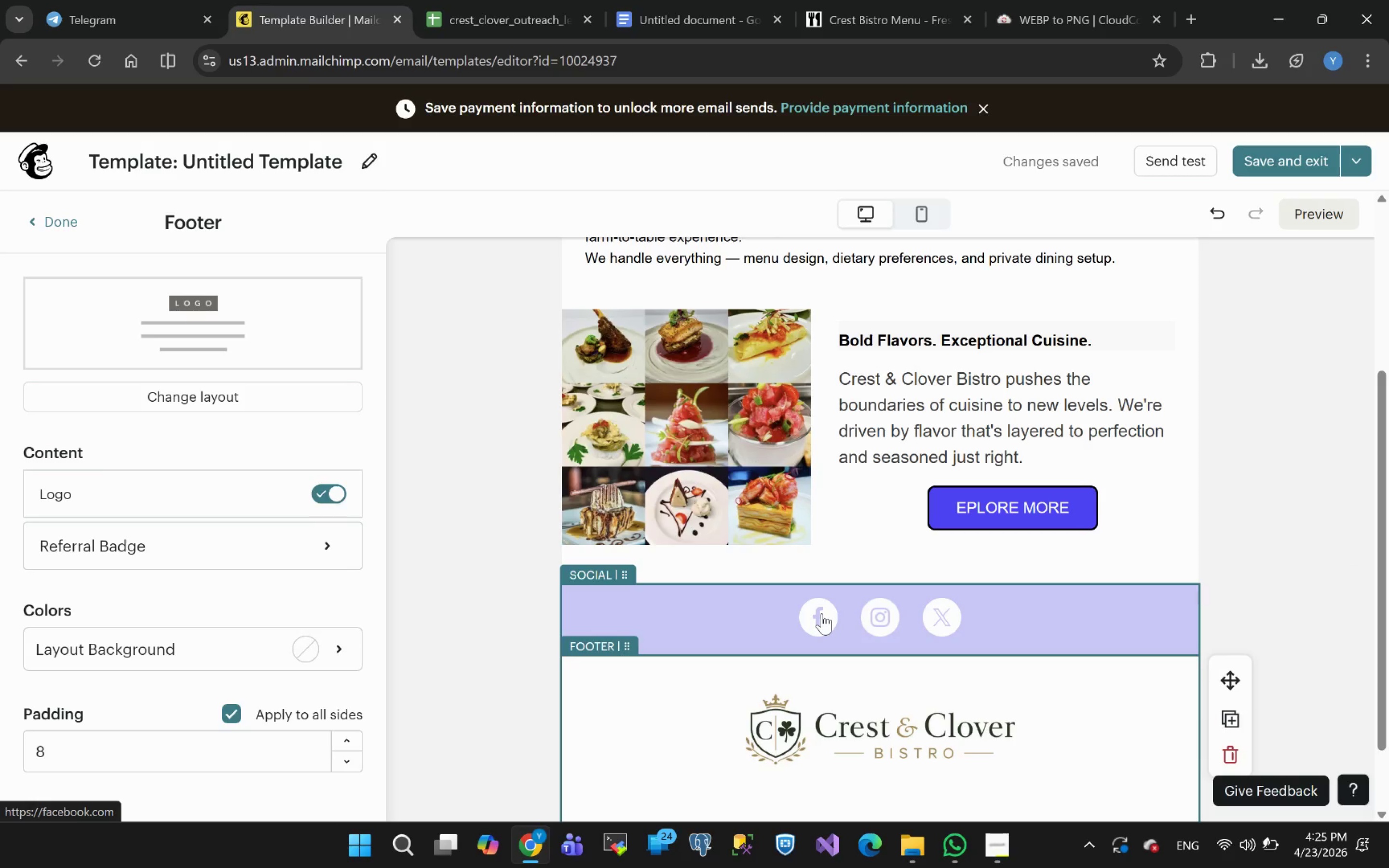 
wait(5.72)
 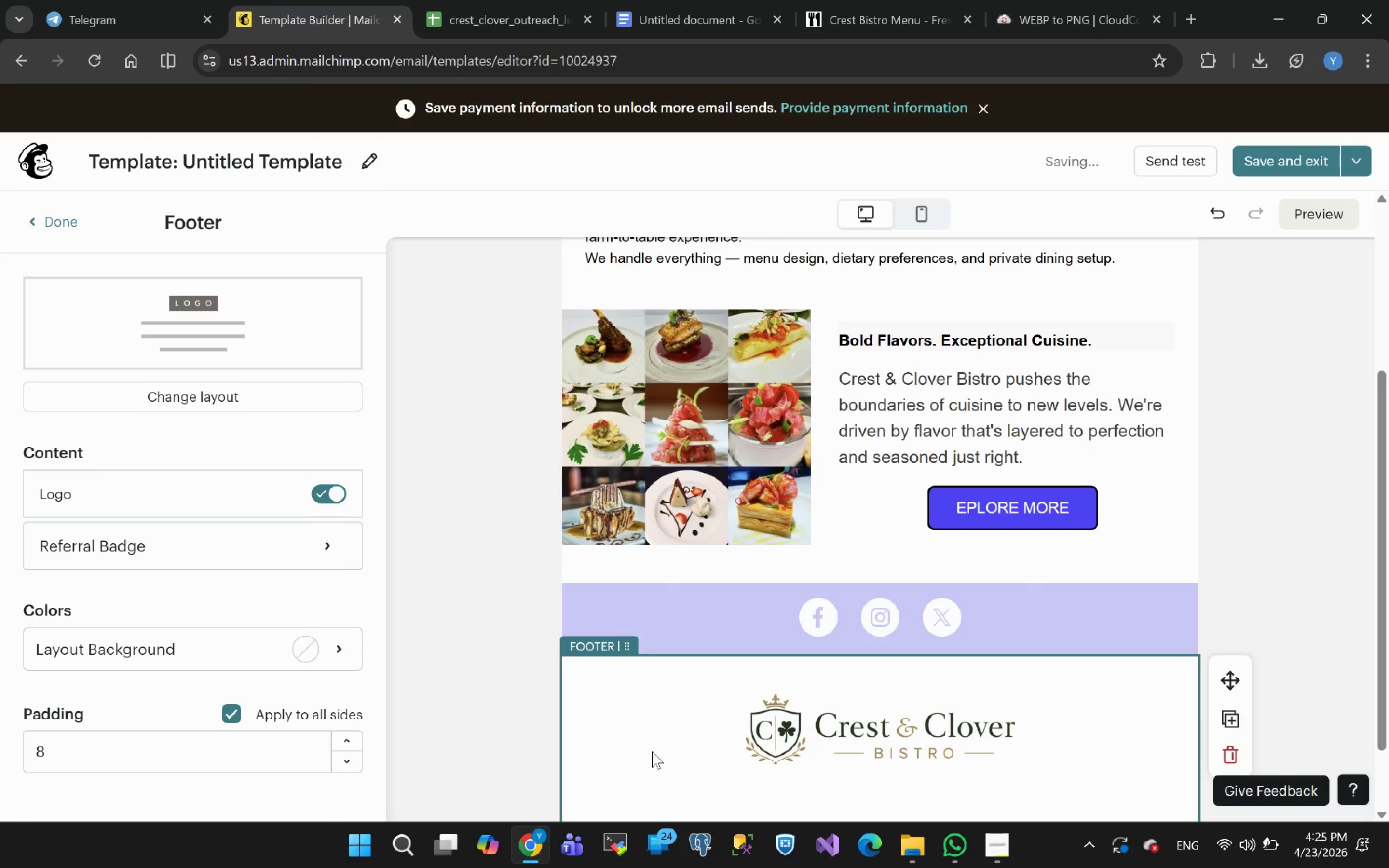 
left_click([822, 613])
 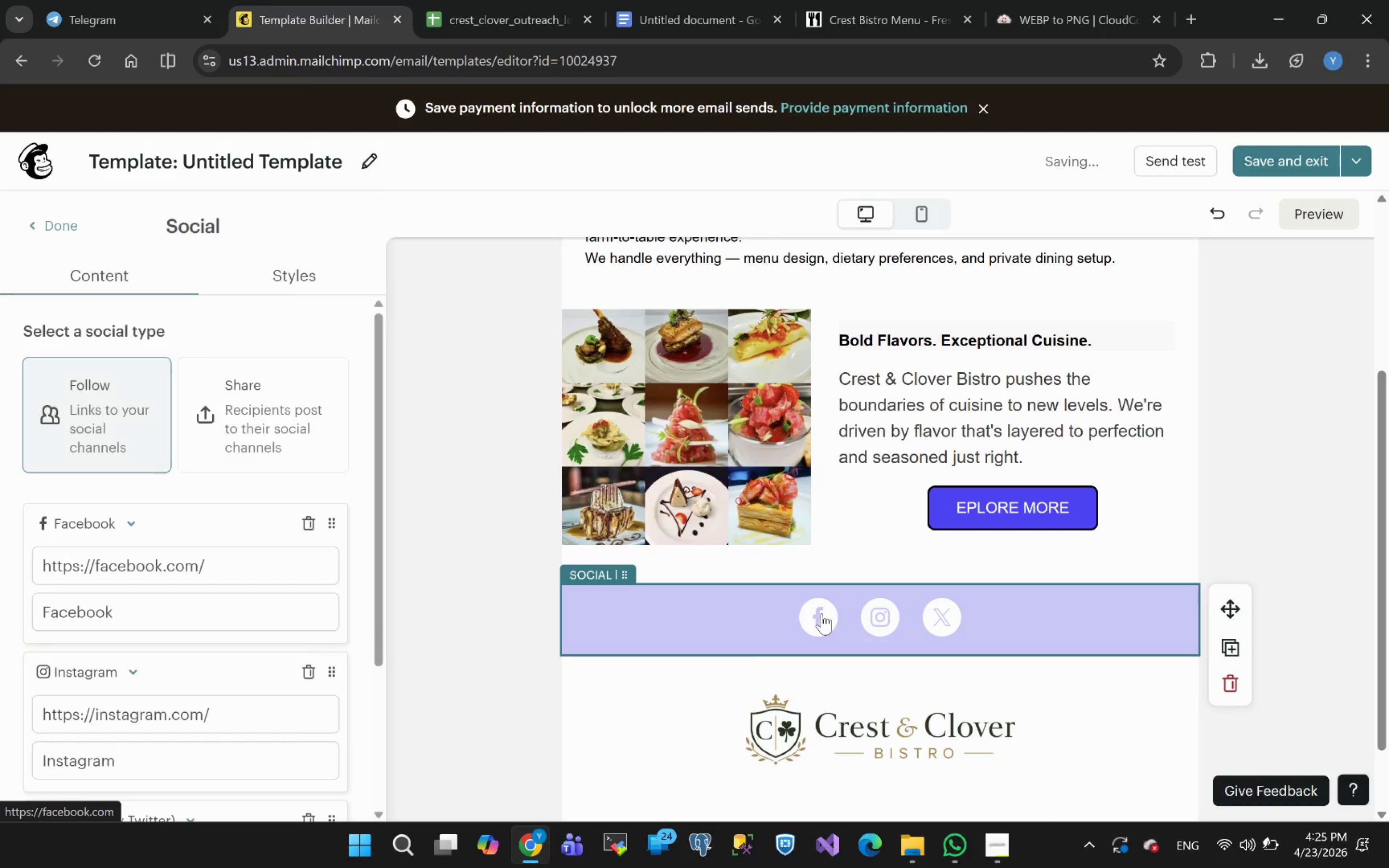 
left_click([655, 605])
 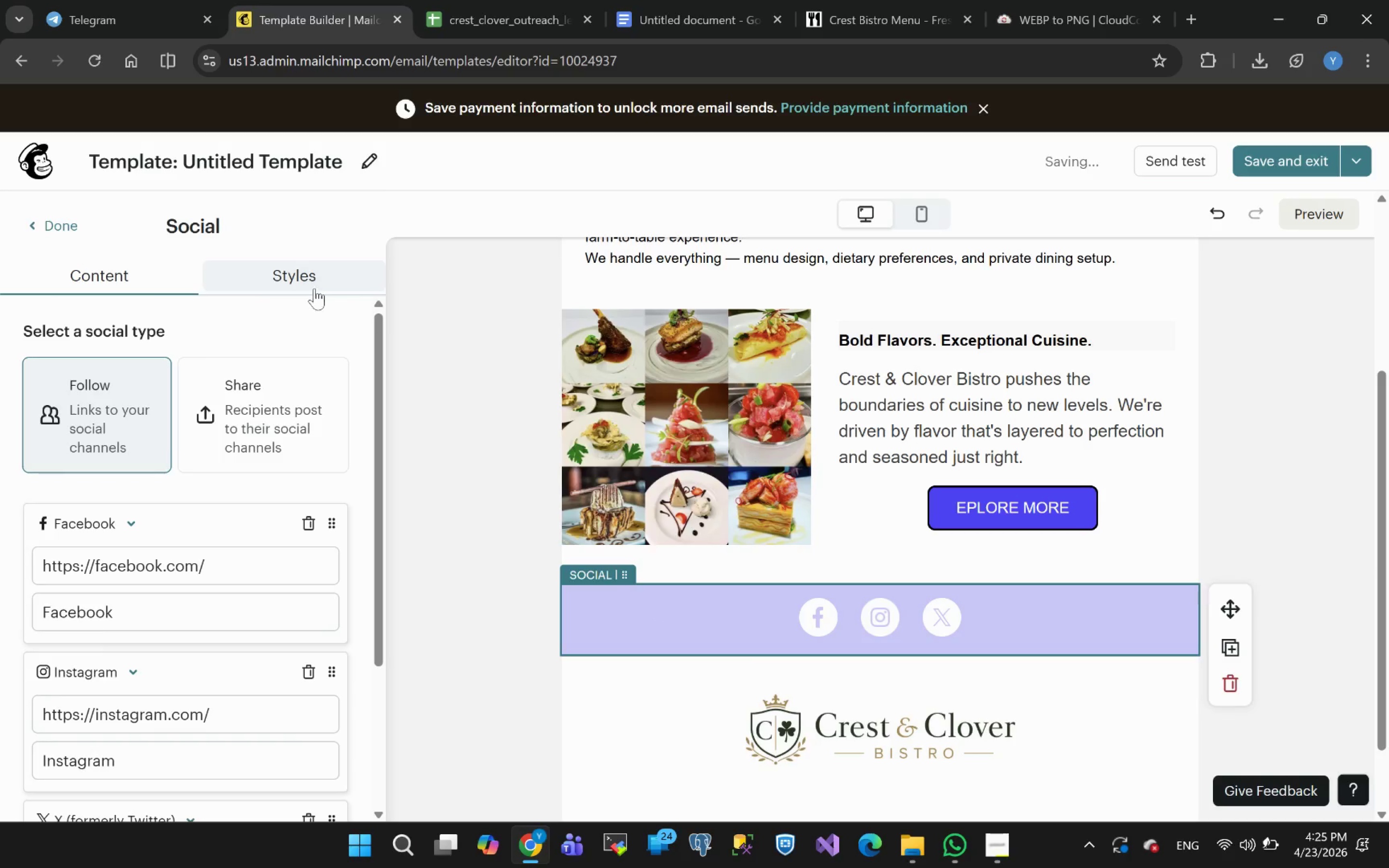 
left_click([305, 264])
 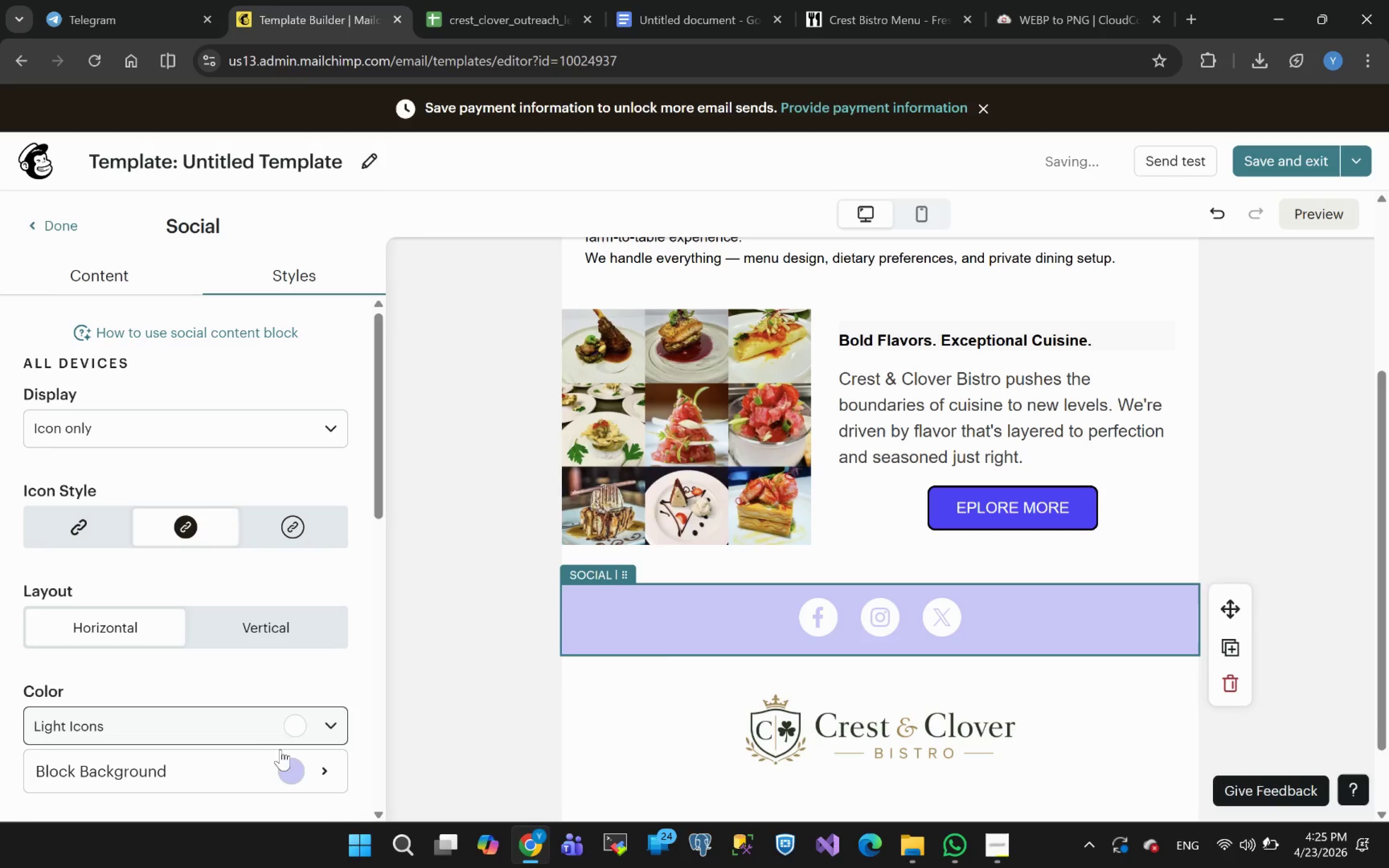 
left_click([293, 770])
 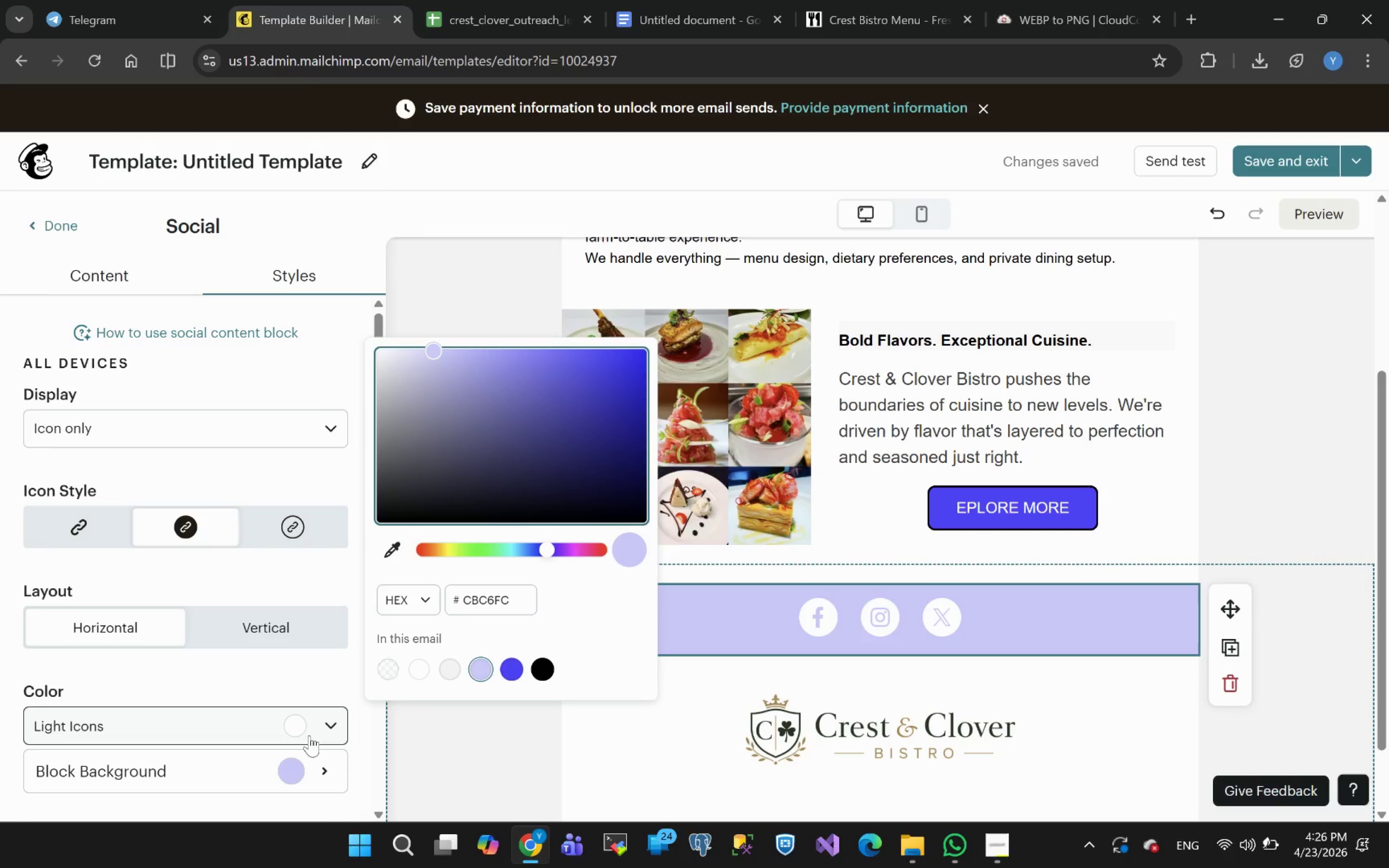 
left_click([300, 729])
 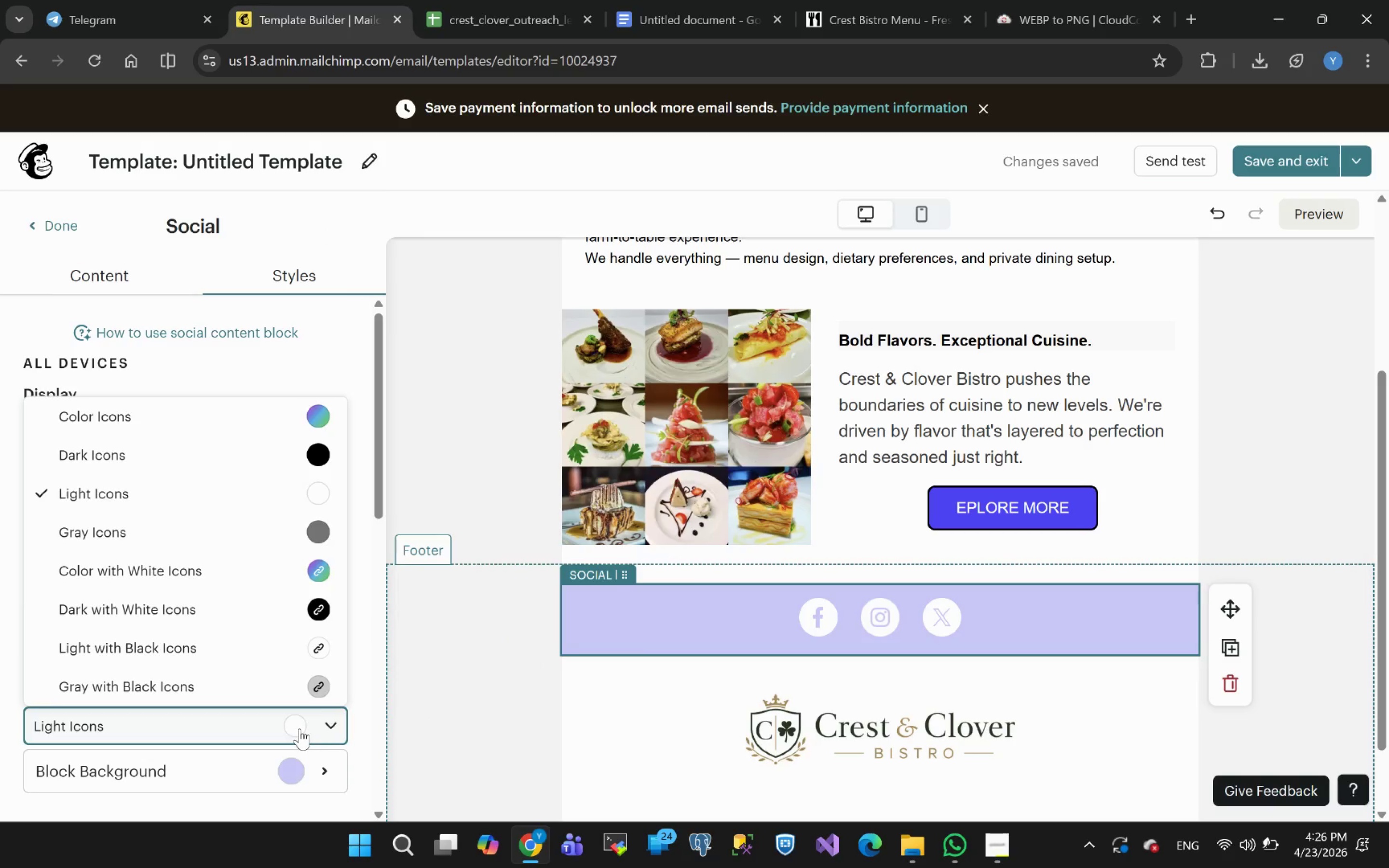 
double_click([300, 729])
 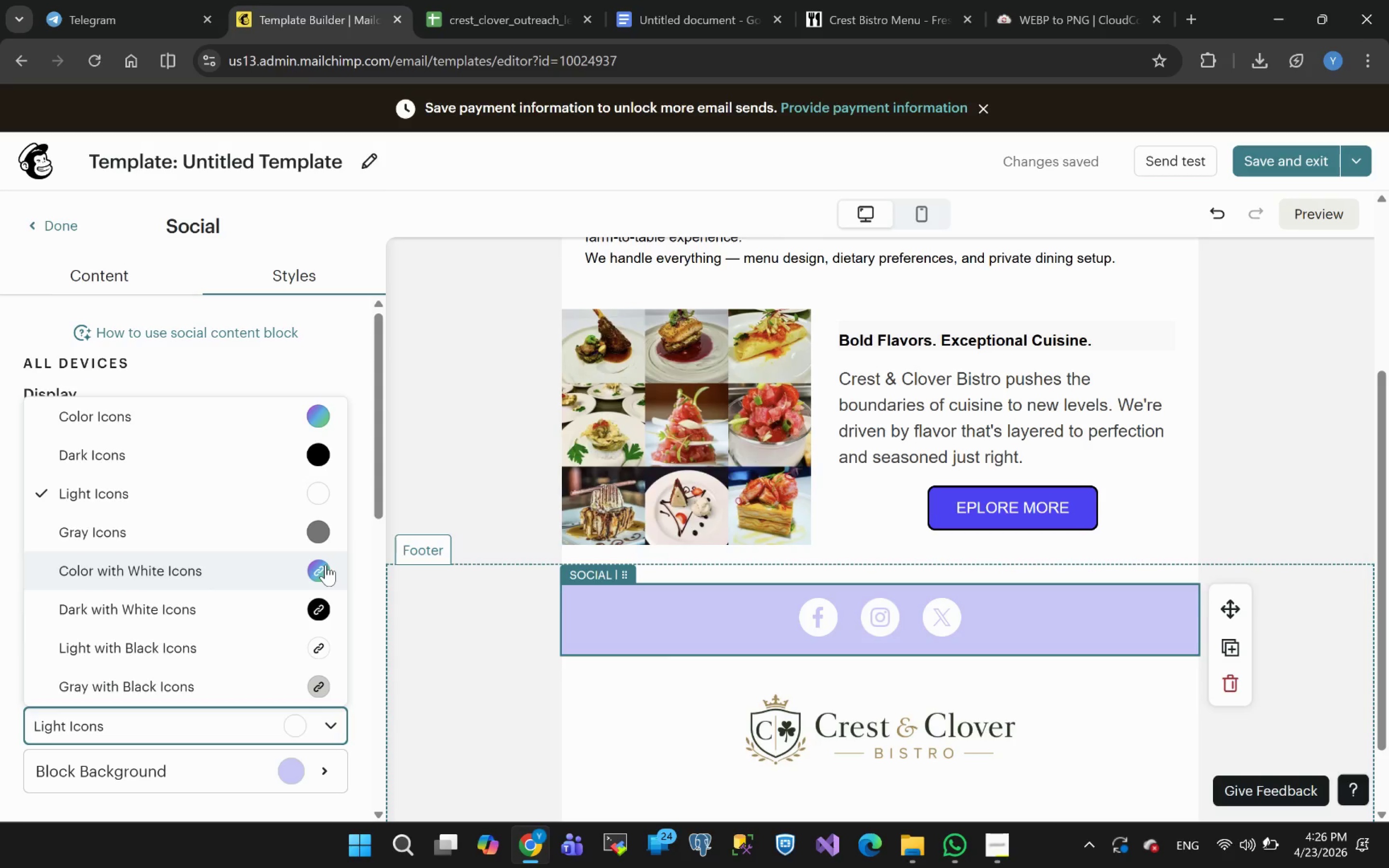 
wait(6.14)
 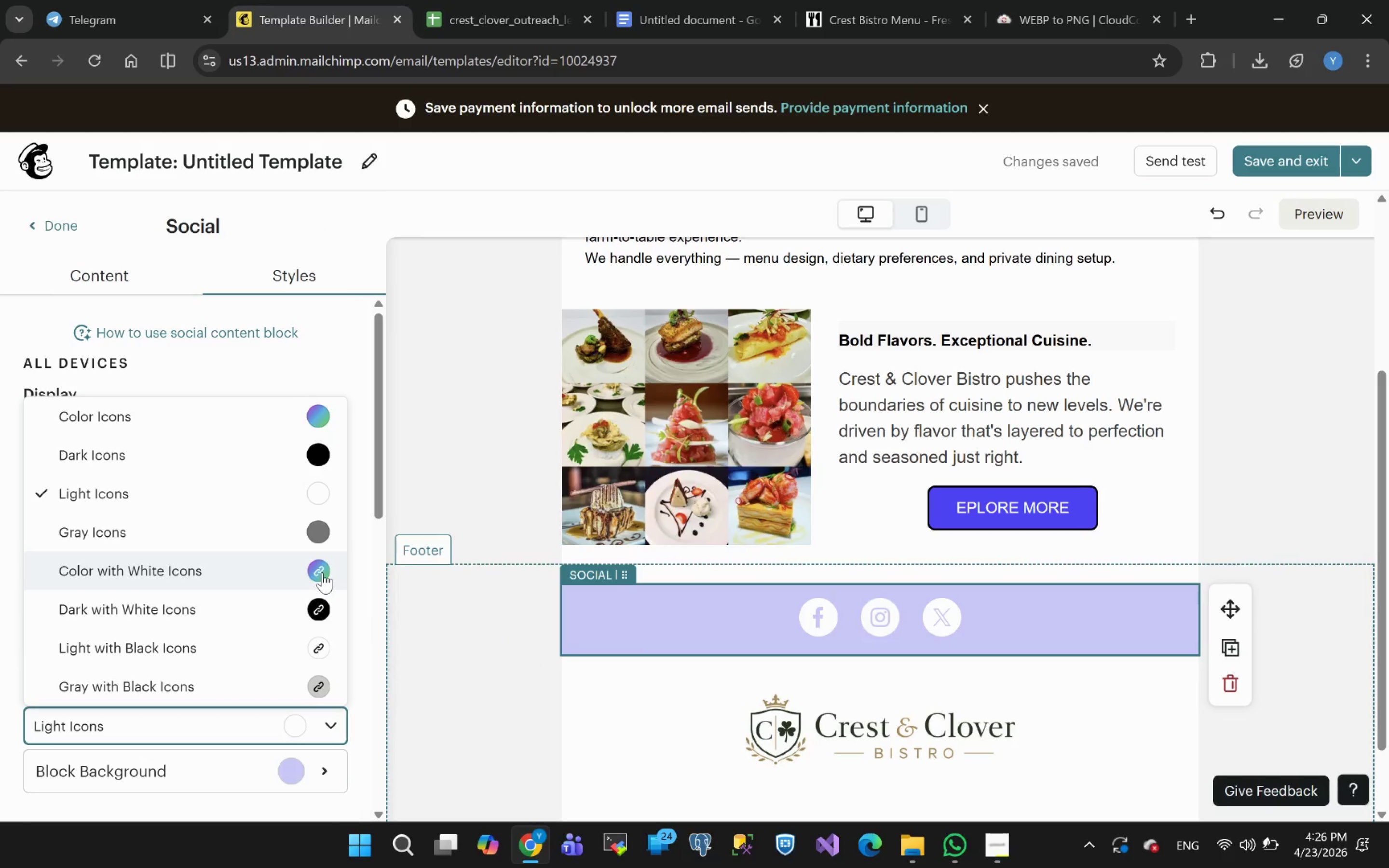 
left_click([326, 565])
 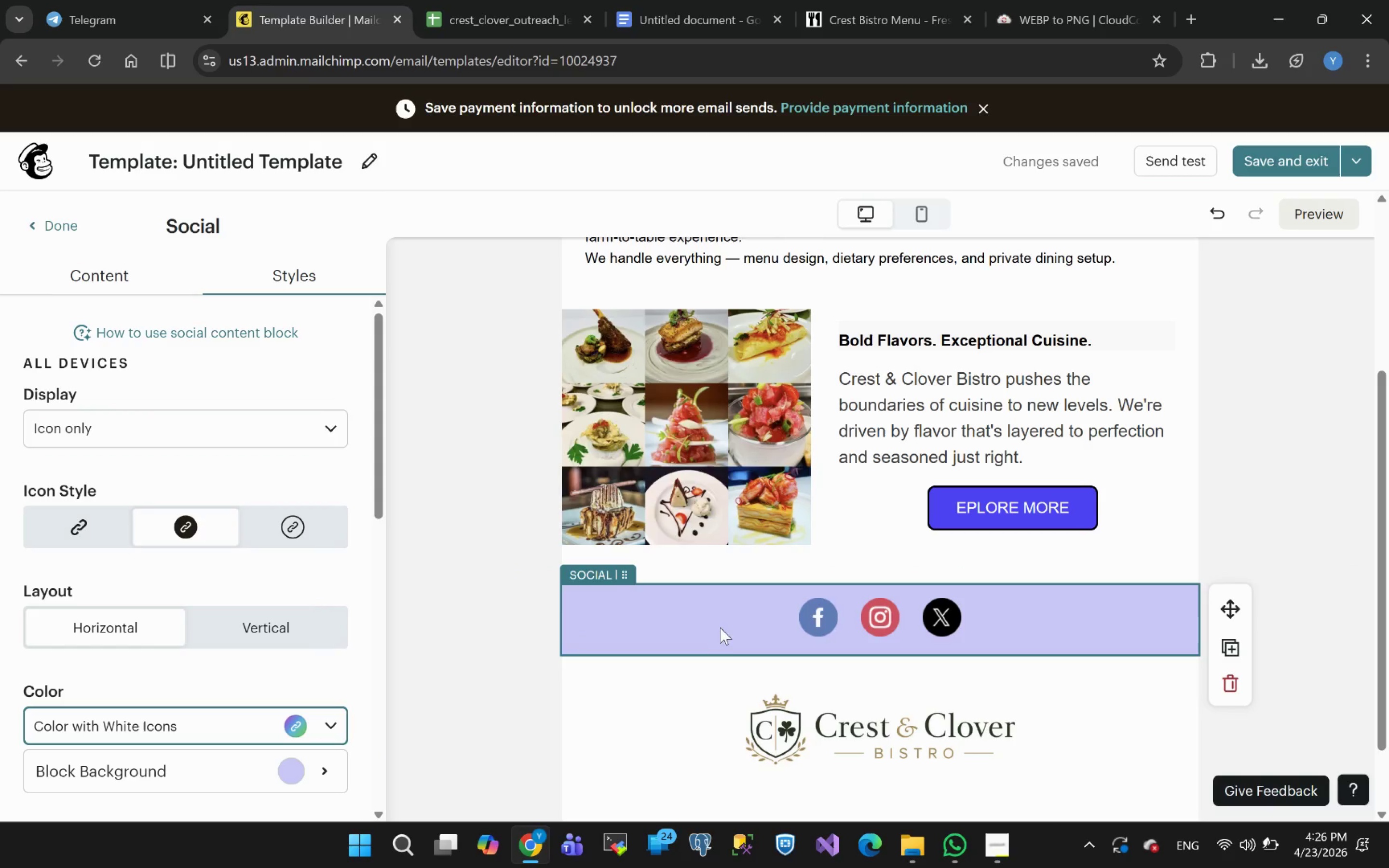 
wait(5.44)
 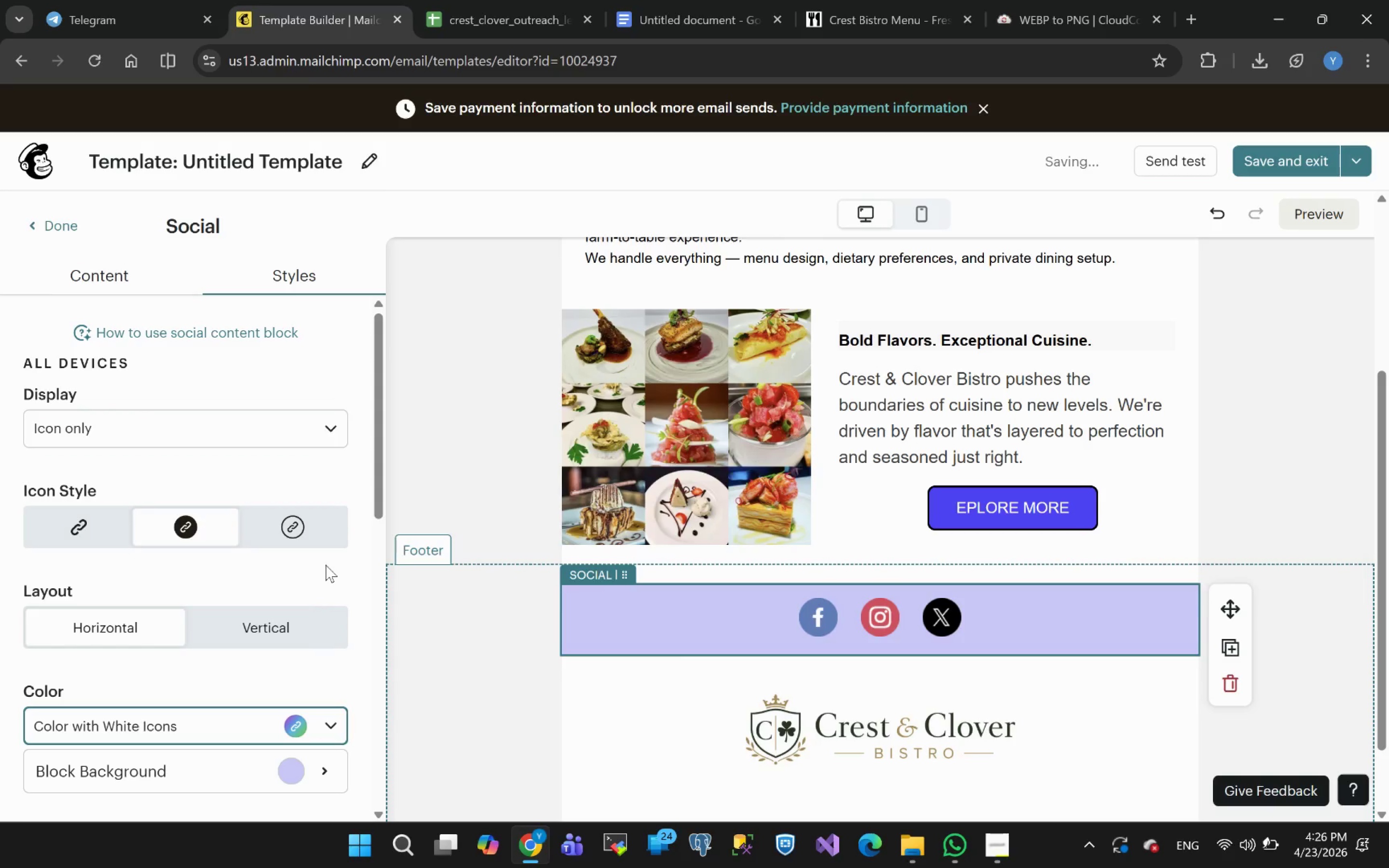 
left_click([712, 625])
 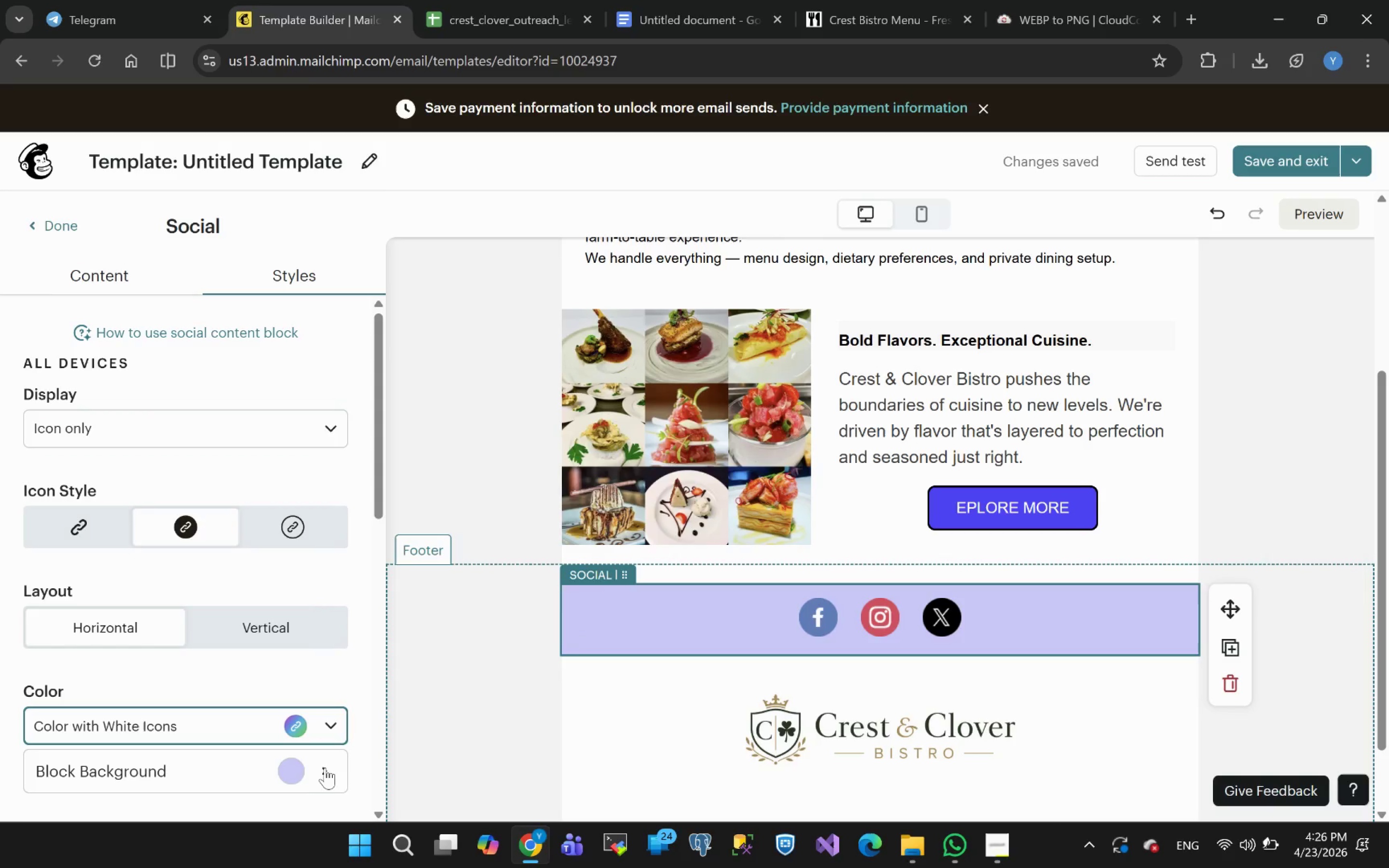 
left_click([297, 769])
 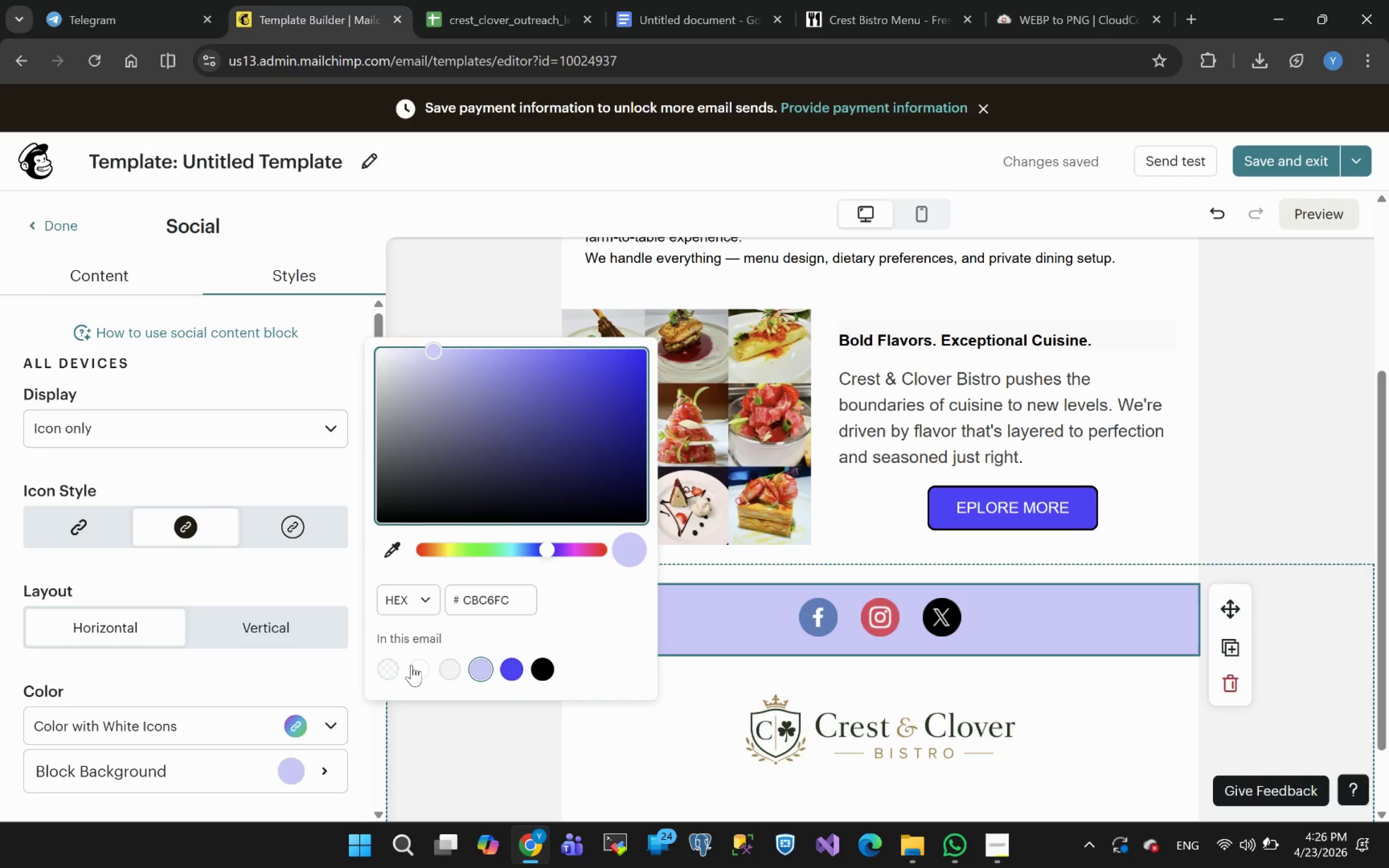 
left_click([383, 666])
 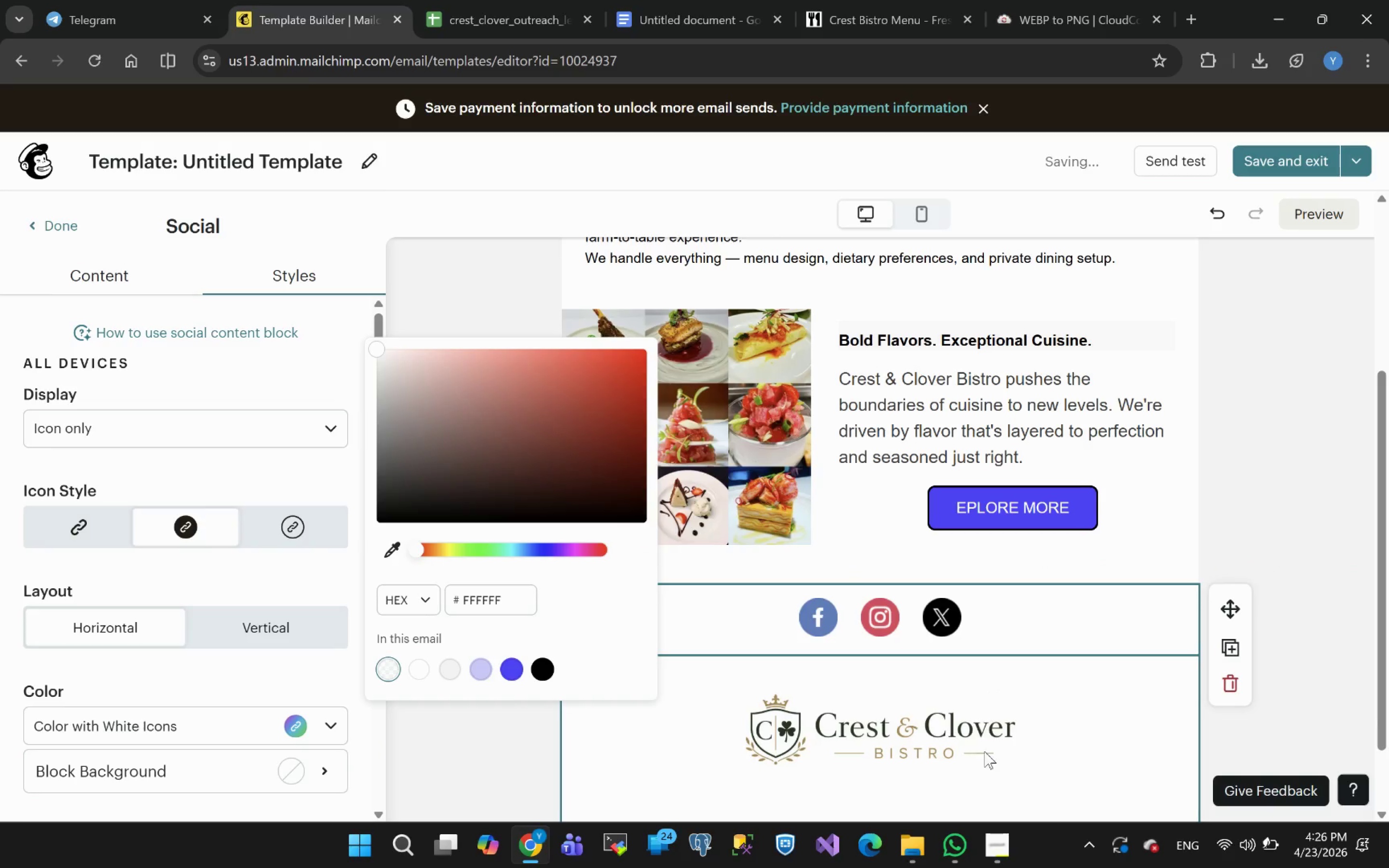 
left_click([1071, 715])
 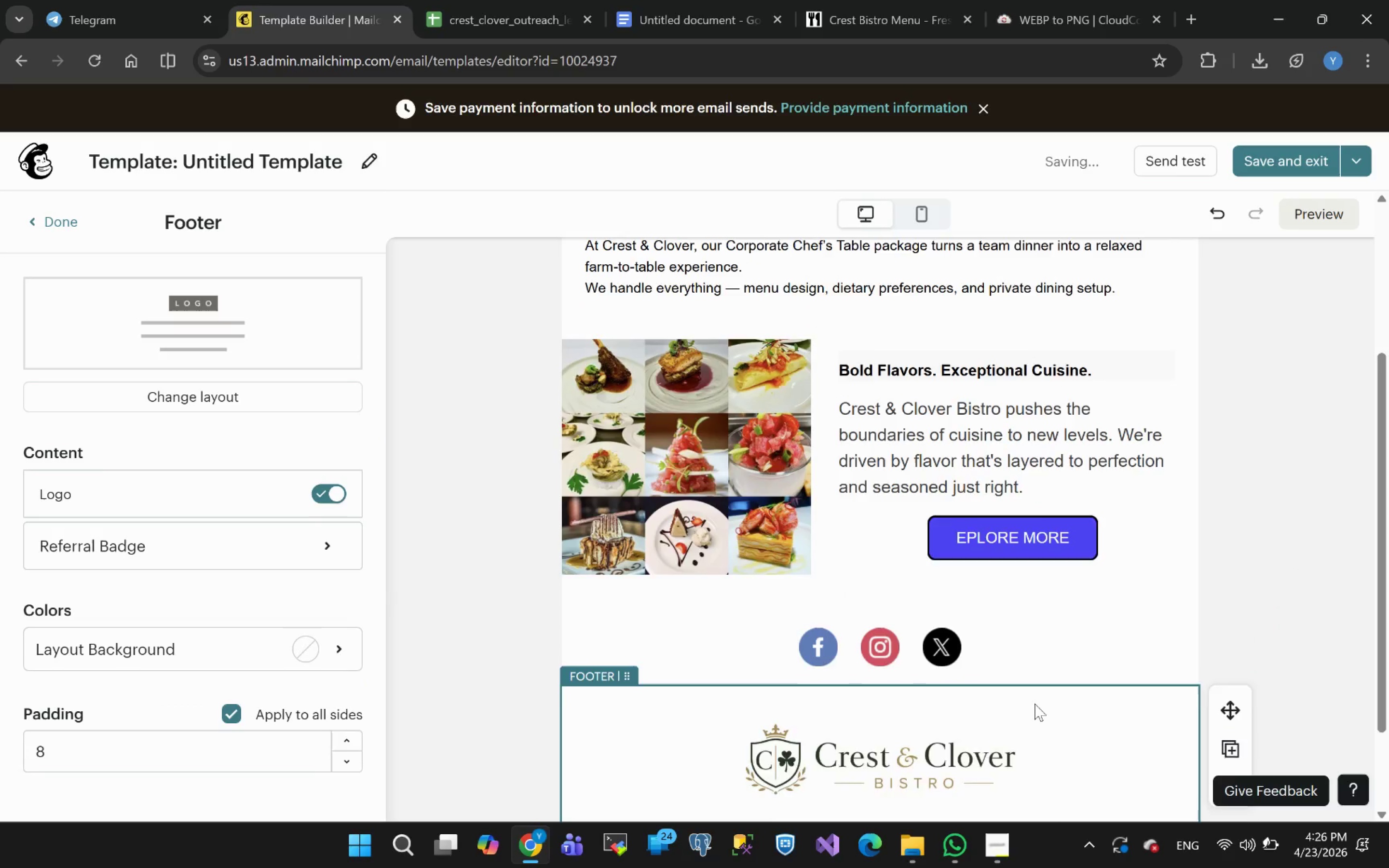 
wait(8.12)
 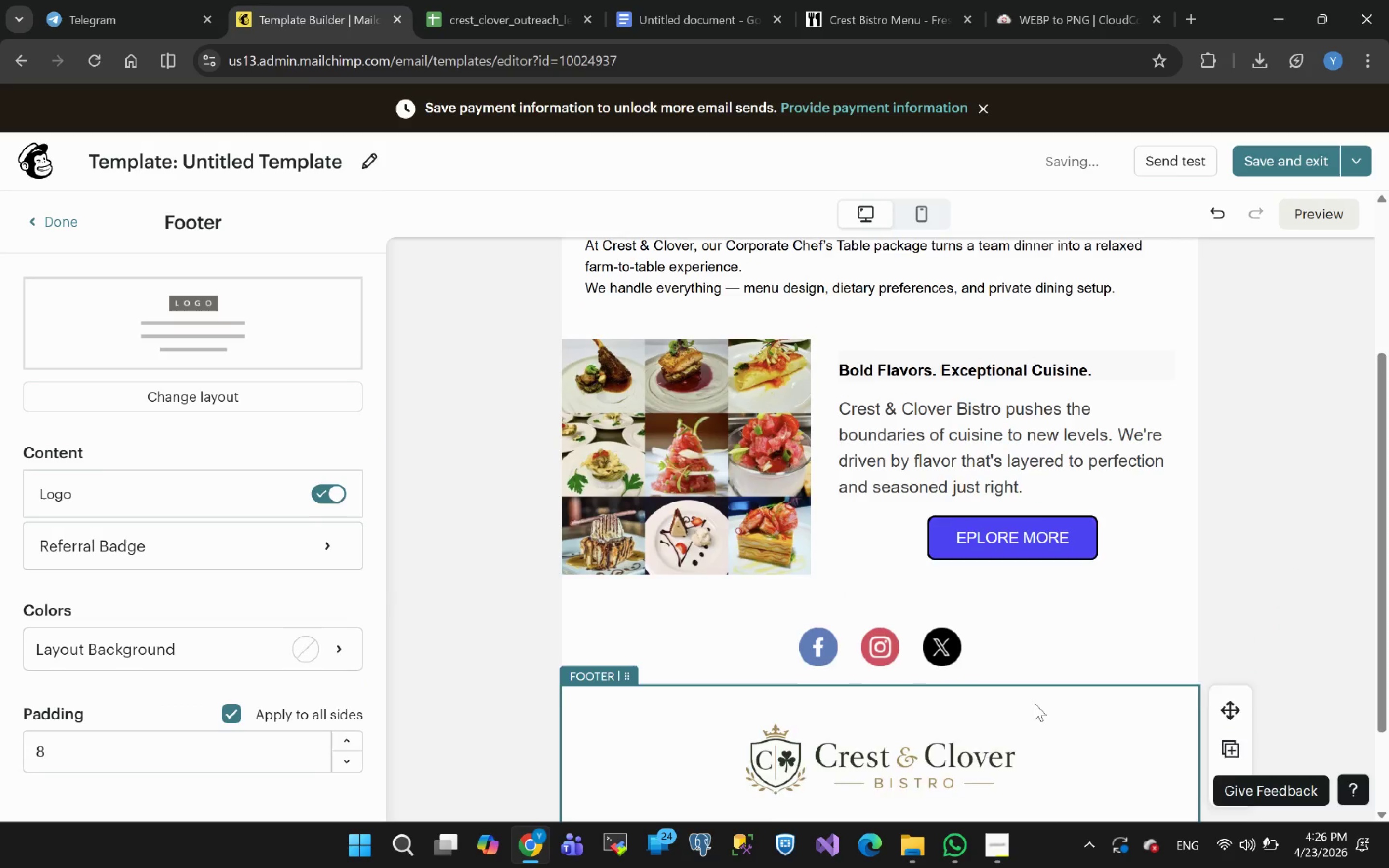 
left_click([59, 229])
 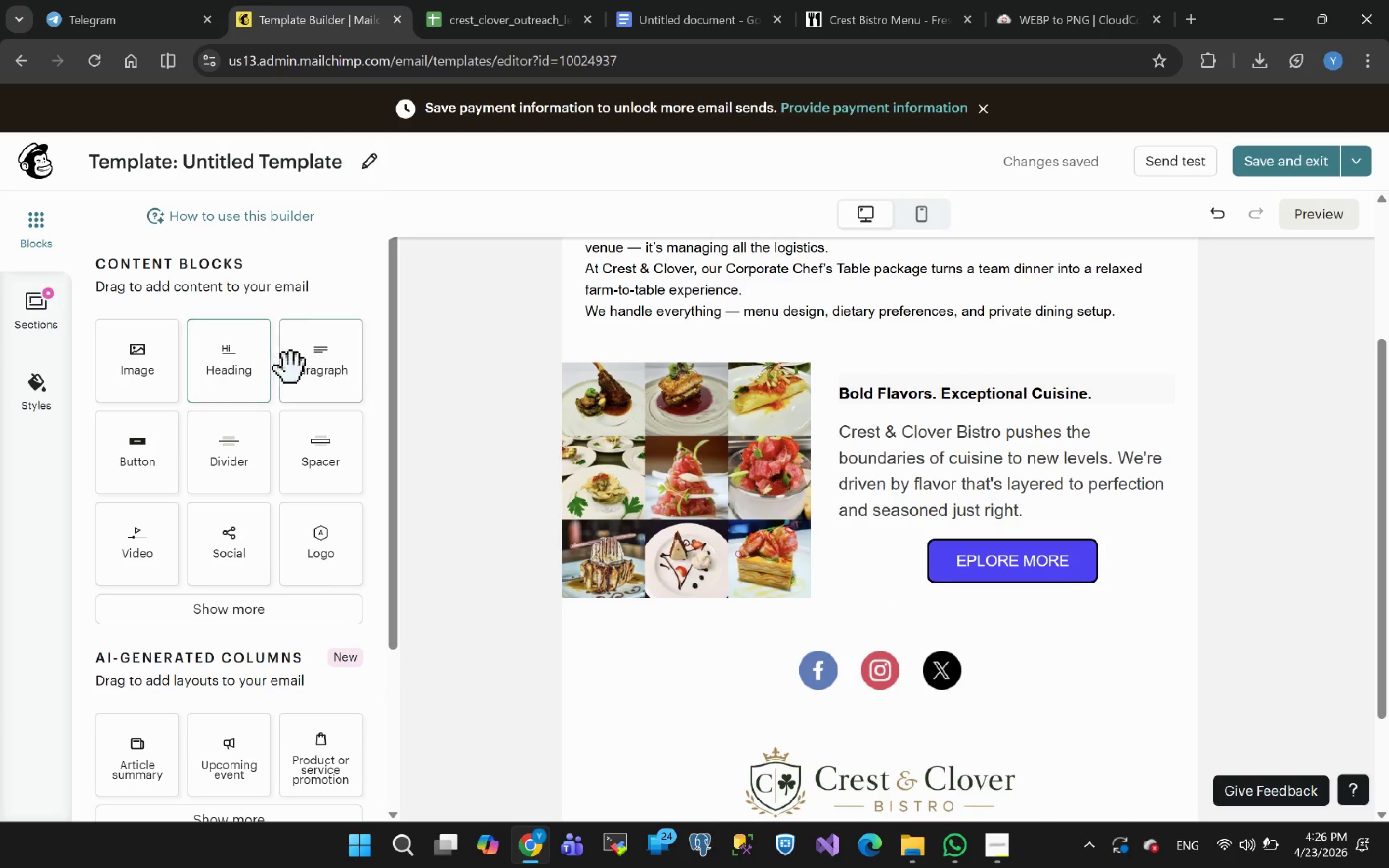 
wait(6.22)
 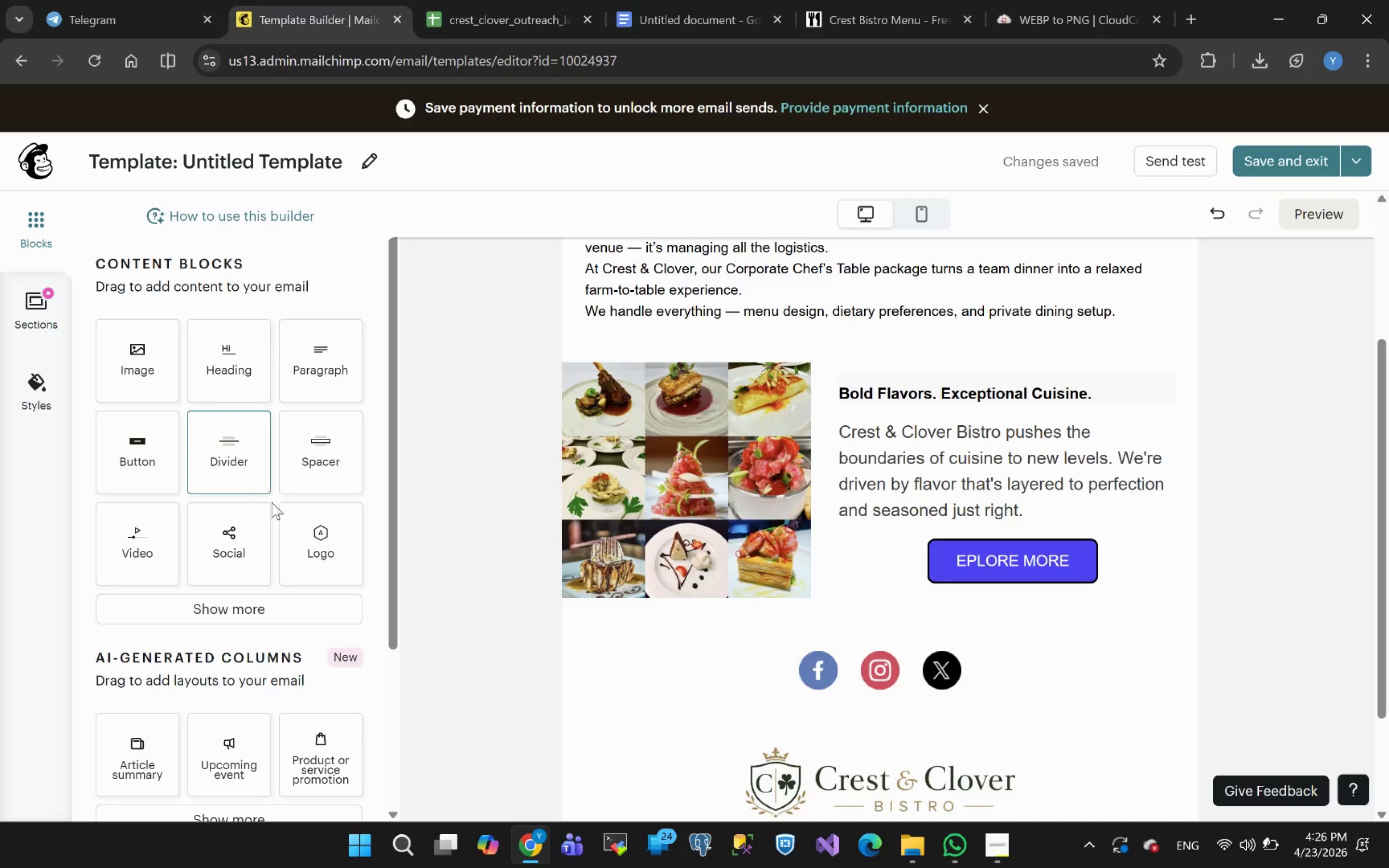 
left_click_drag(start_coordinate=[311, 365], to_coordinate=[673, 655])
 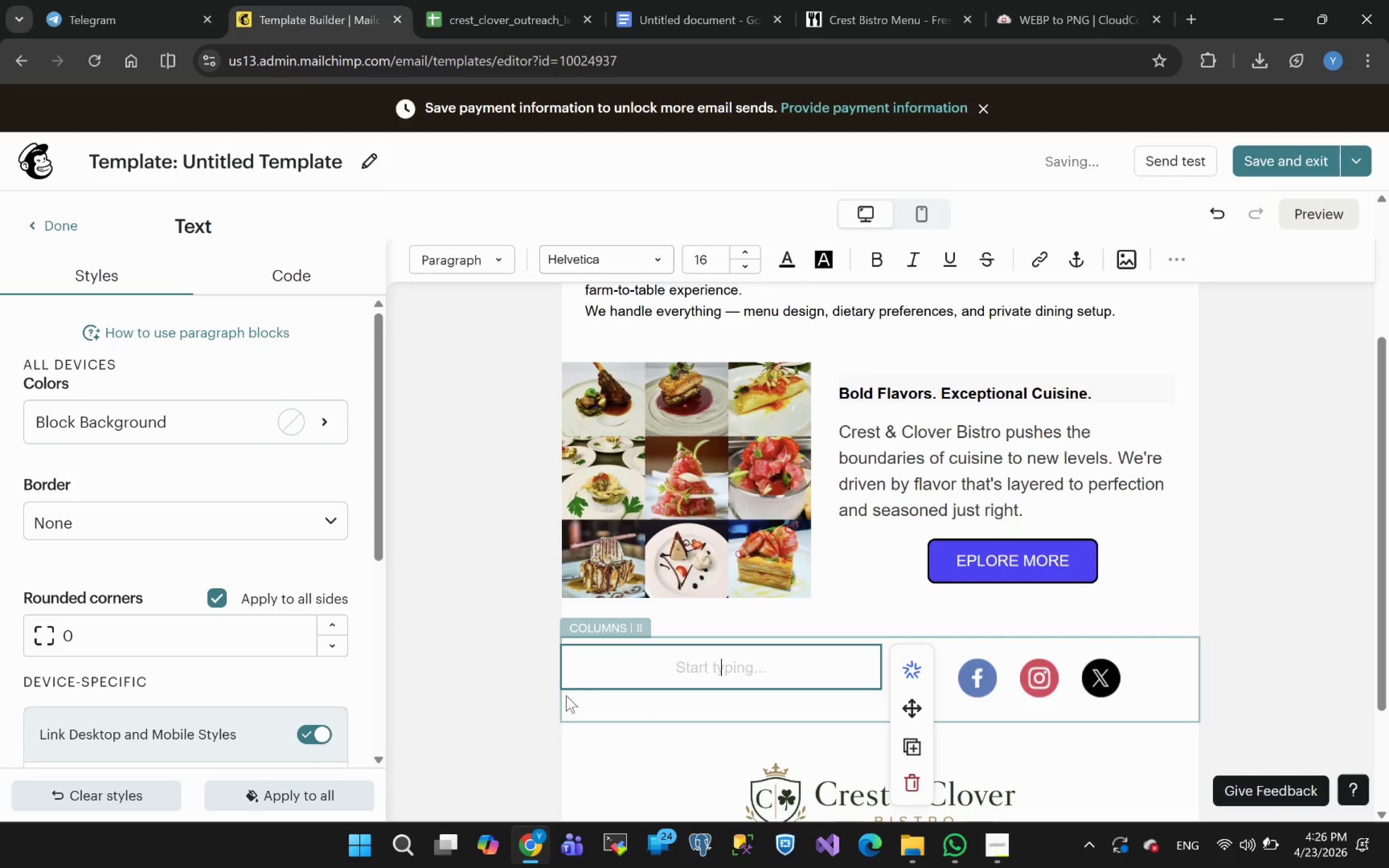 
wait(10.03)
 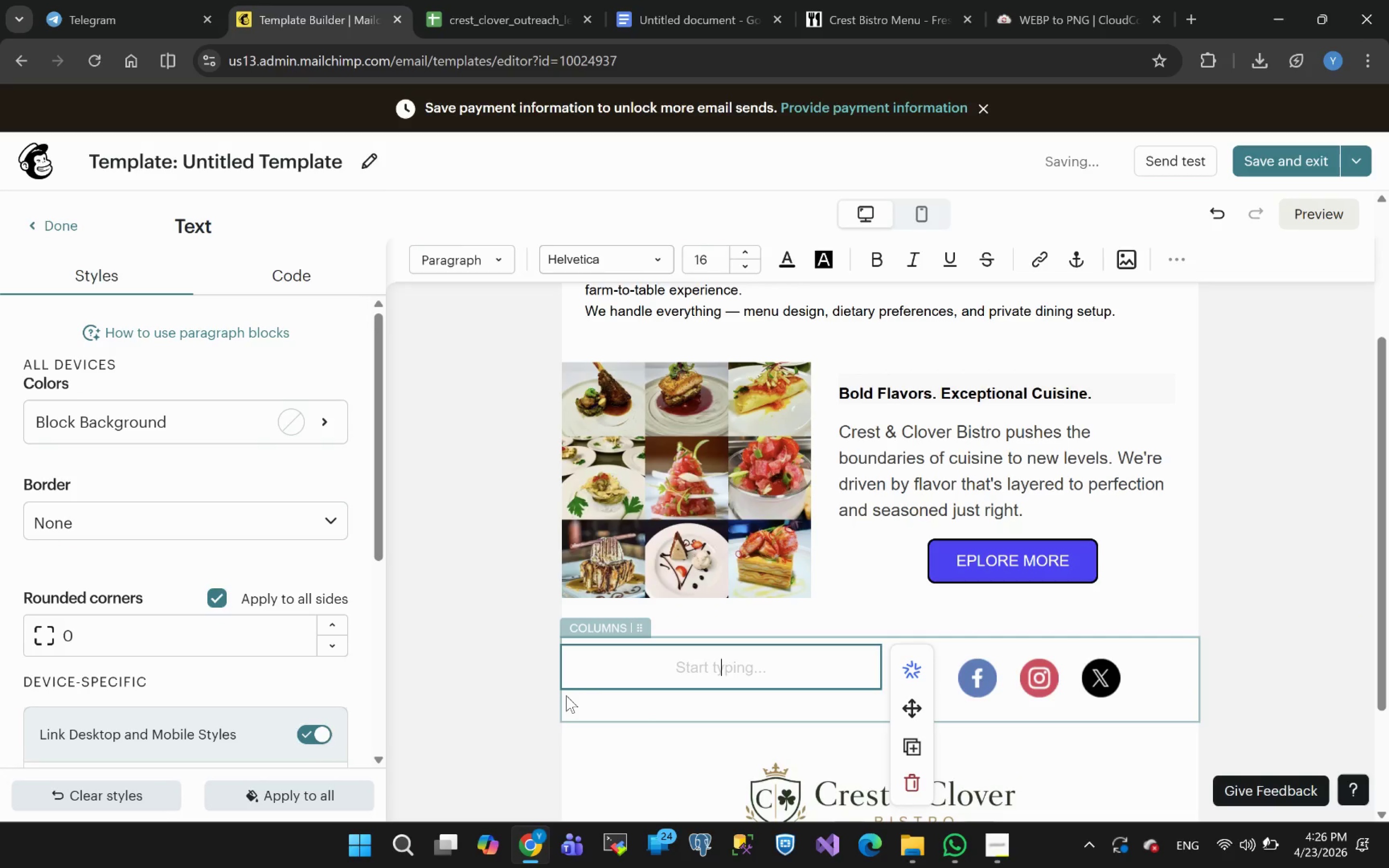 
type(Reachout )
key(Backspace)
key(Backspace)
key(Backspace)
key(Backspace)
type( out to )
 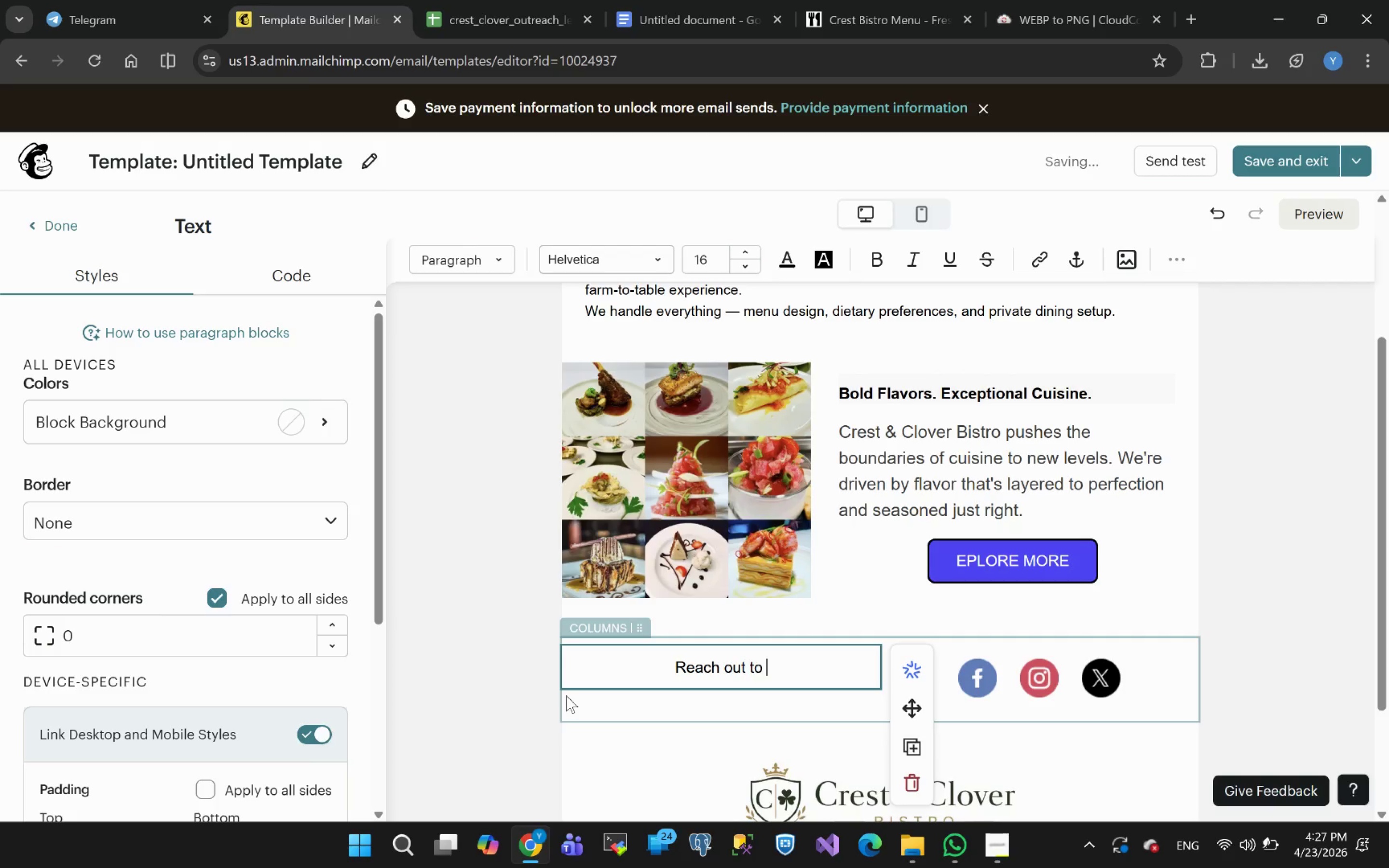 
type(us on:)
 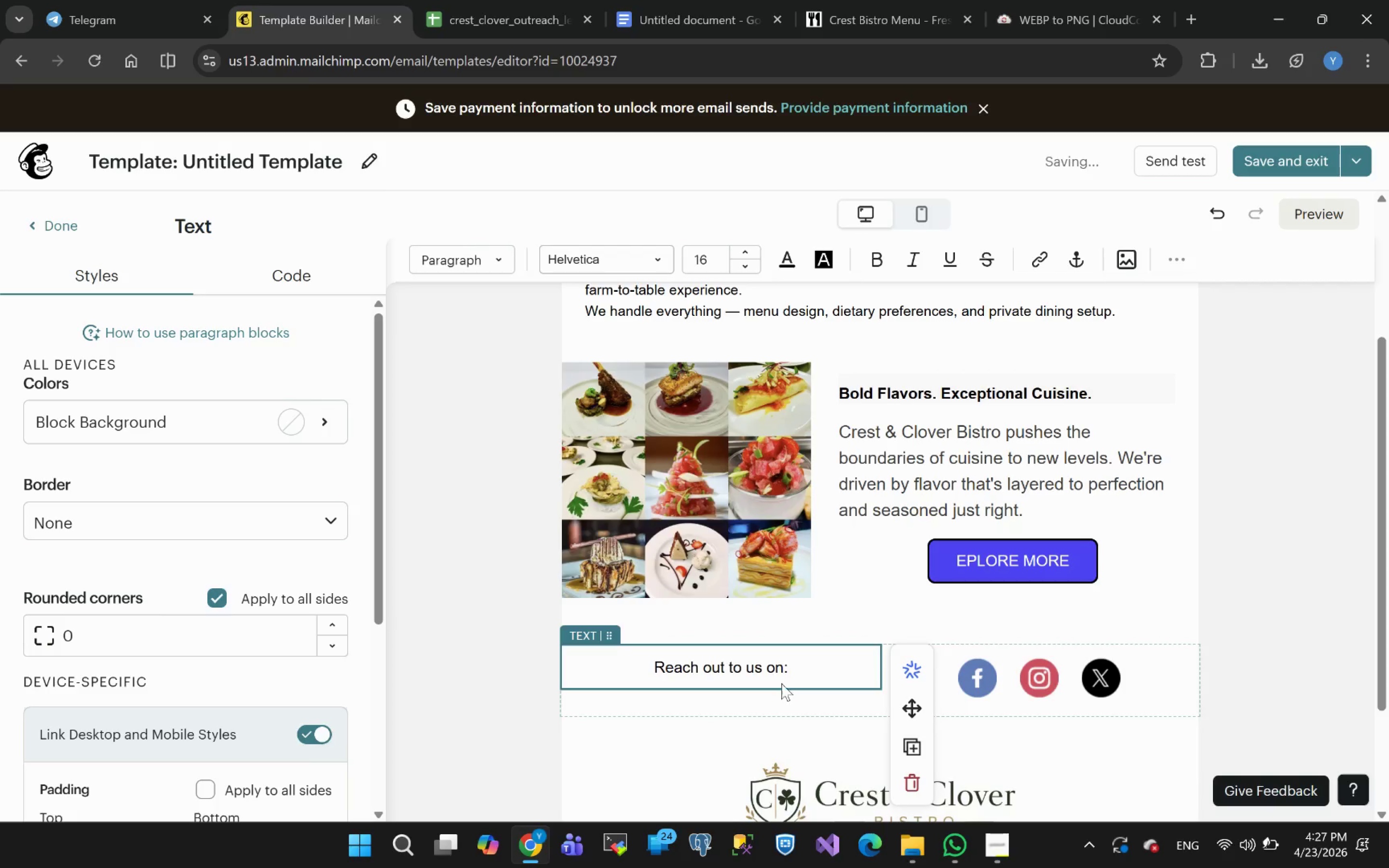 
left_click([1275, 665])
 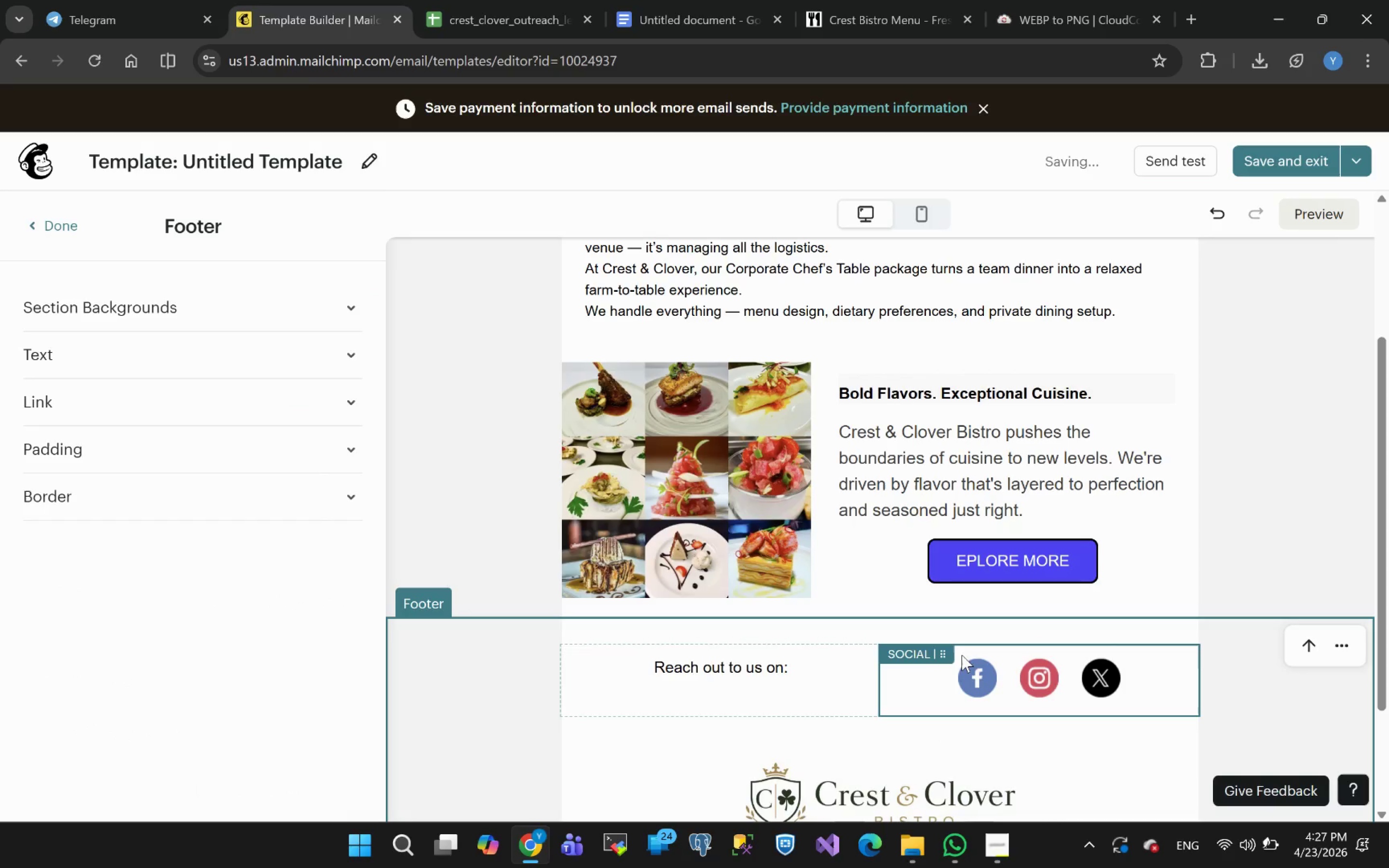 
left_click([898, 674])
 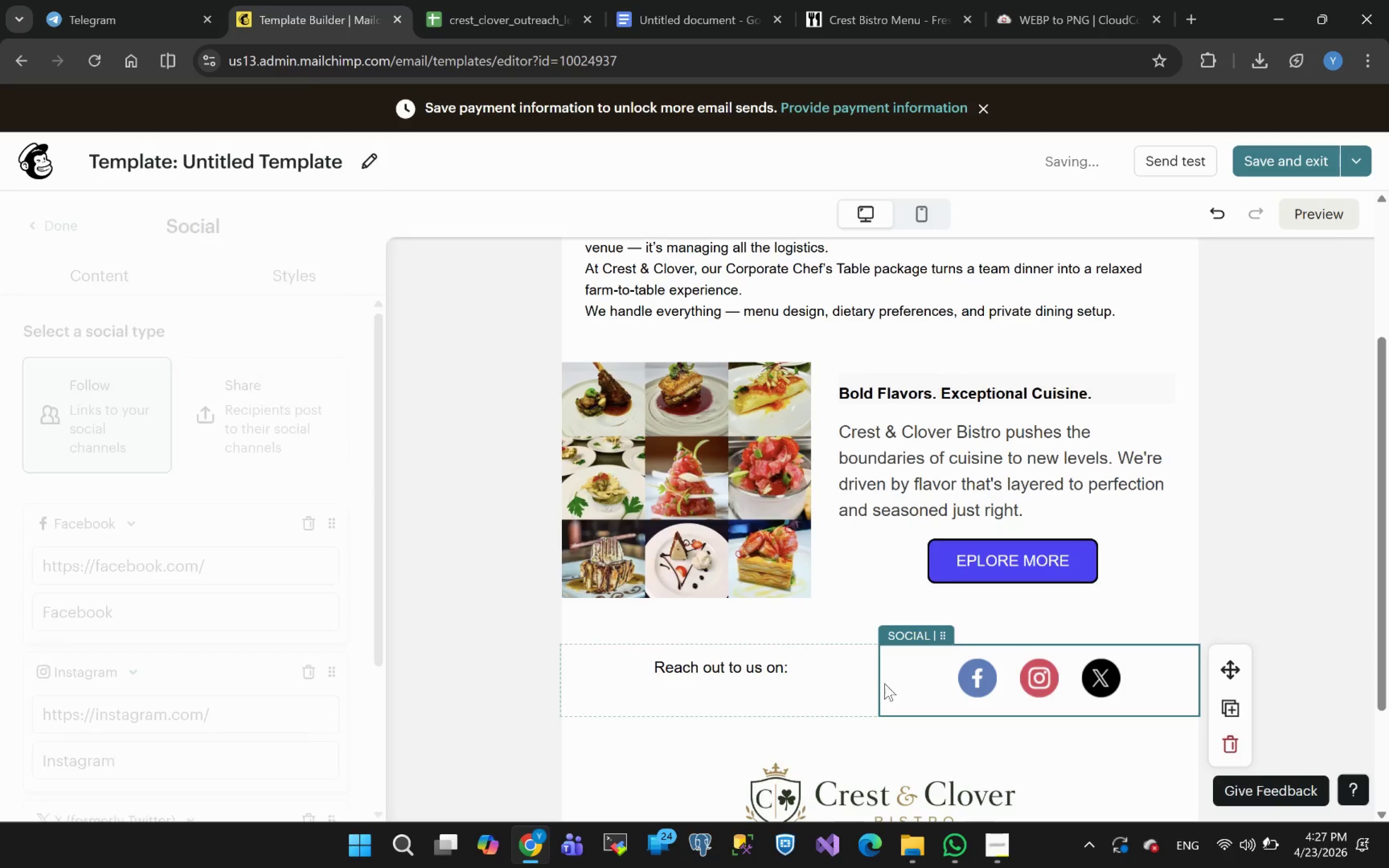 
left_click([880, 683])
 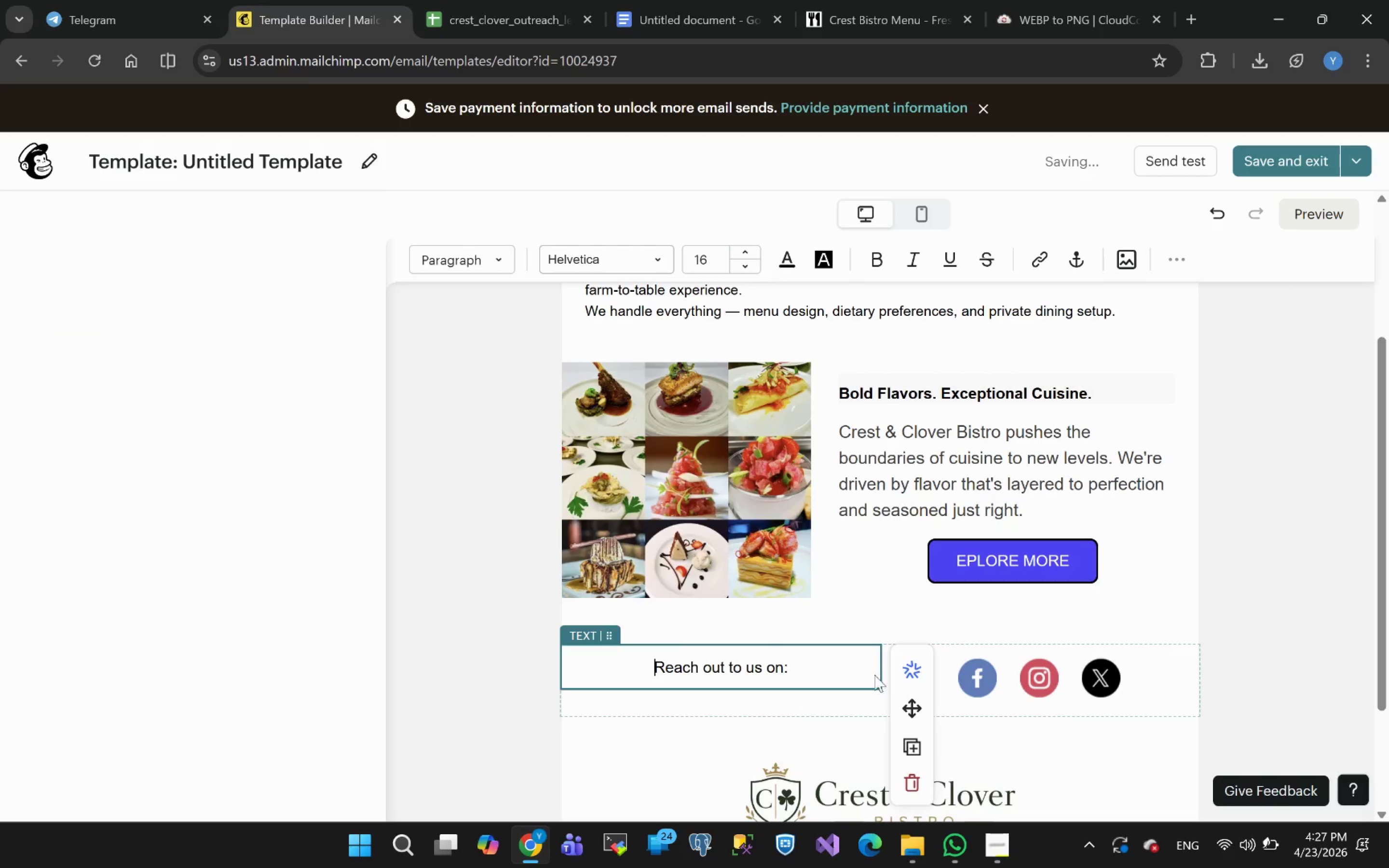 
double_click([858, 675])
 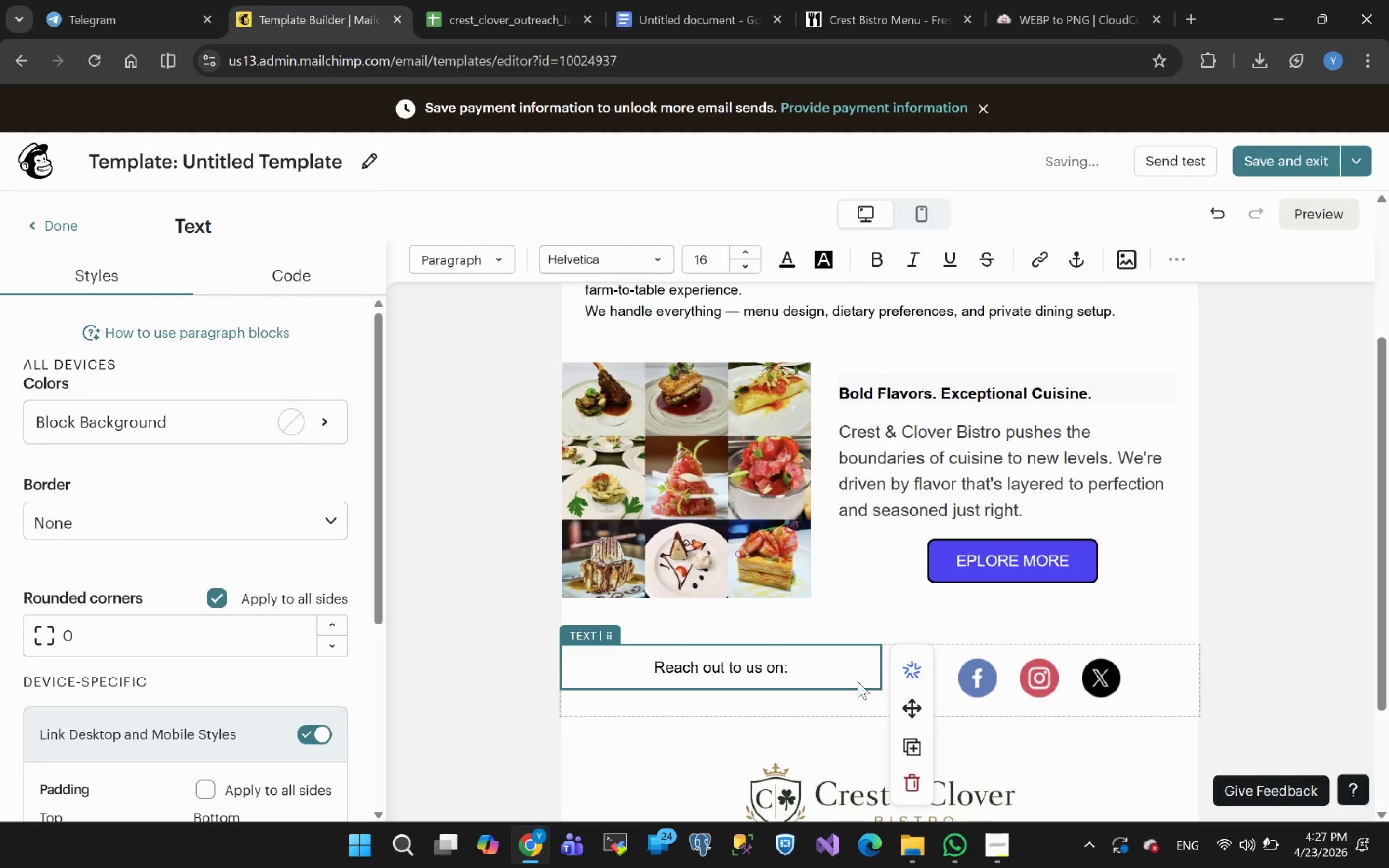 
left_click([809, 673])
 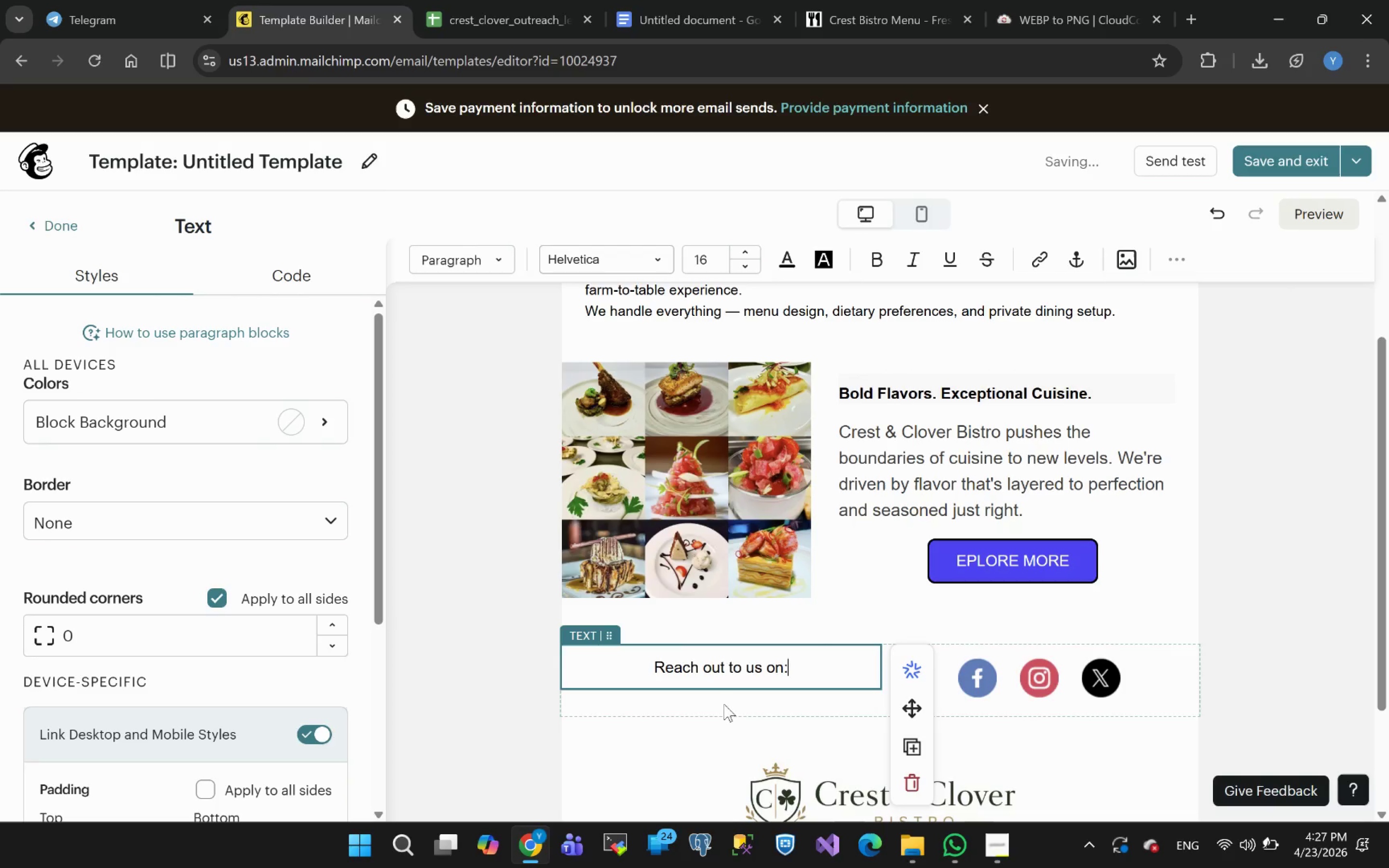 
left_click([699, 702])
 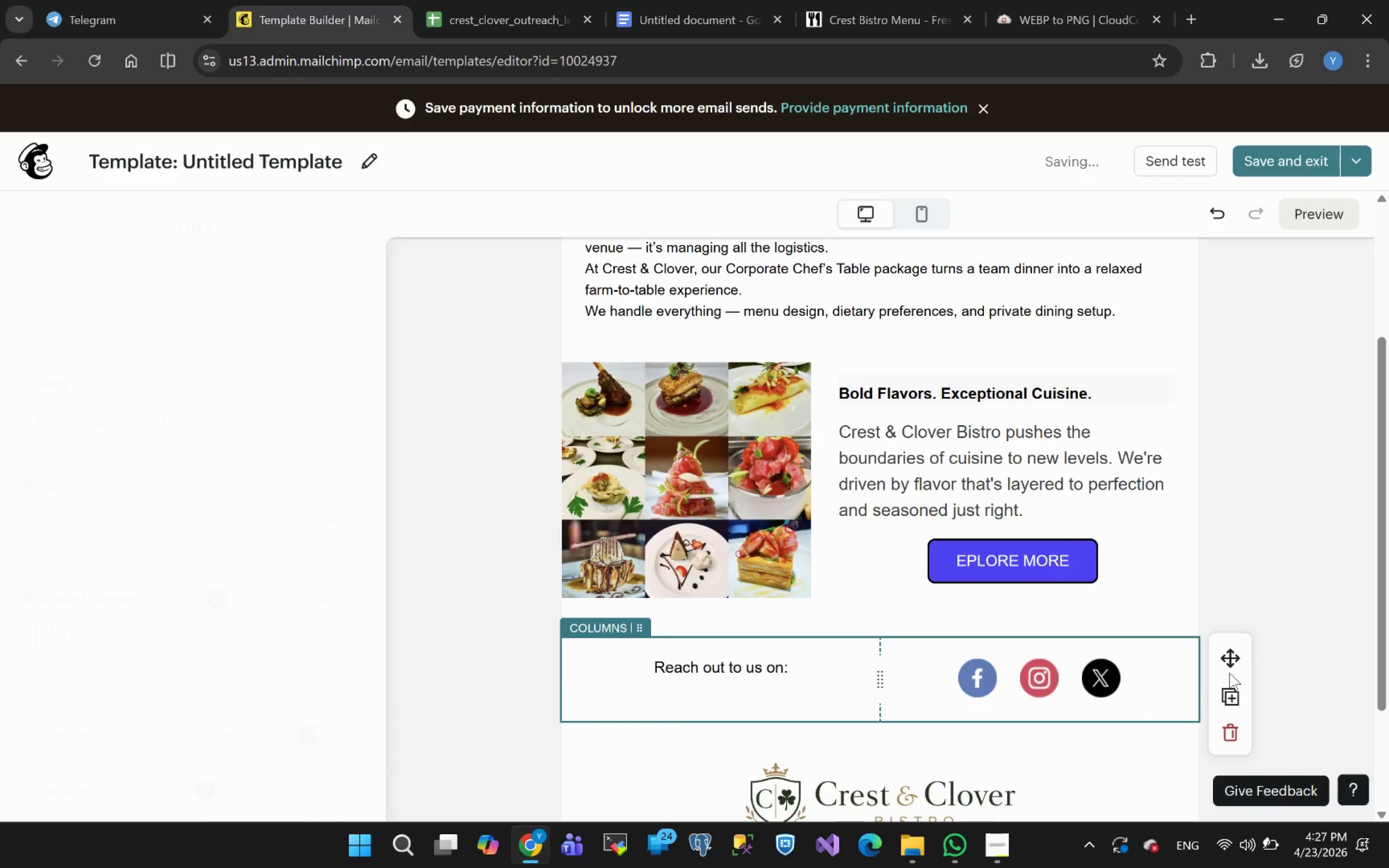 
left_click([1179, 681])
 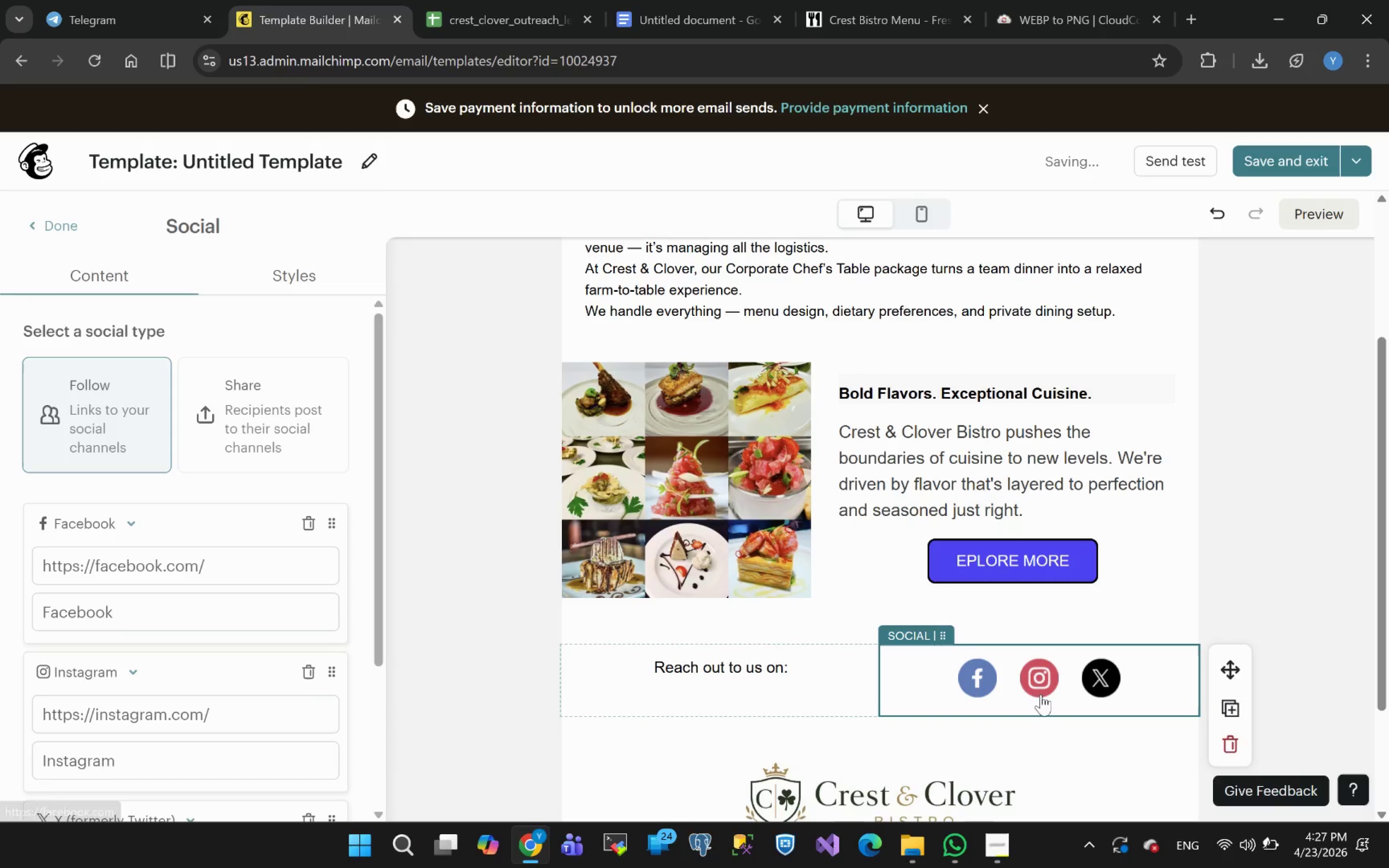 
left_click([1192, 690])
 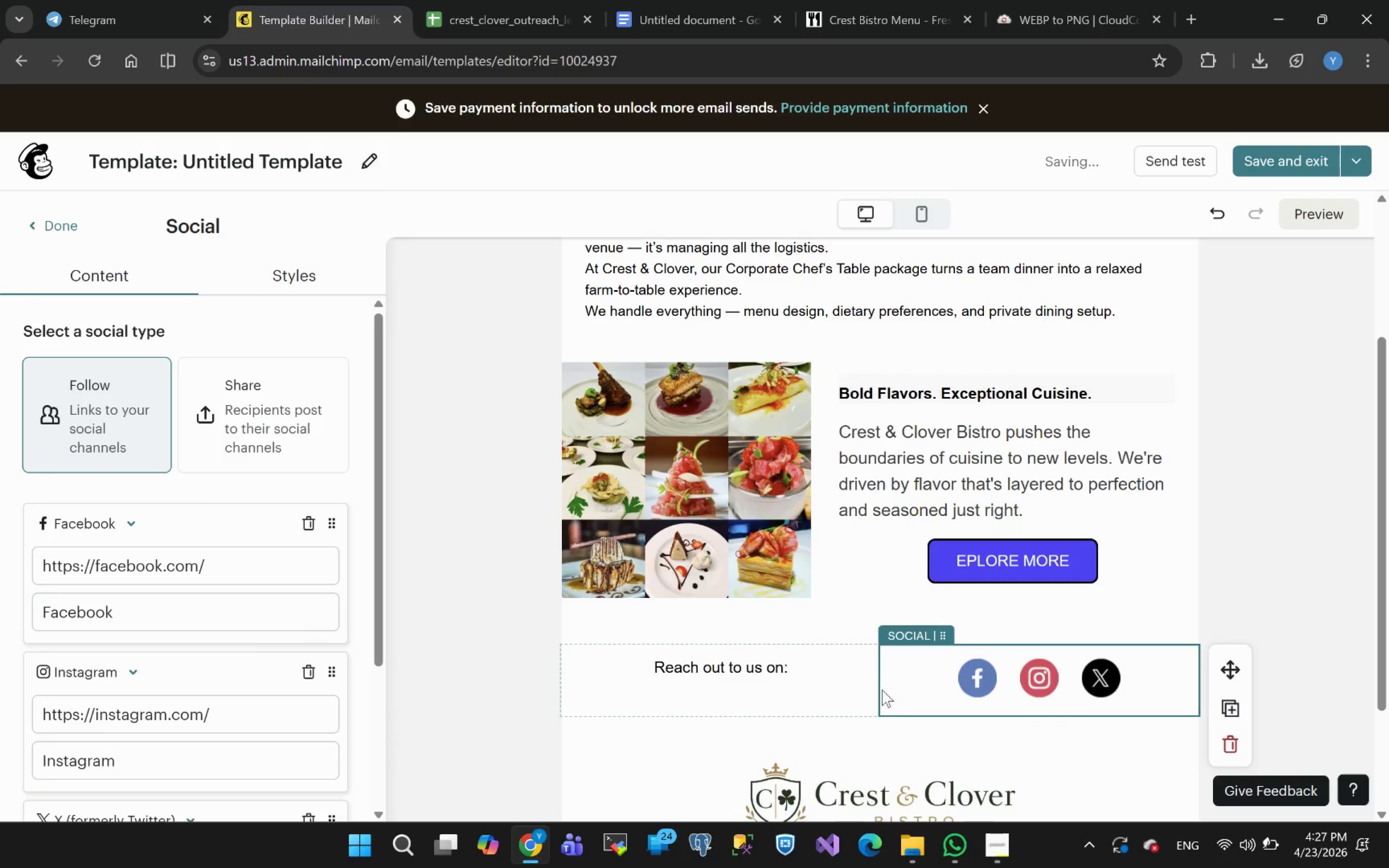 
double_click([882, 689])
 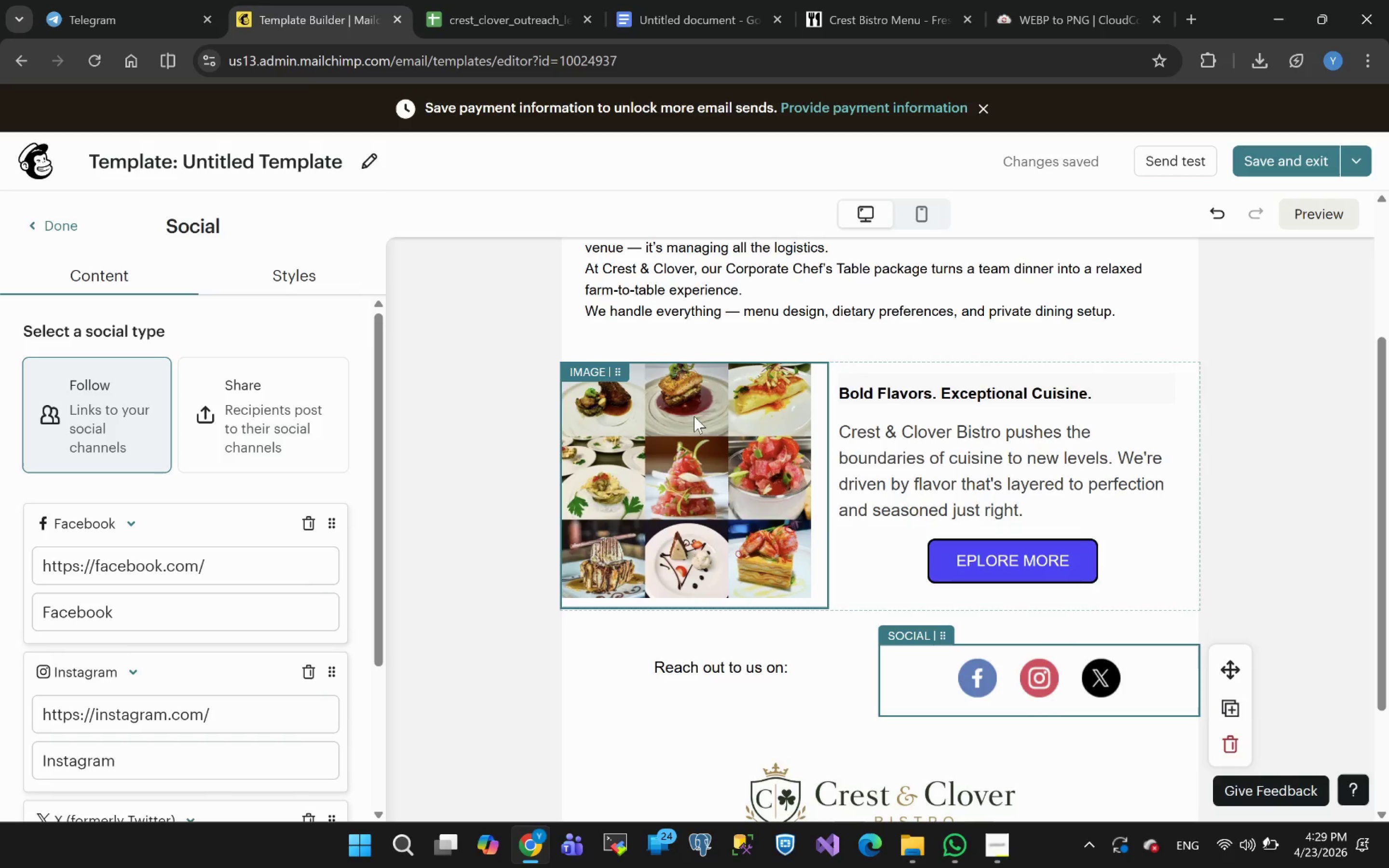 
wait(159.38)
 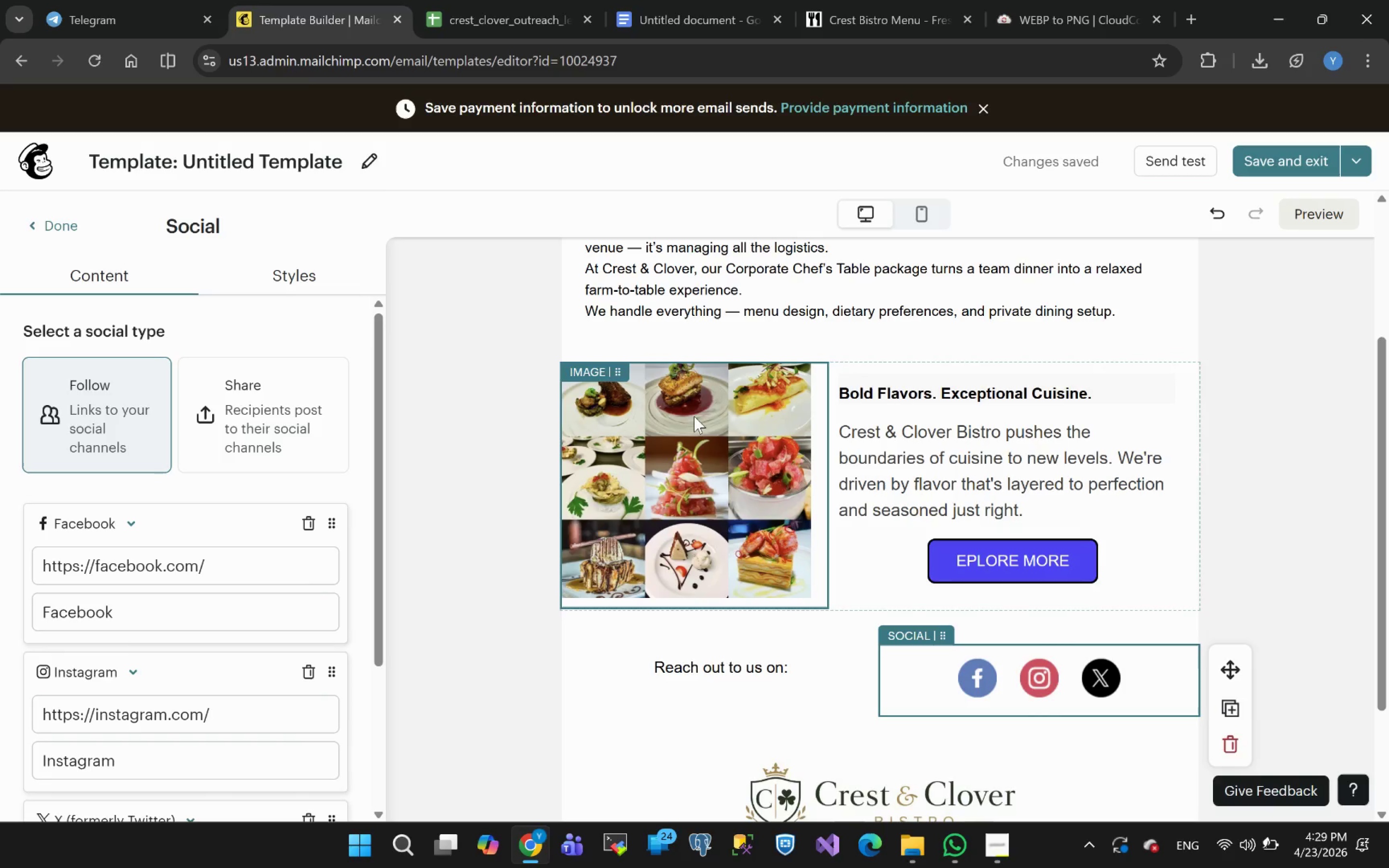 
left_click([491, 16])
 